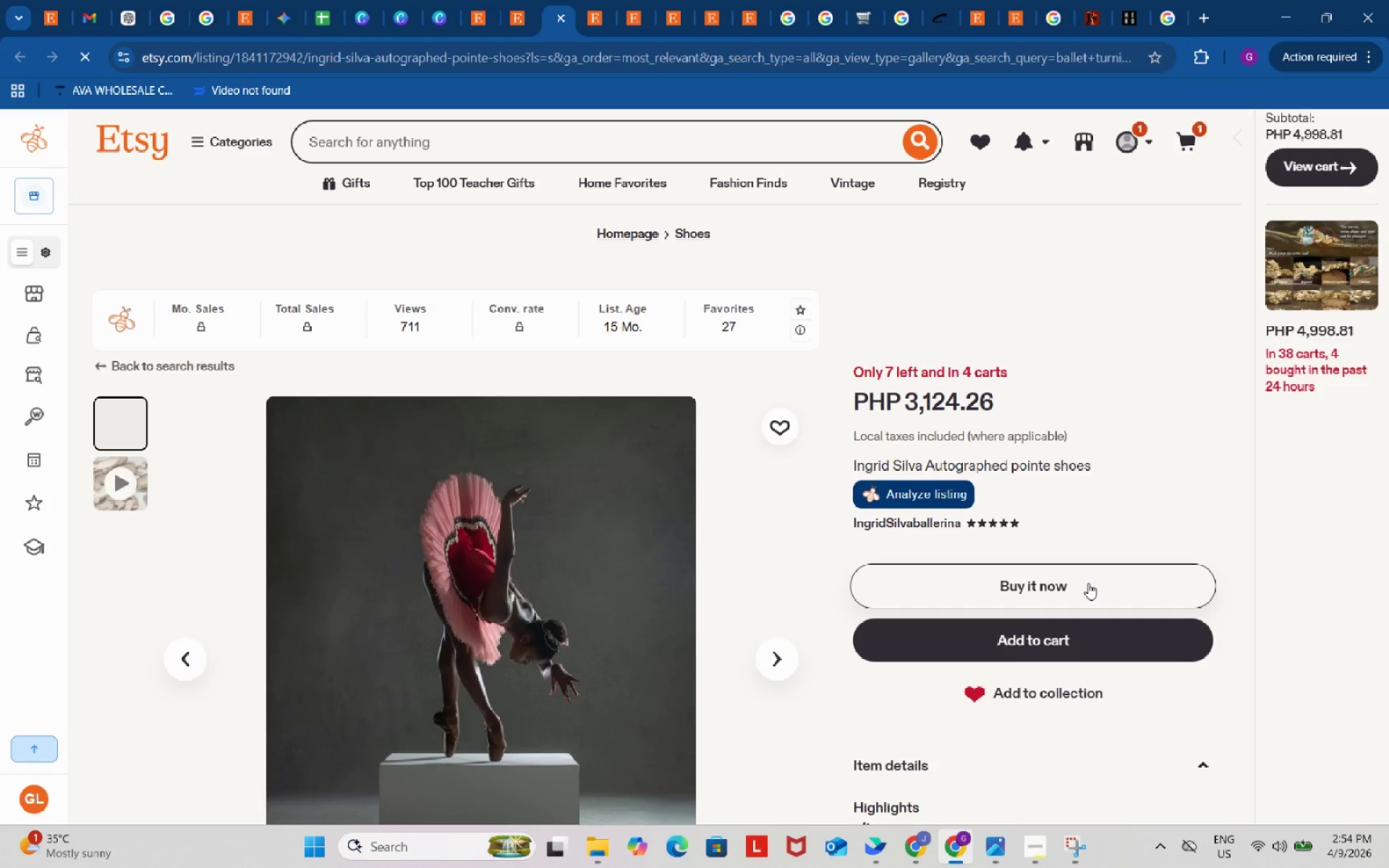 
left_click_drag(start_coordinate=[846, 341], to_coordinate=[1241, 450])
 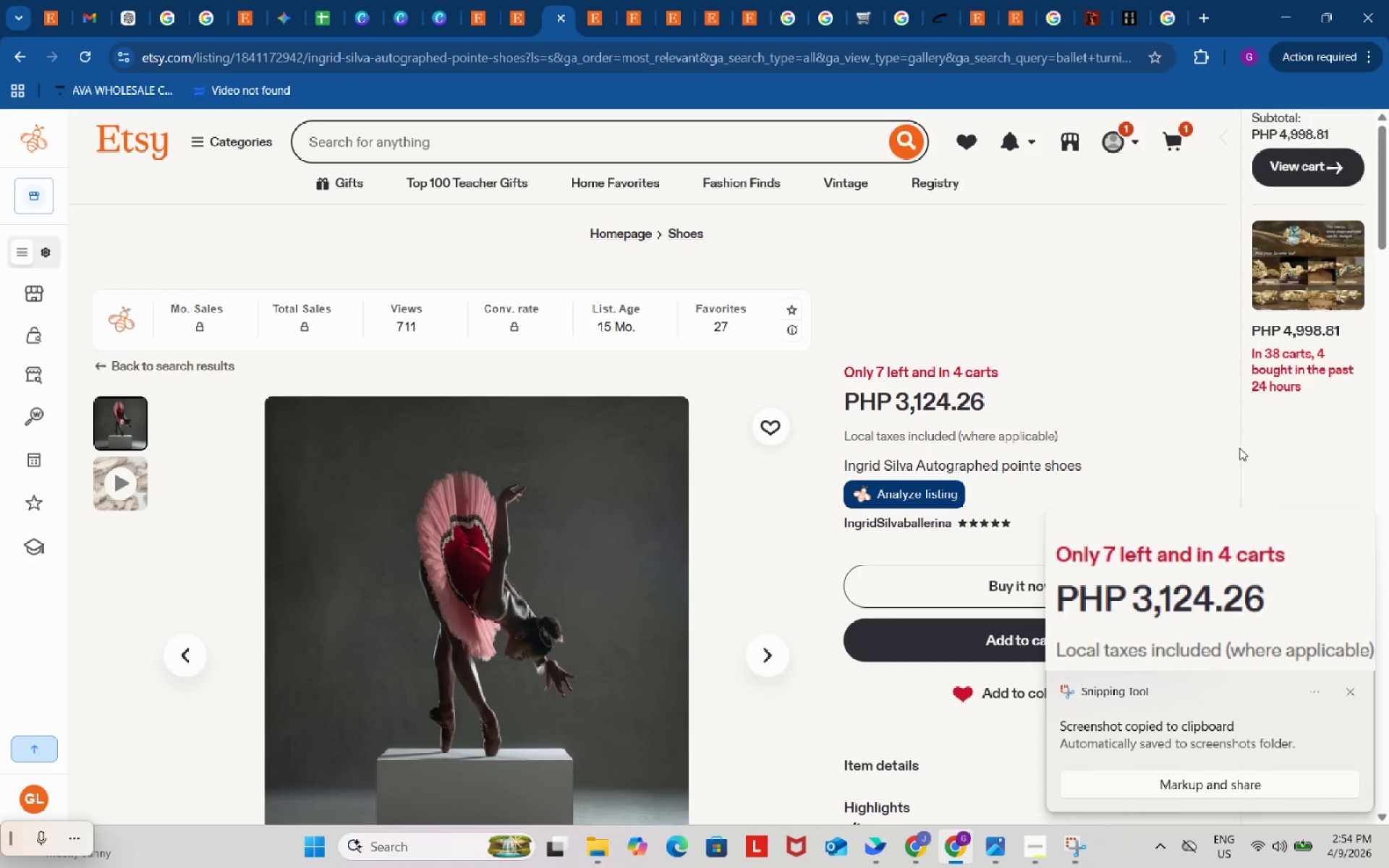 
left_click([1226, 587])
 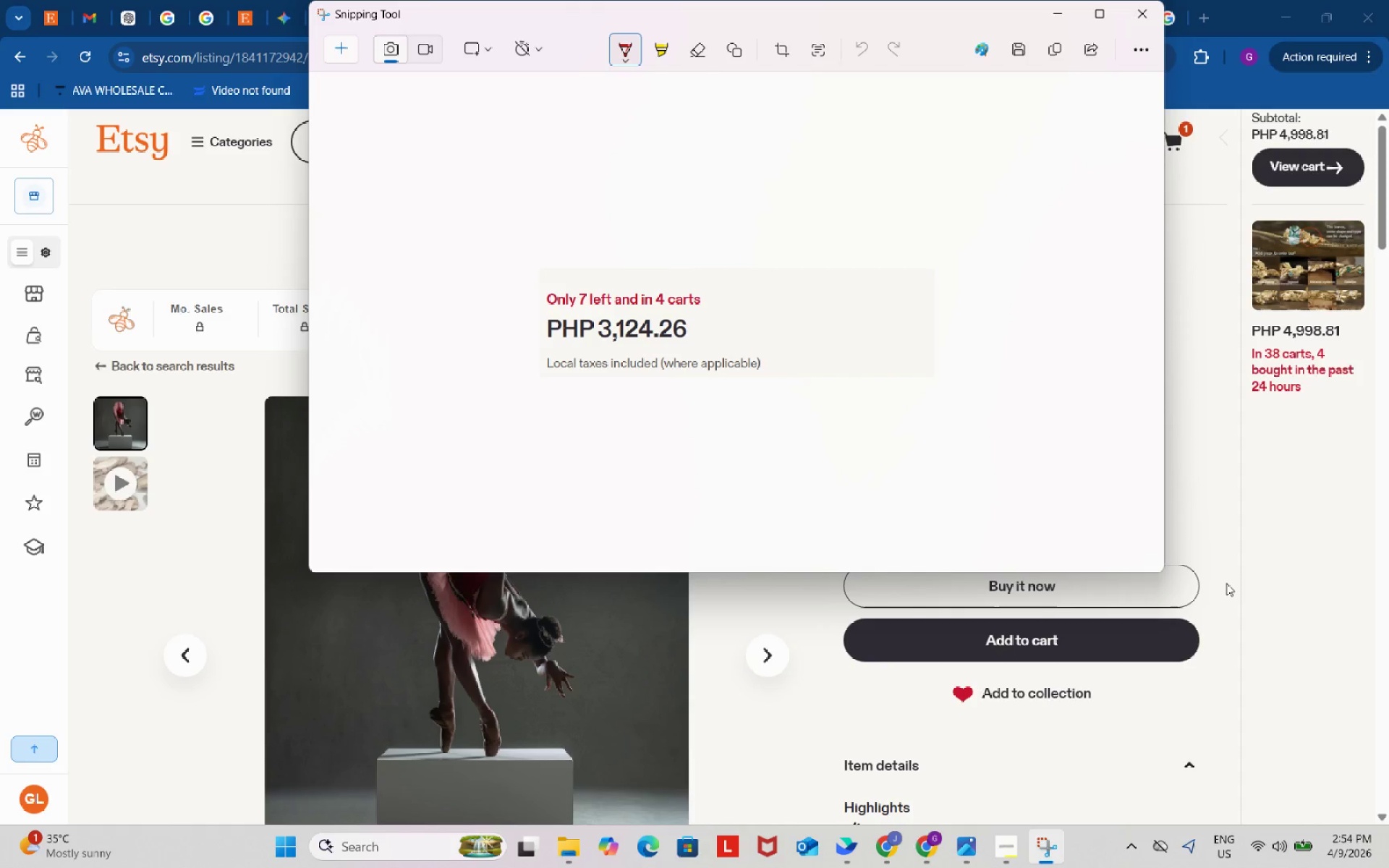 
wait(21.12)
 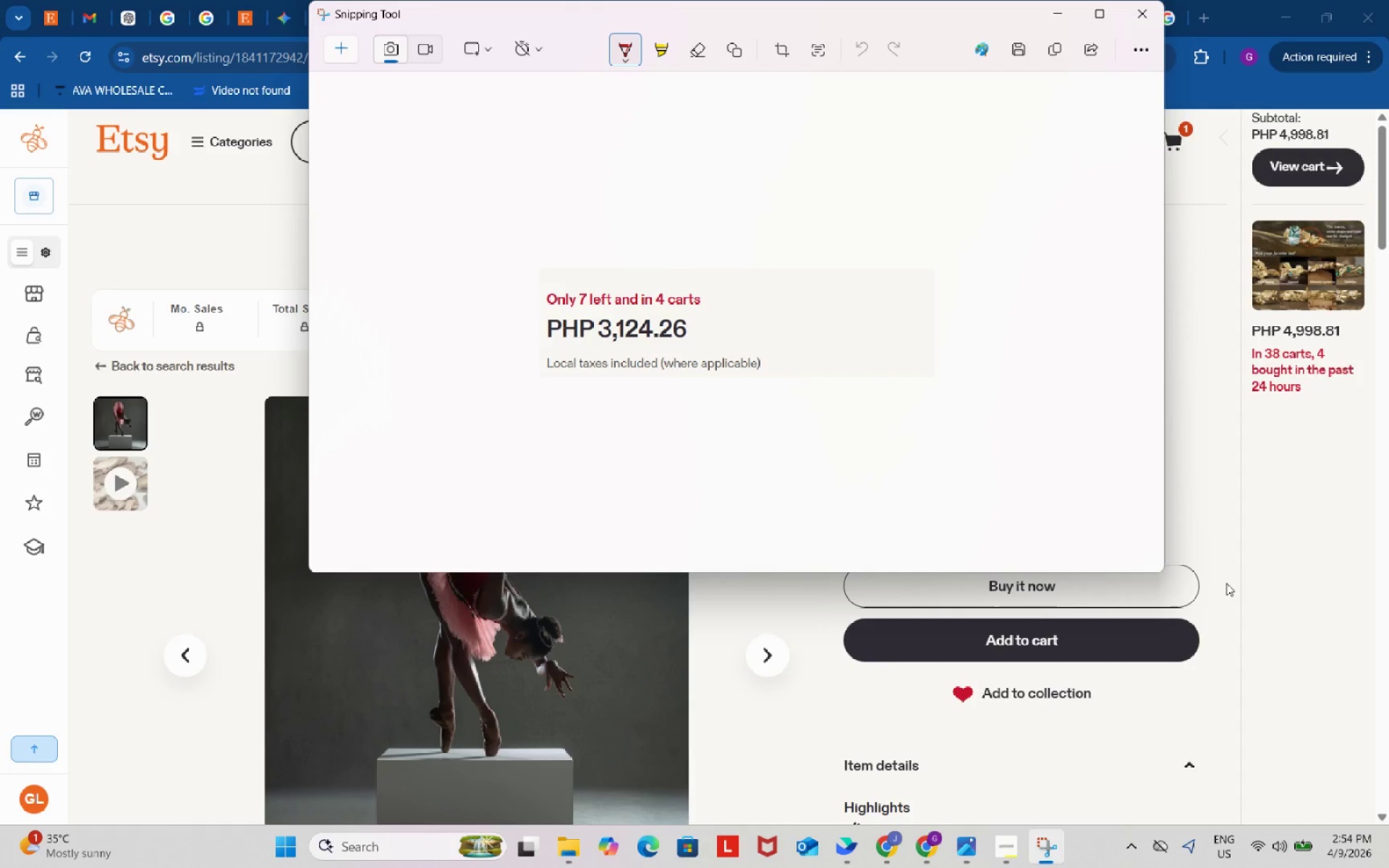 
left_click([1022, 47])
 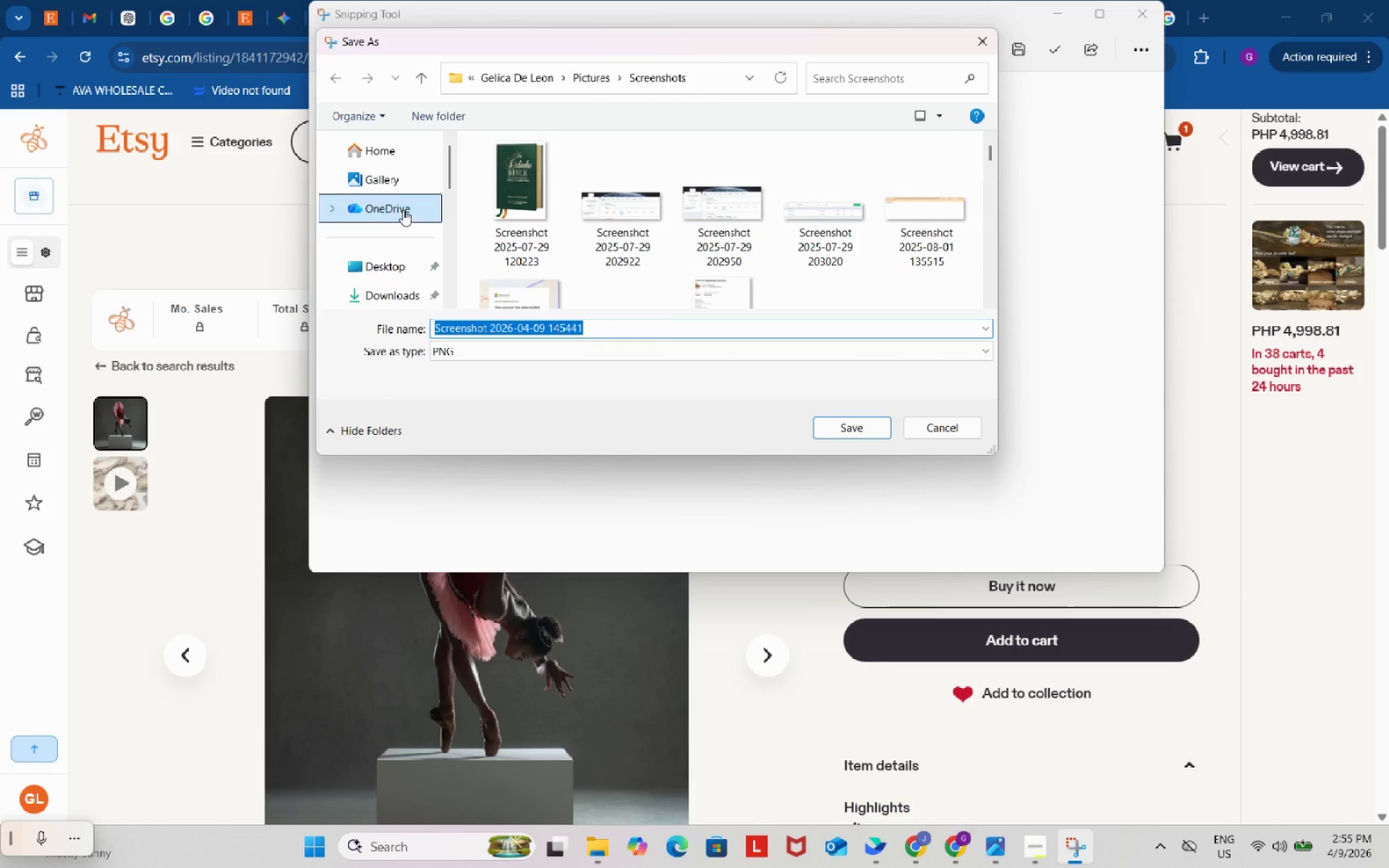 
left_click([386, 289])
 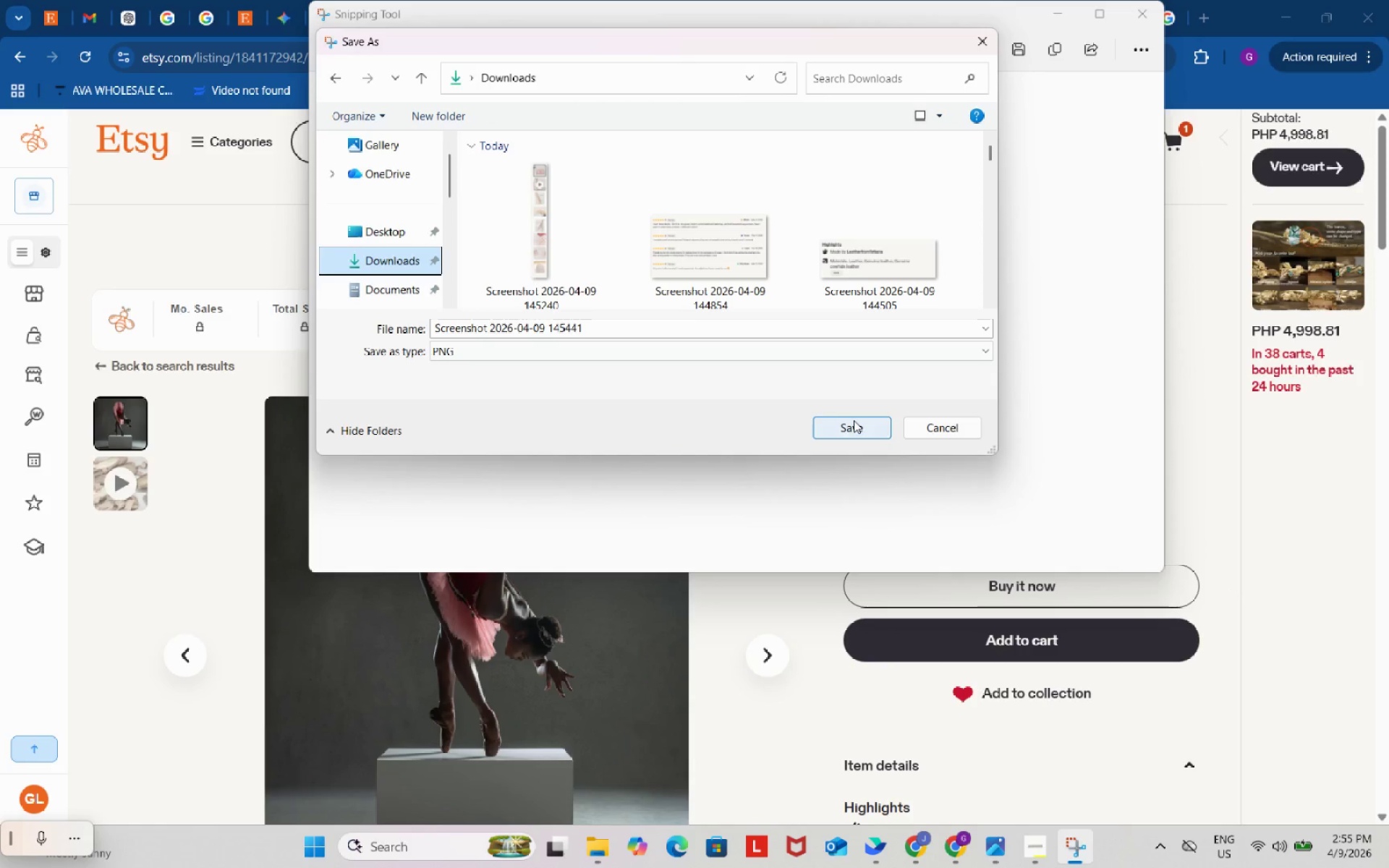 
left_click([854, 420])
 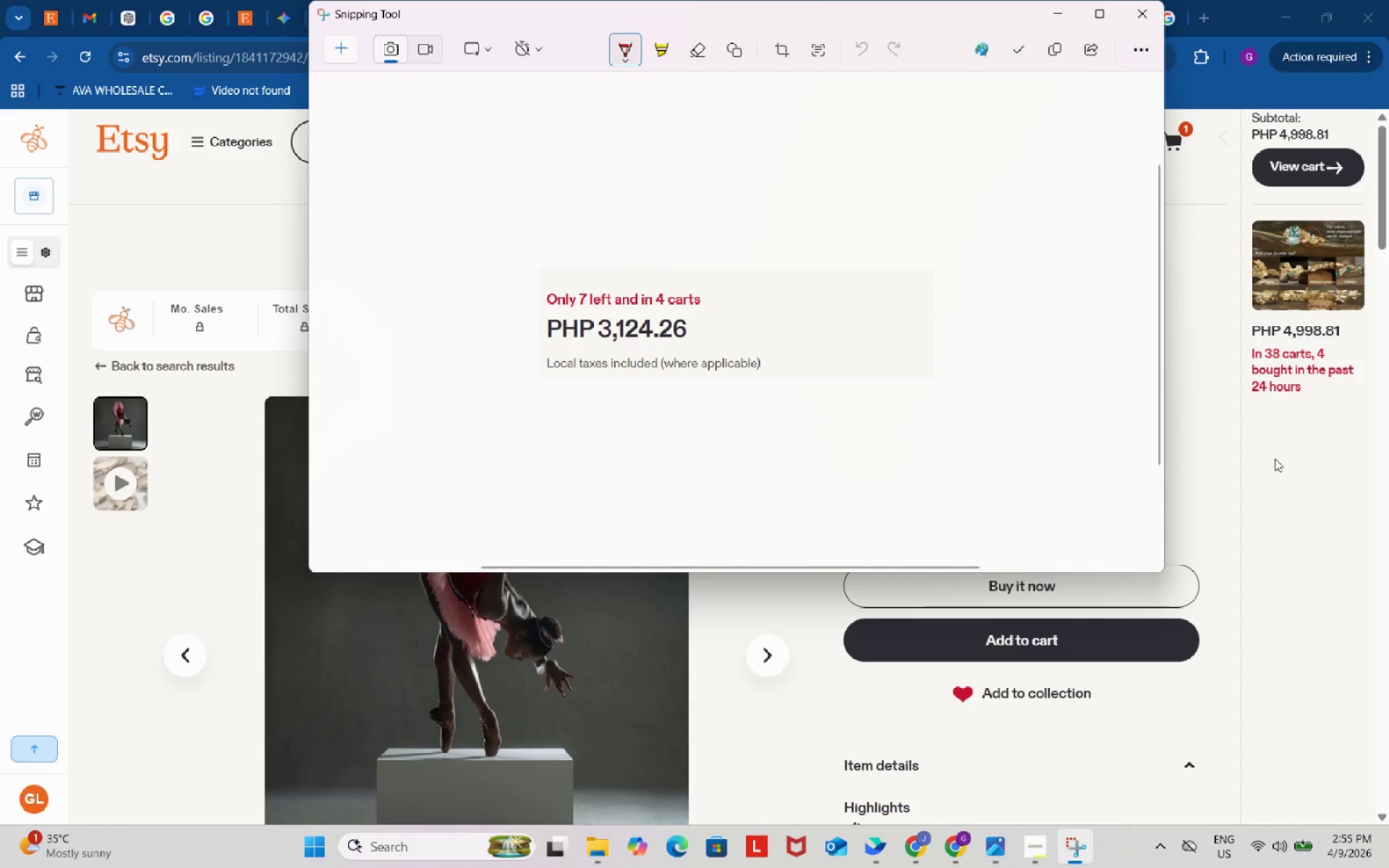 
left_click([1332, 475])
 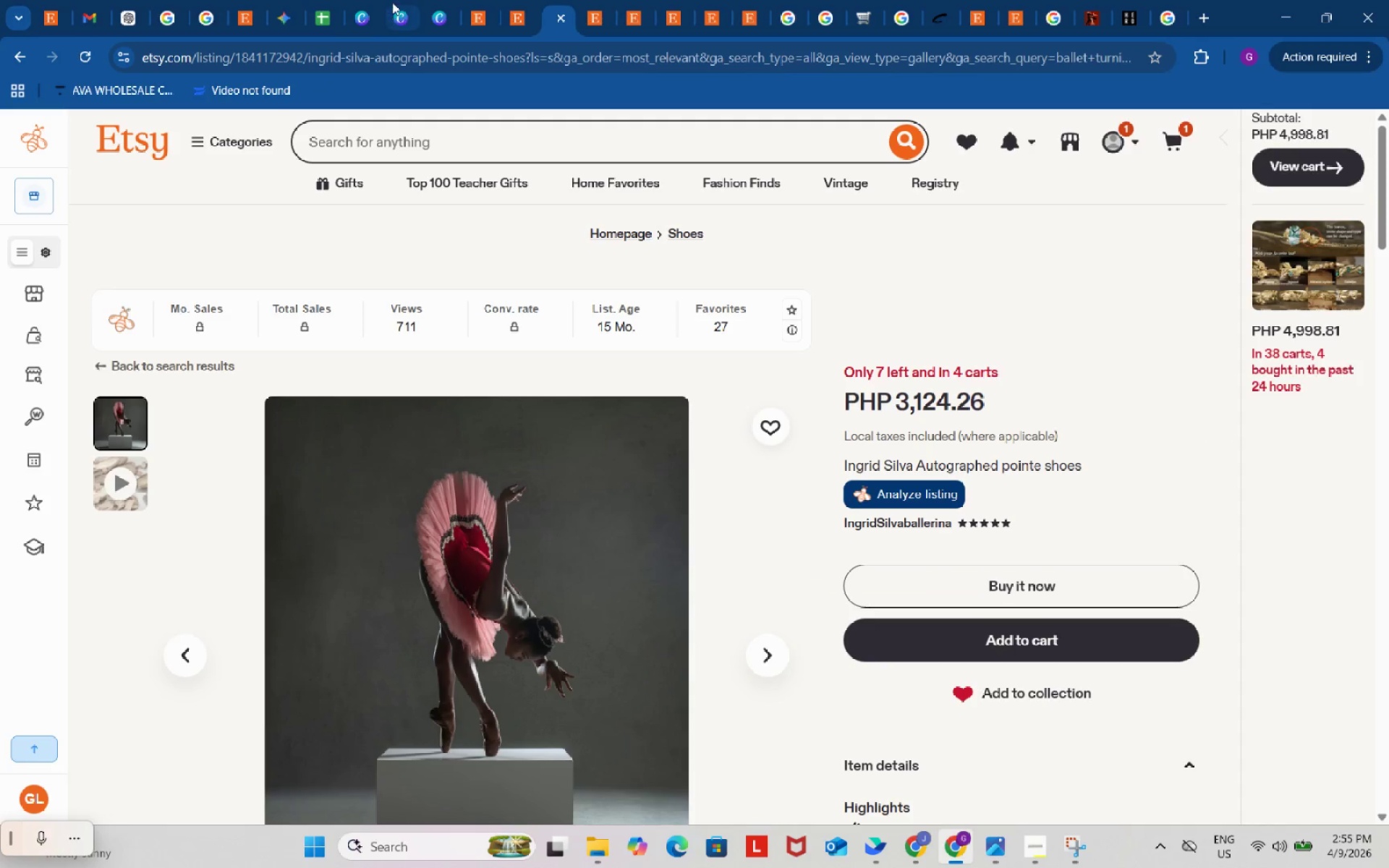 
left_click([404, 2])
 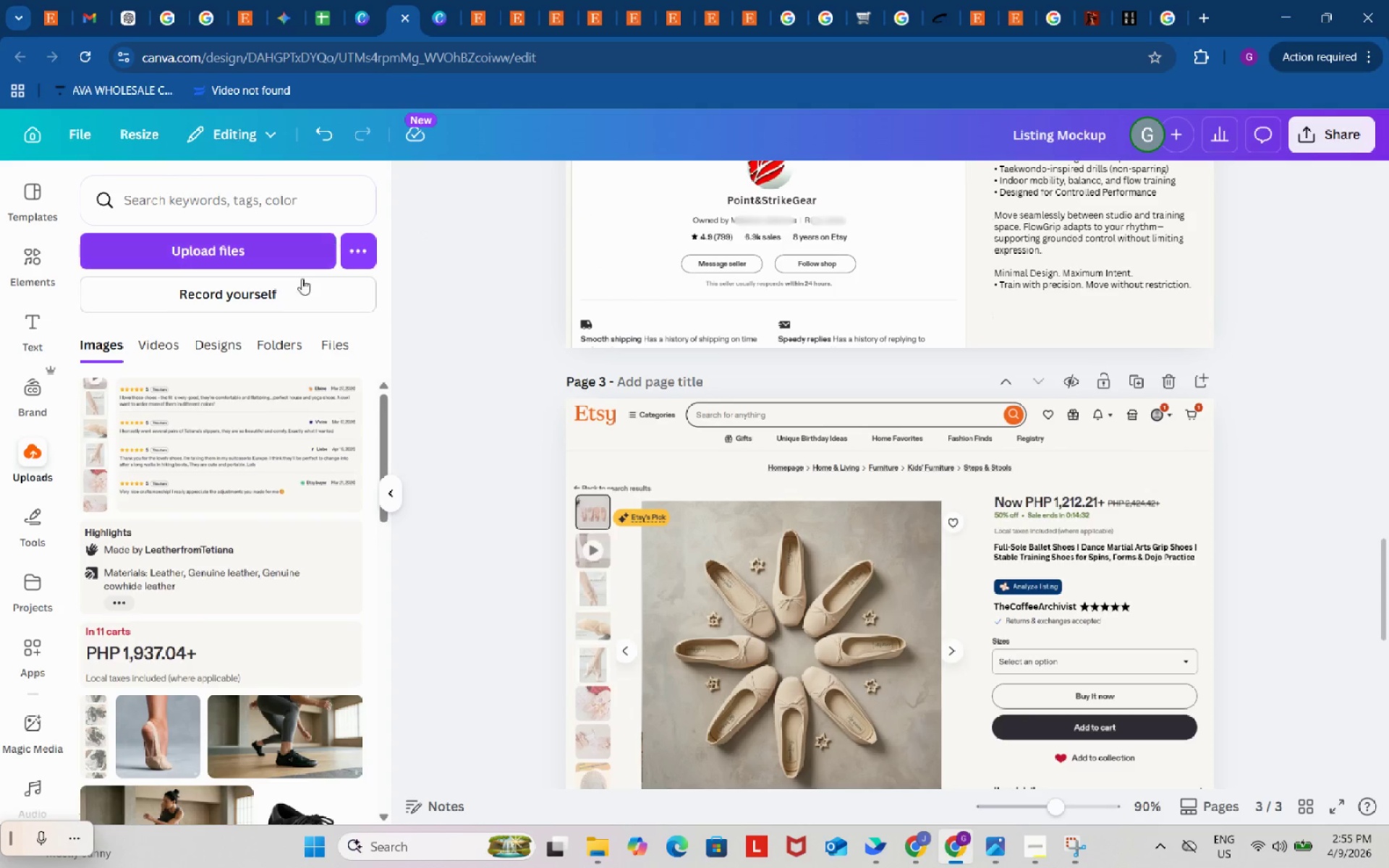 
left_click([205, 244])
 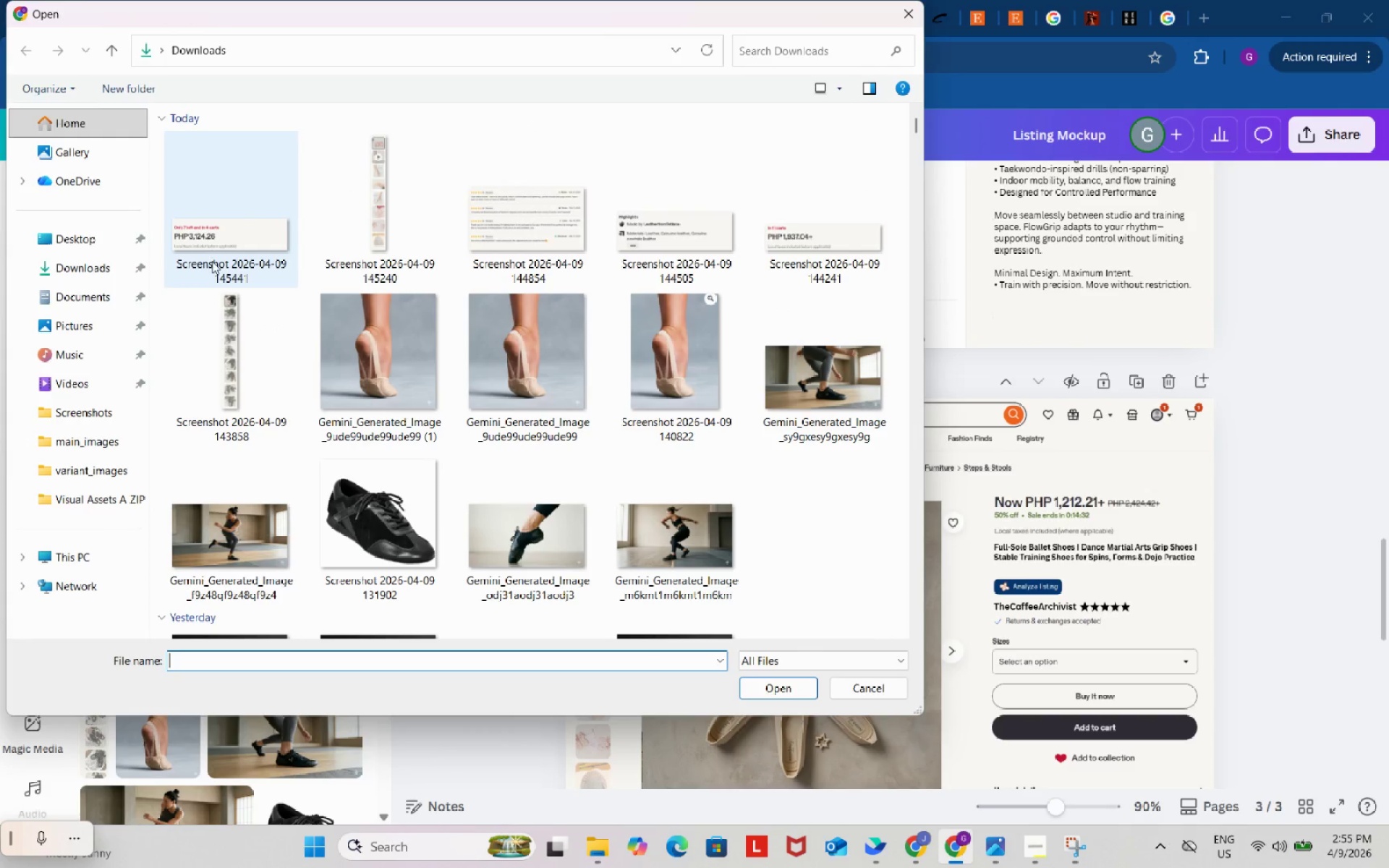 
left_click([220, 223])
 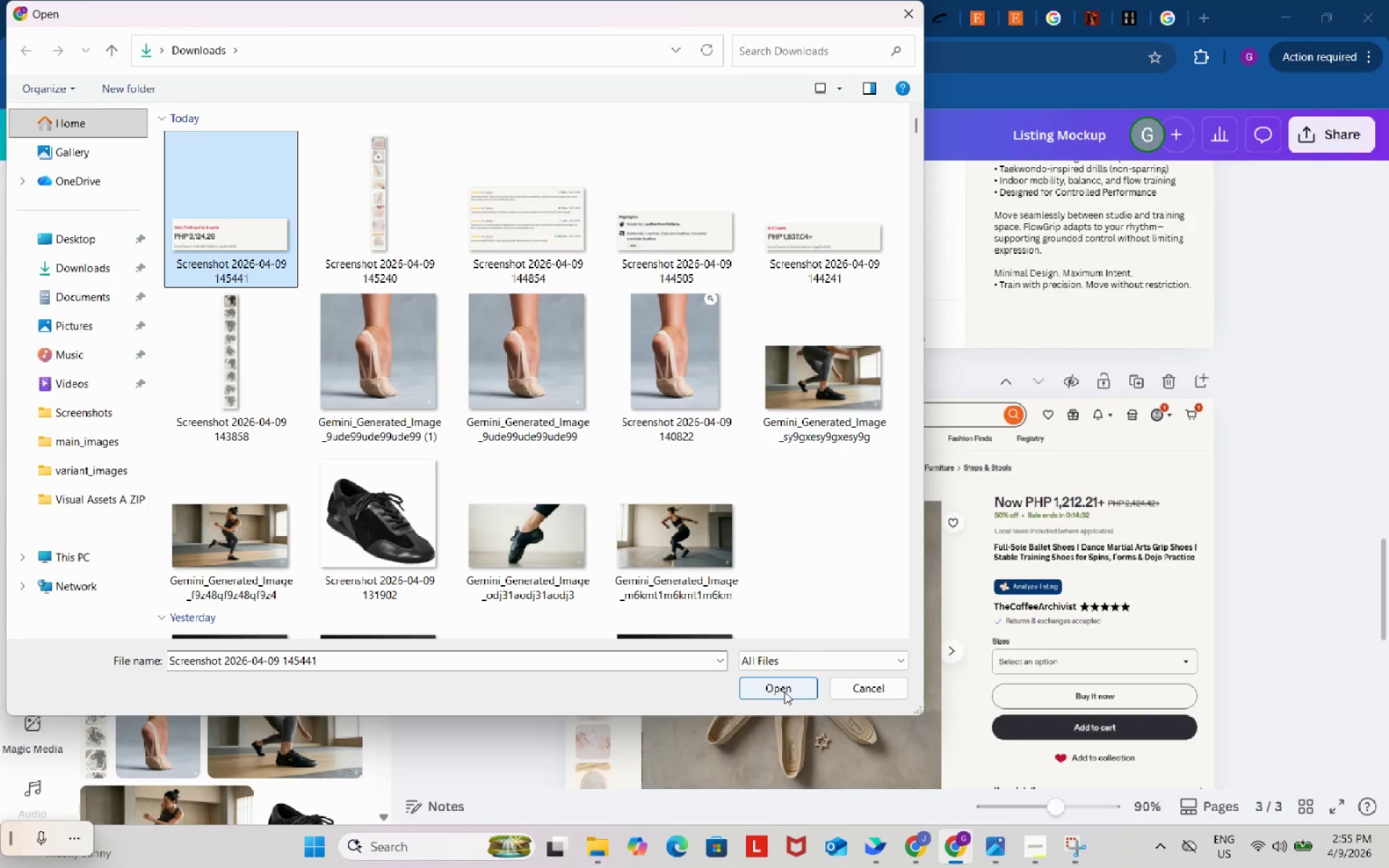 
left_click([785, 692])
 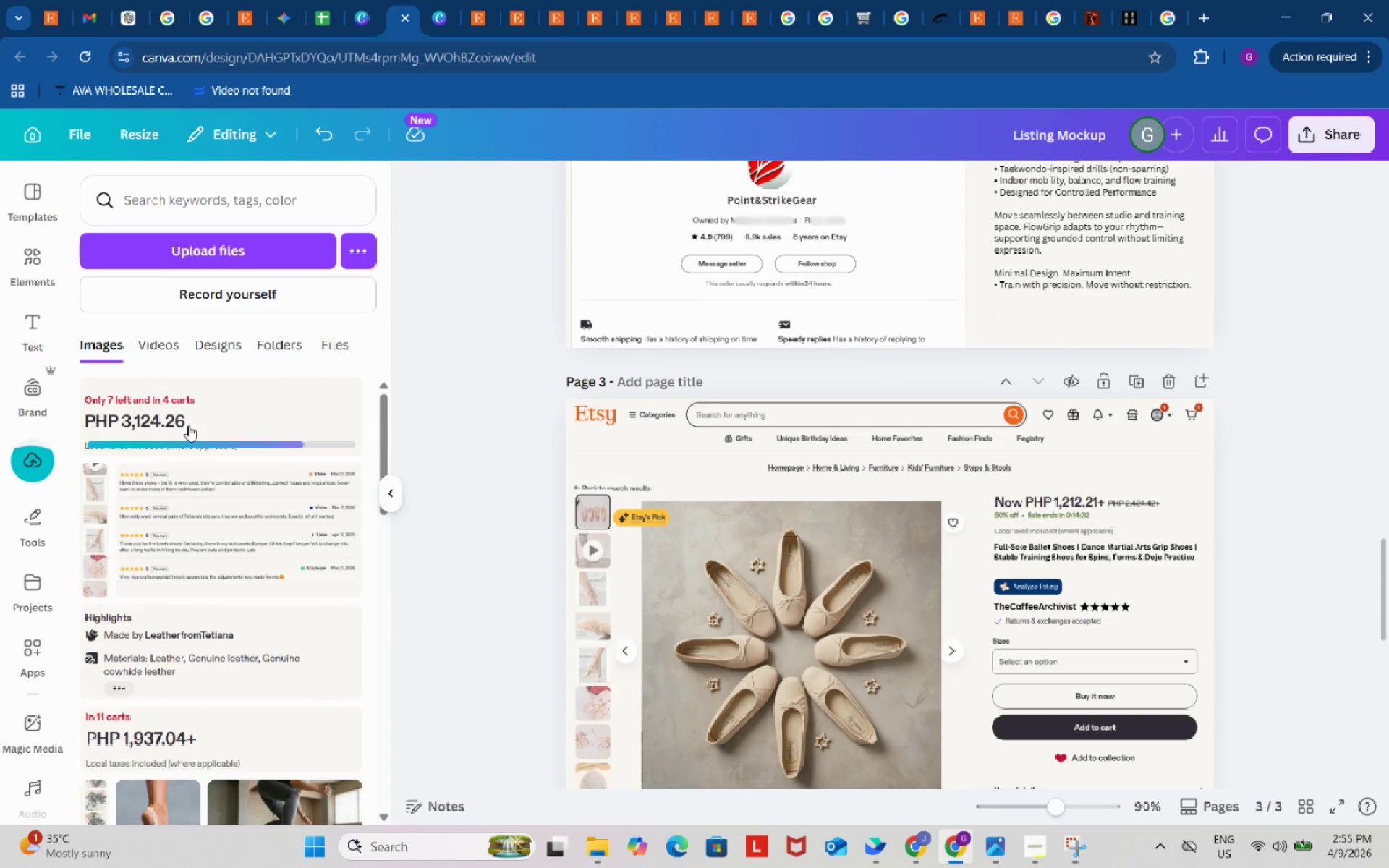 
left_click([187, 423])
 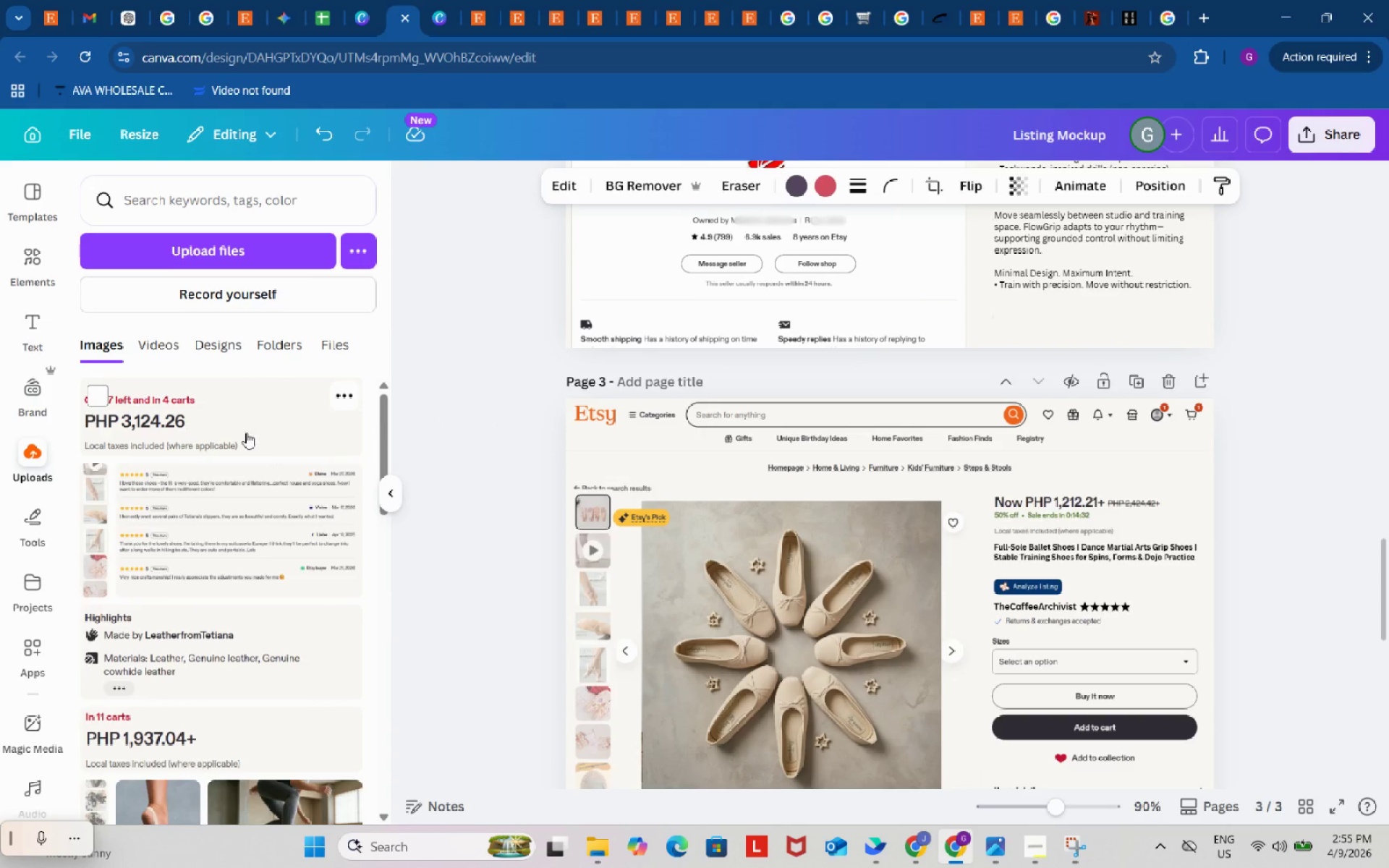 
scroll: coordinate [640, 527], scroll_direction: down, amount: 3.0
 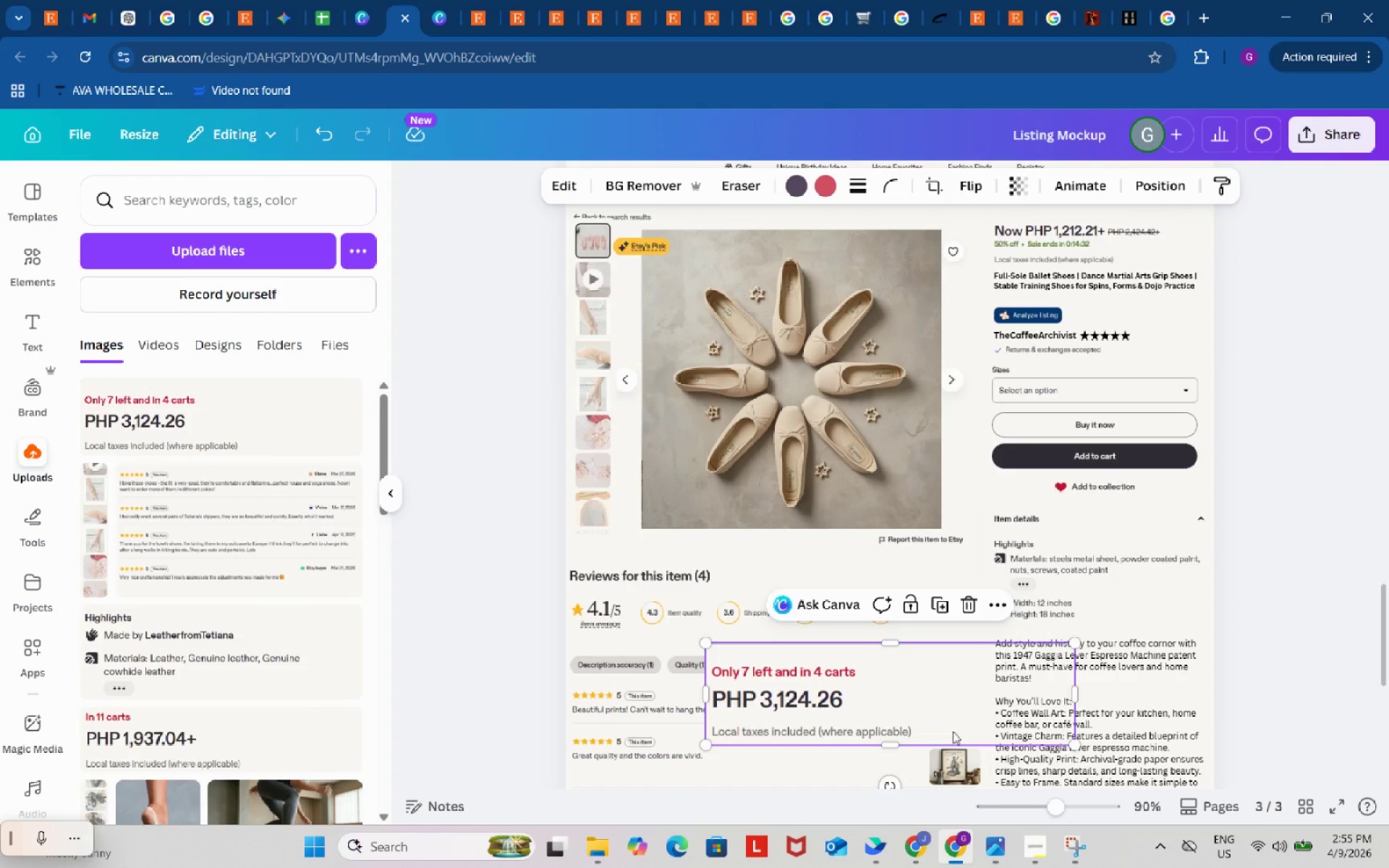 
left_click_drag(start_coordinate=[946, 719], to_coordinate=[1210, 323])
 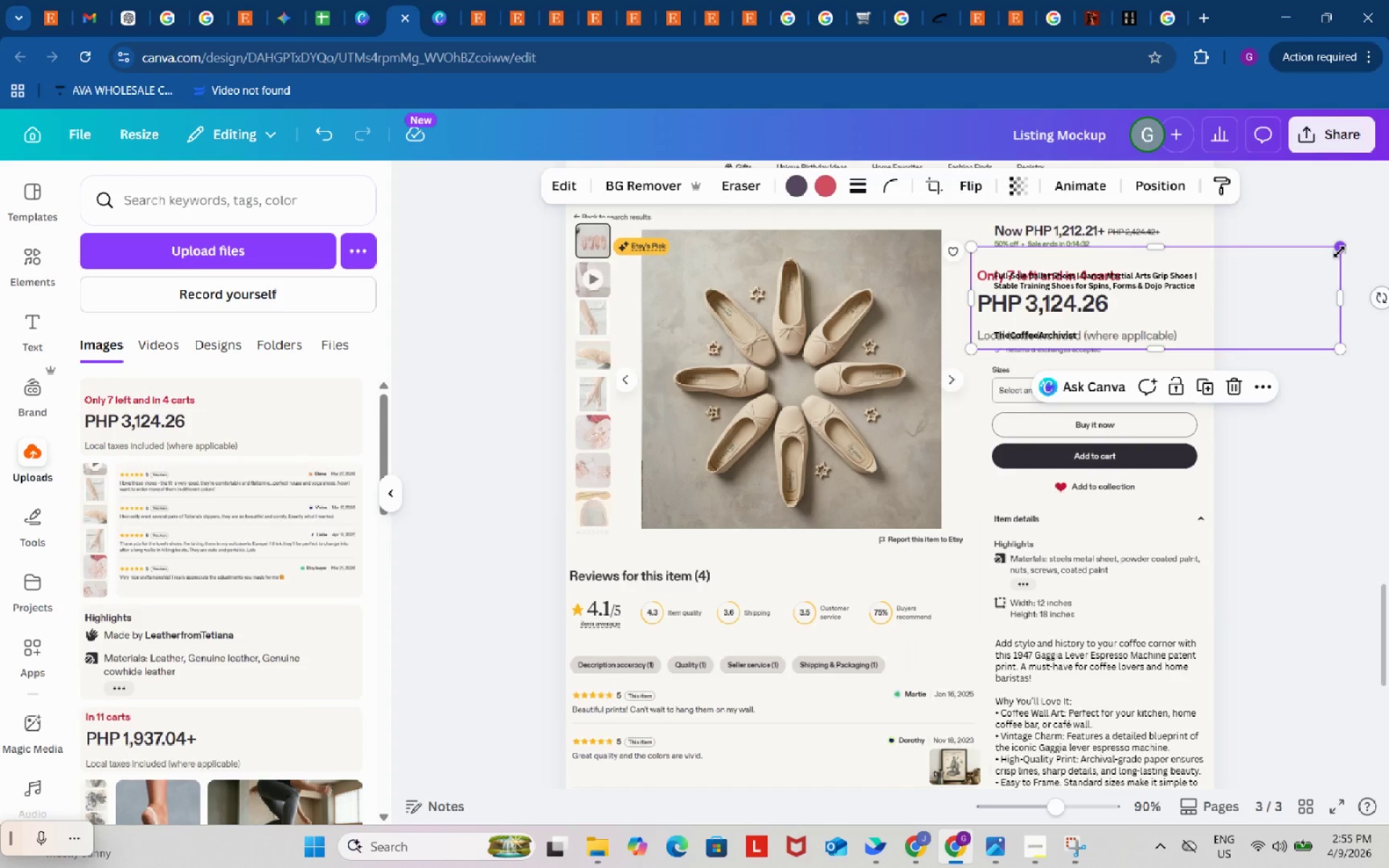 
left_click_drag(start_coordinate=[1339, 251], to_coordinate=[1225, 318])
 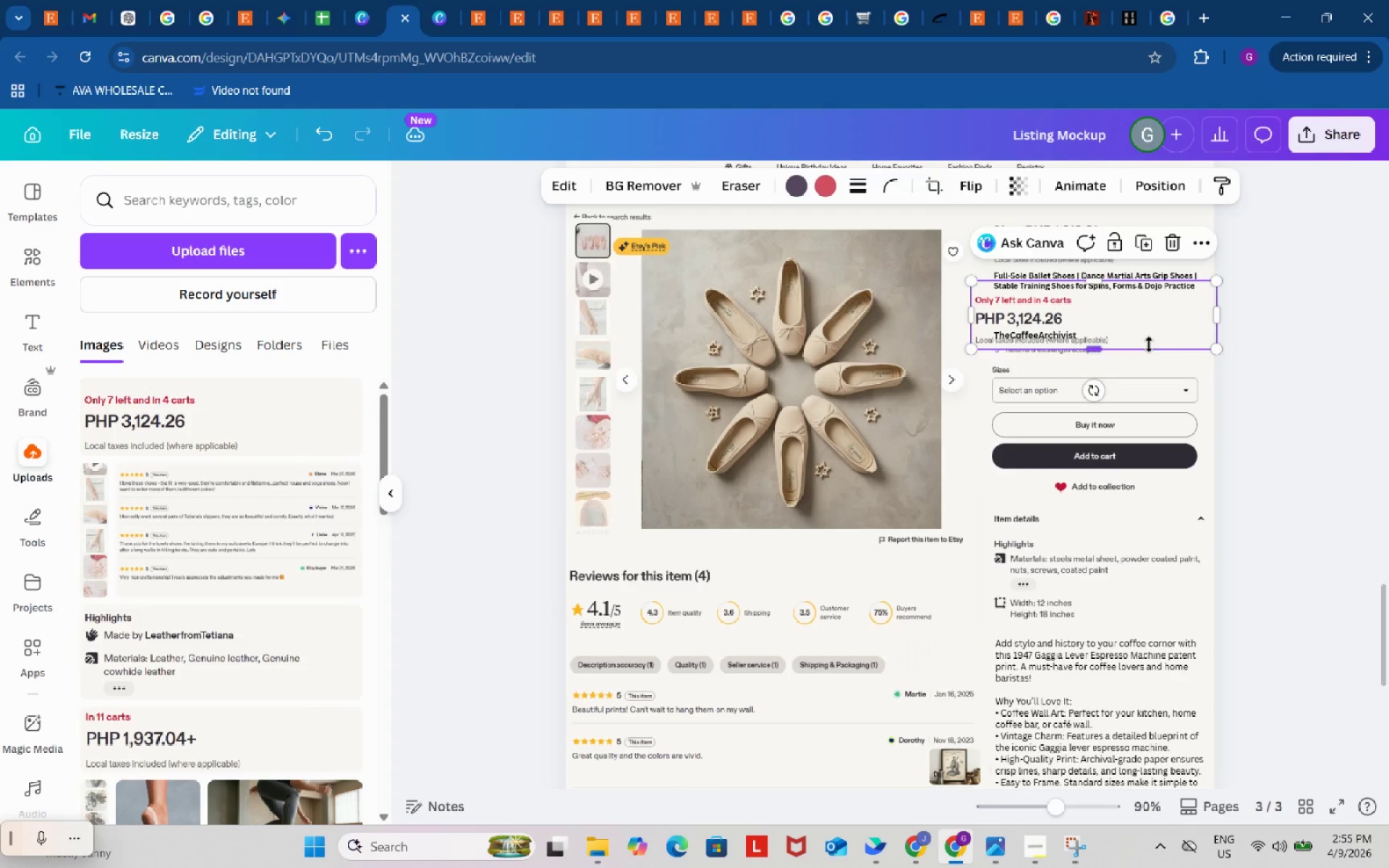 
left_click_drag(start_coordinate=[1149, 344], to_coordinate=[1179, 345])
 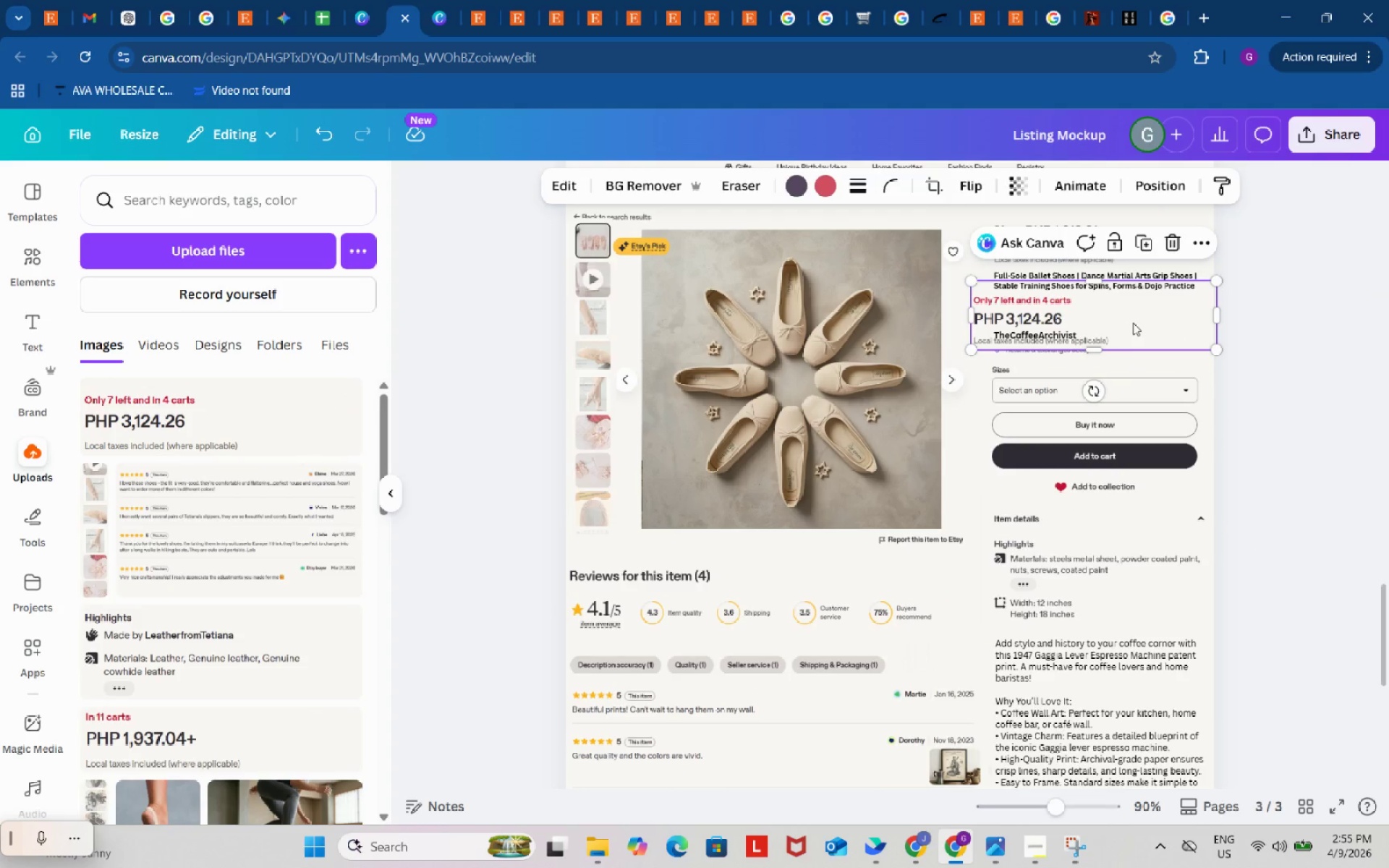 
left_click_drag(start_coordinate=[1133, 322], to_coordinate=[1157, 247])
 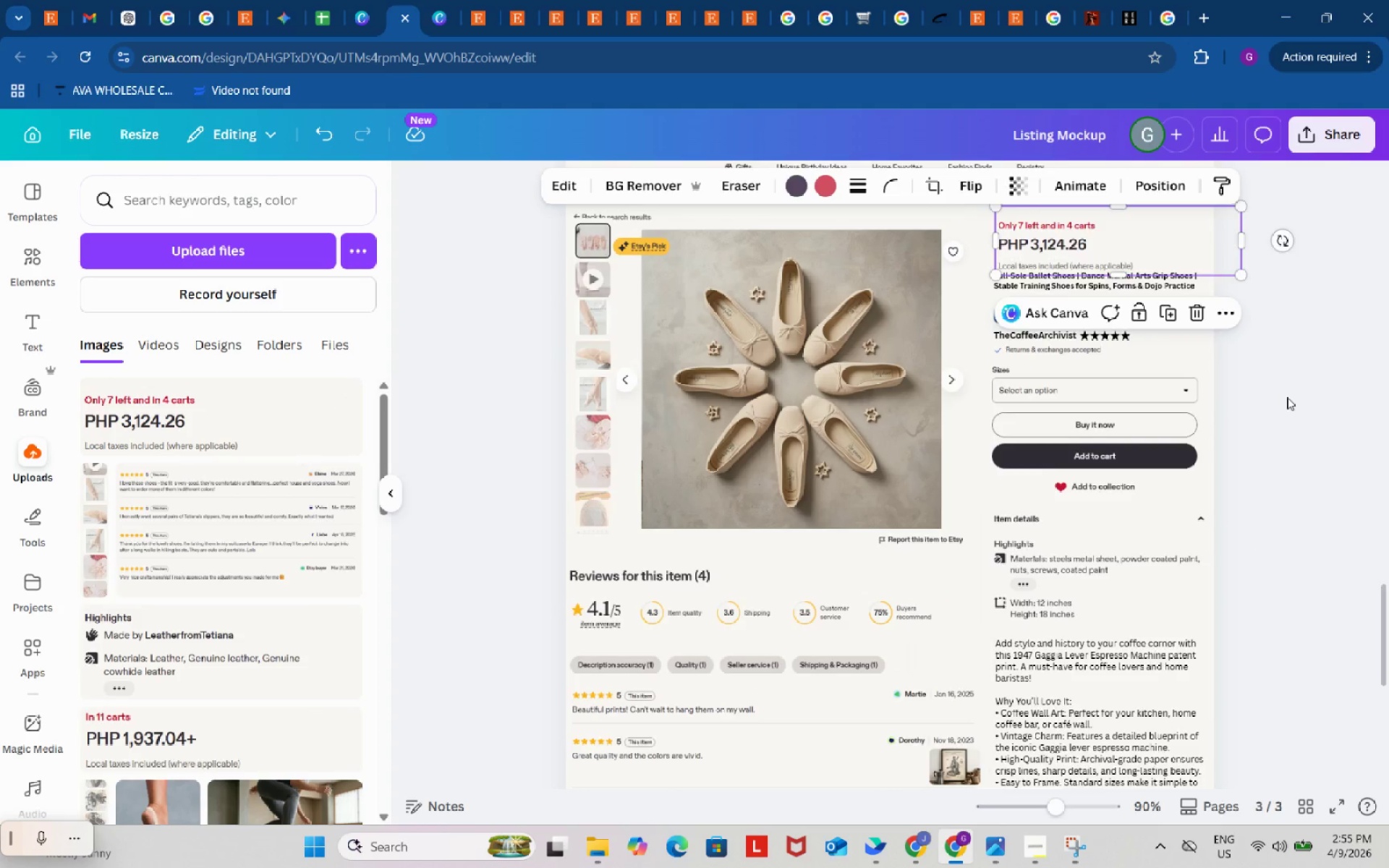 
scroll: coordinate [1287, 397], scroll_direction: up, amount: 1.0
 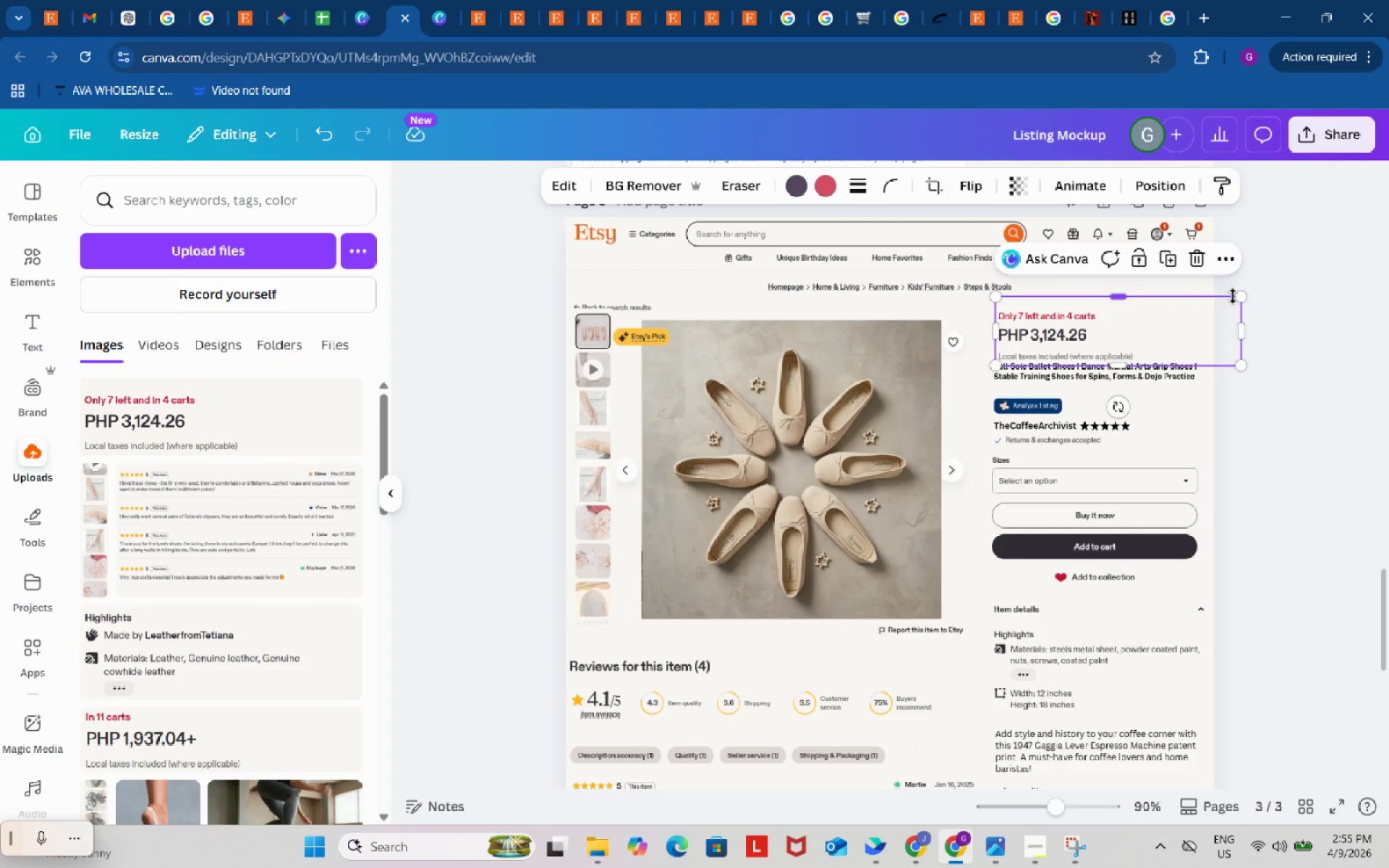 
left_click_drag(start_coordinate=[1244, 298], to_coordinate=[1202, 308])
 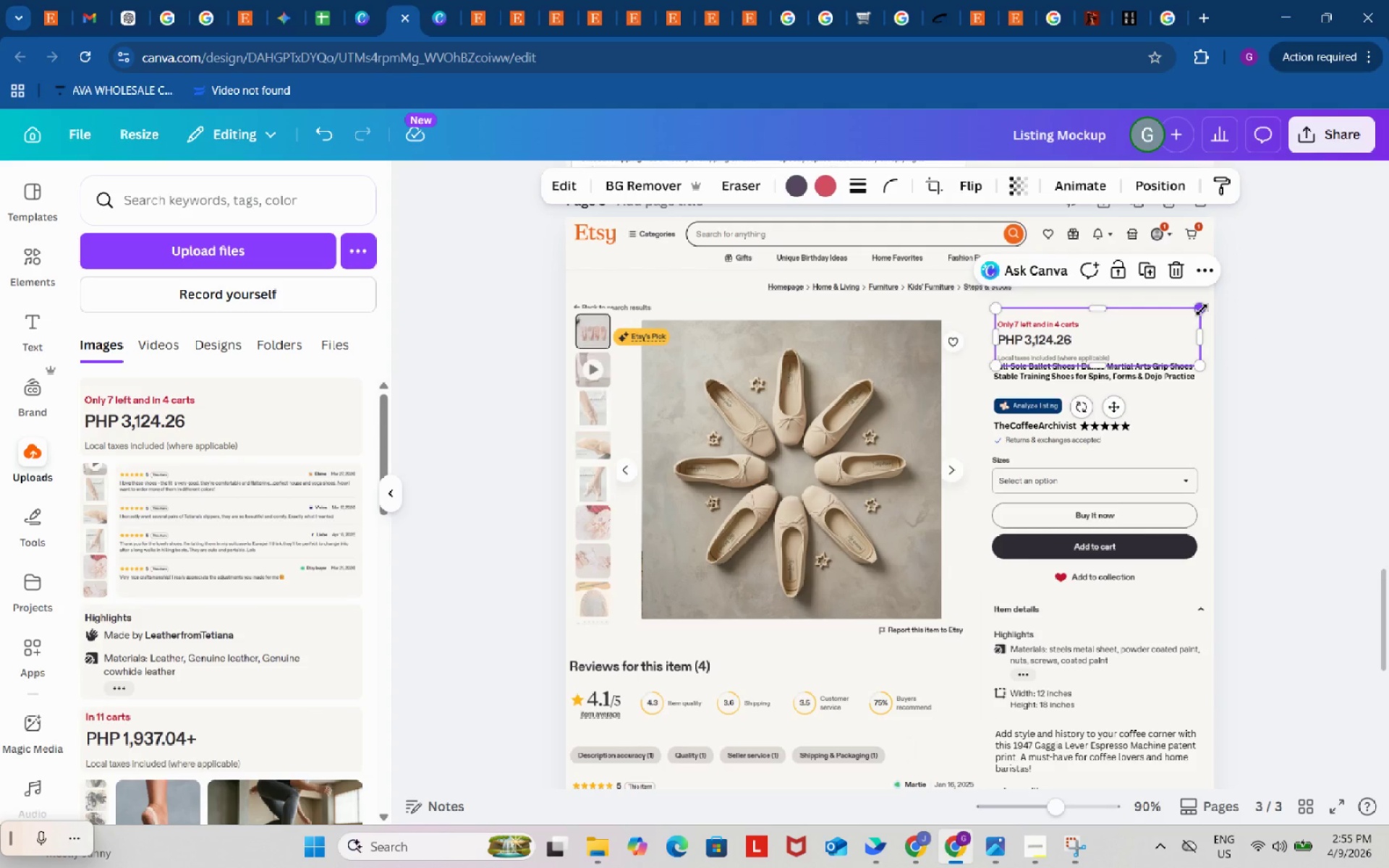 
left_click_drag(start_coordinate=[1202, 310], to_coordinate=[1215, 305])
 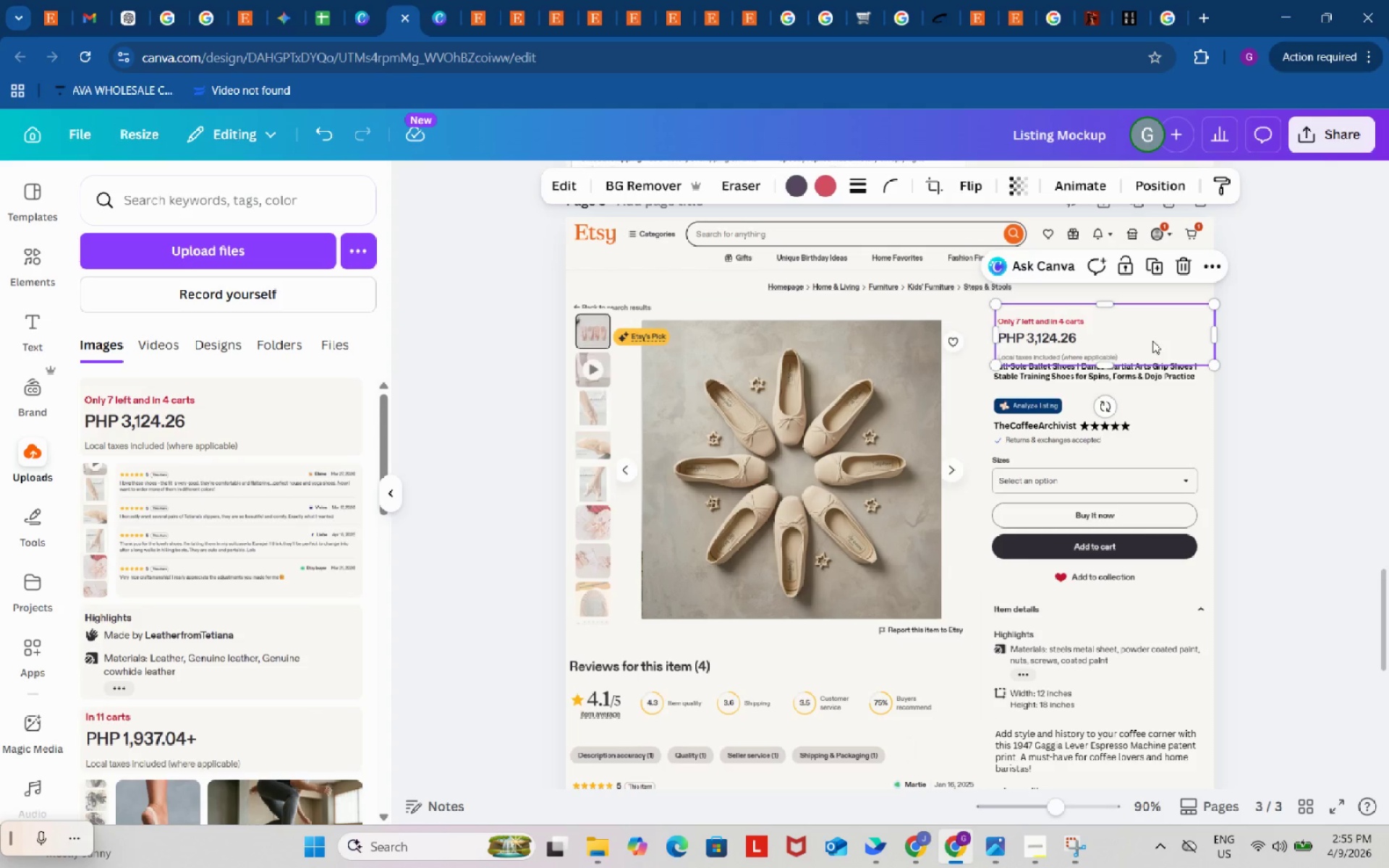 
left_click_drag(start_coordinate=[1152, 341], to_coordinate=[1149, 334])
 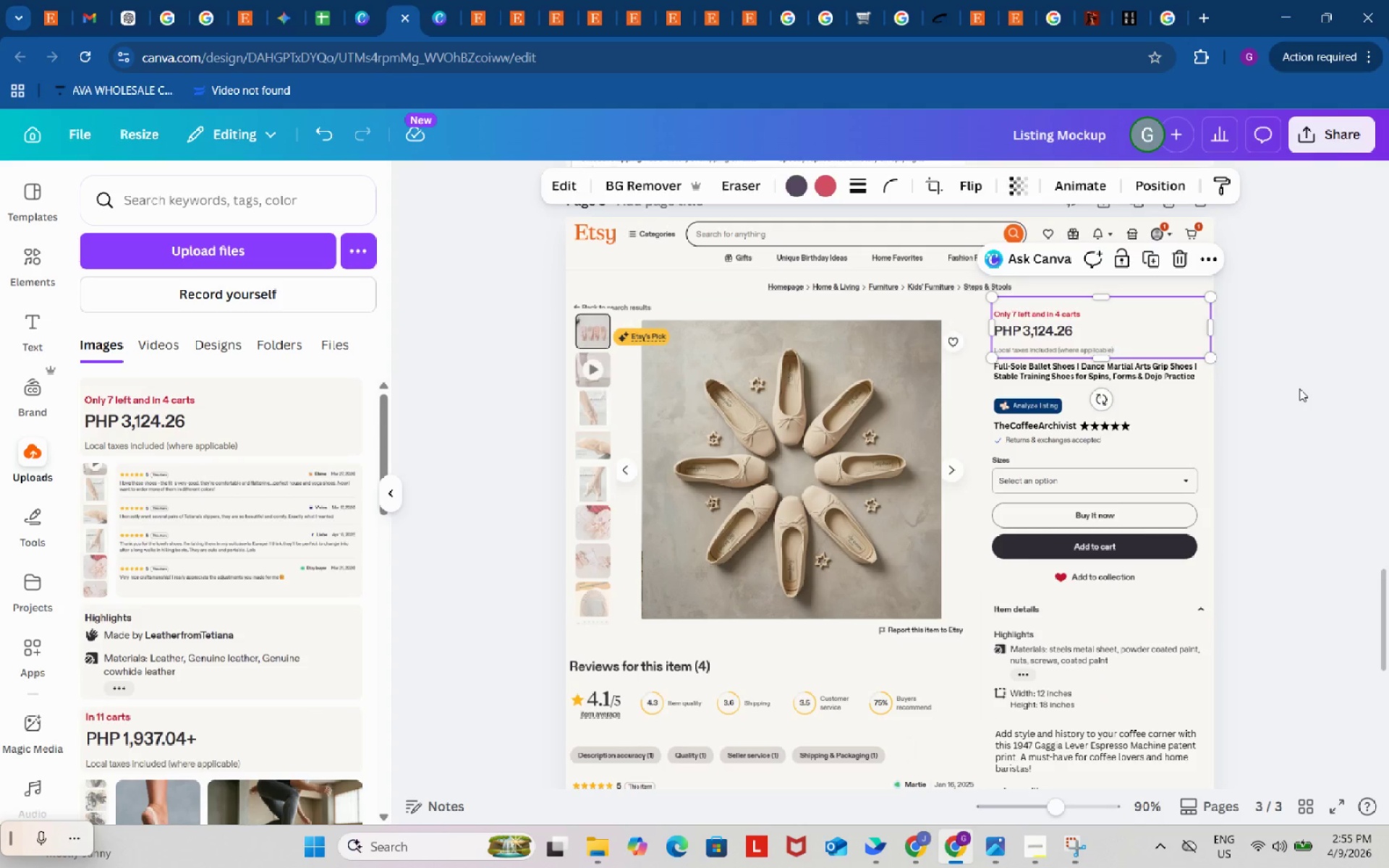 
double_click([1299, 388])
 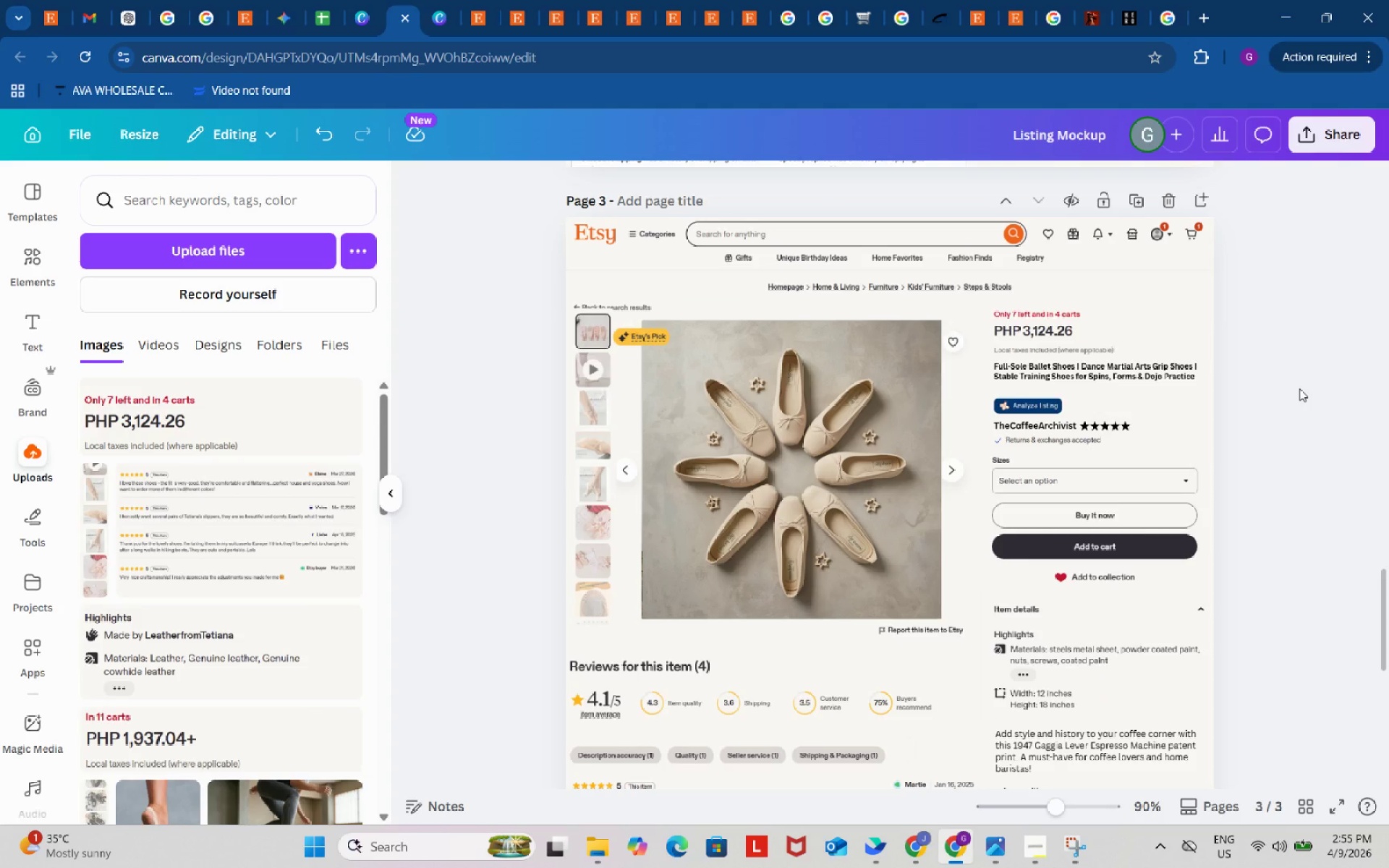 
scroll: coordinate [1300, 388], scroll_direction: down, amount: 2.0
 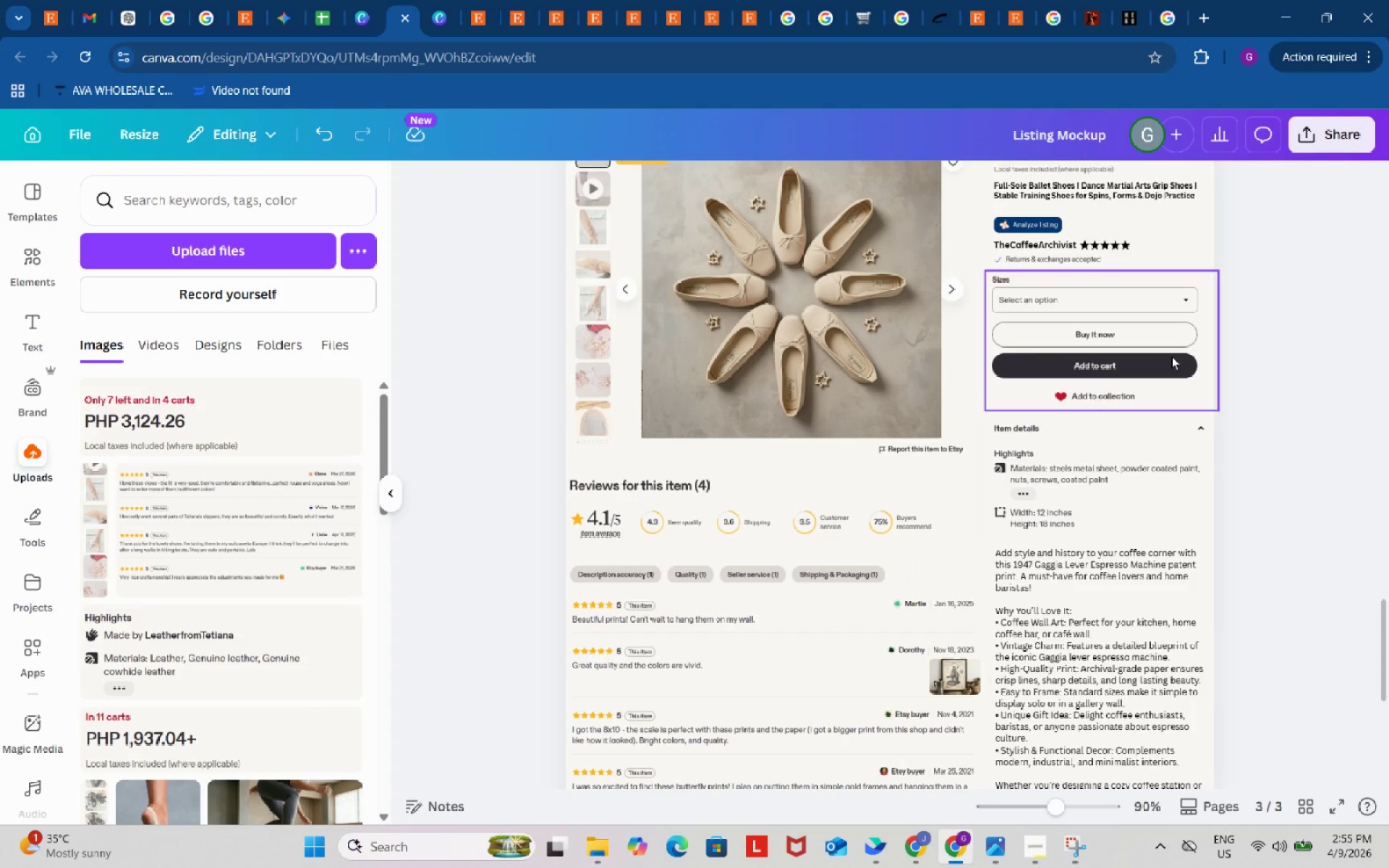 
scroll: coordinate [1331, 438], scroll_direction: up, amount: 4.0
 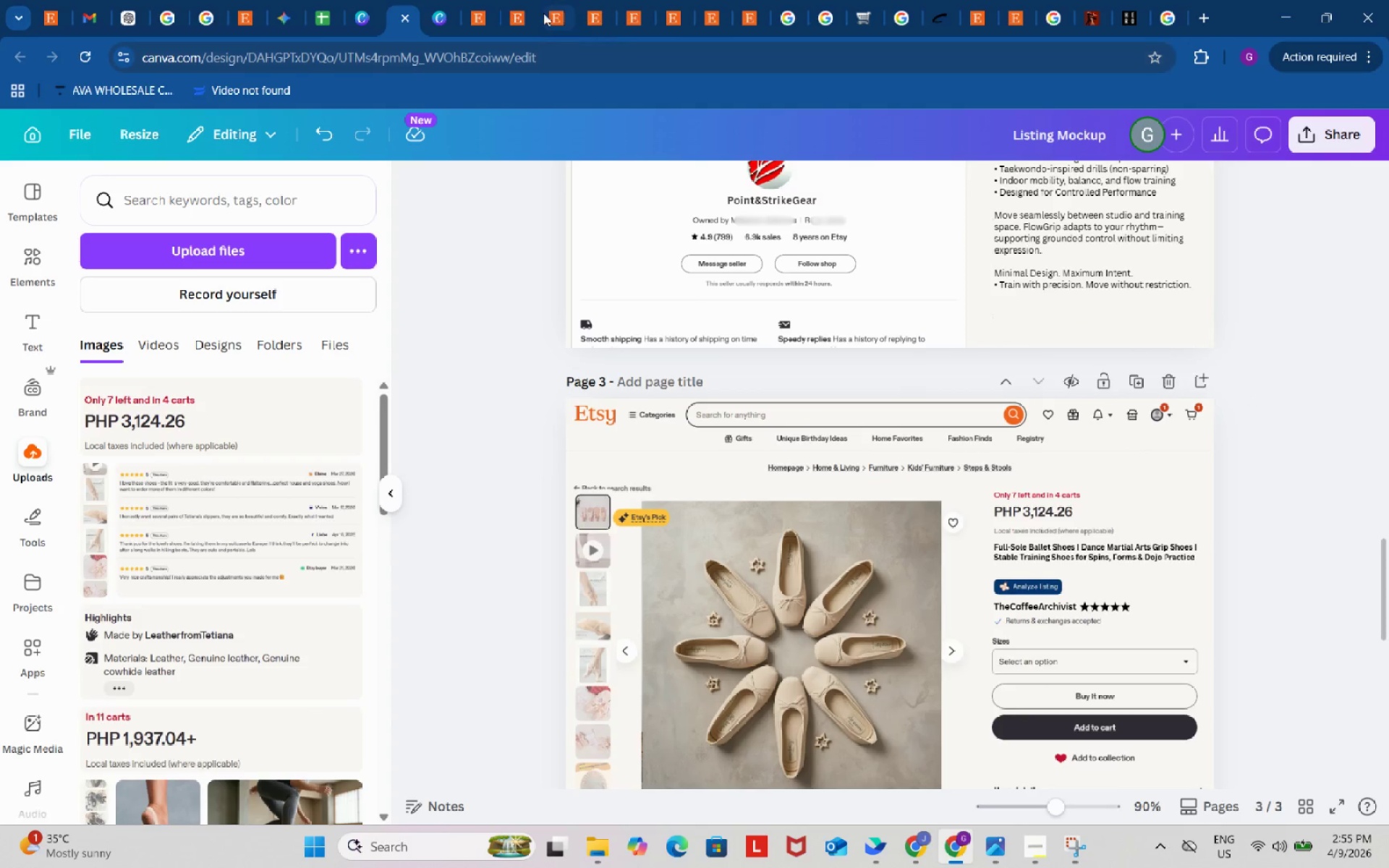 
left_click([545, 2])
 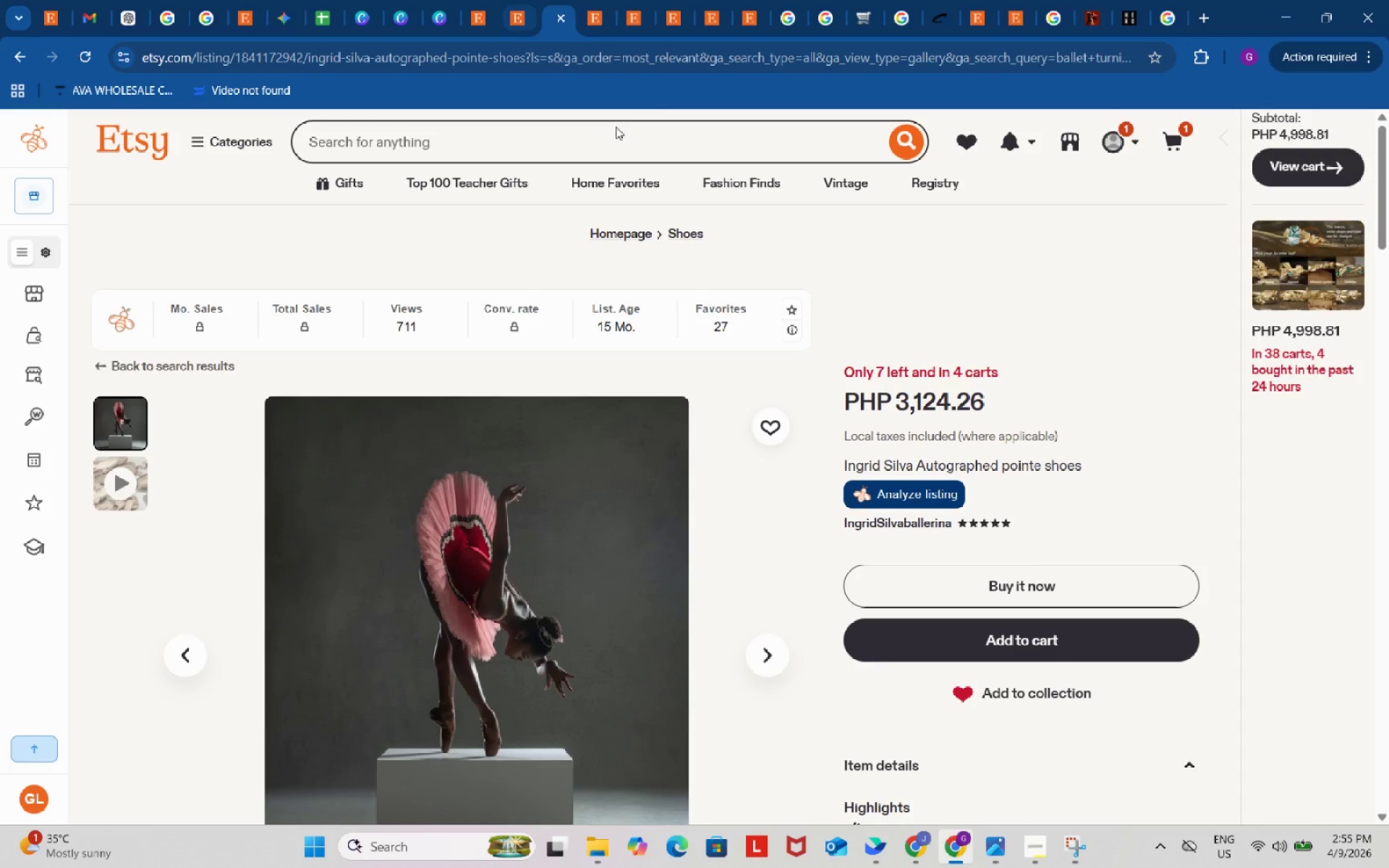 
scroll: coordinate [857, 569], scroll_direction: down, amount: 3.0
 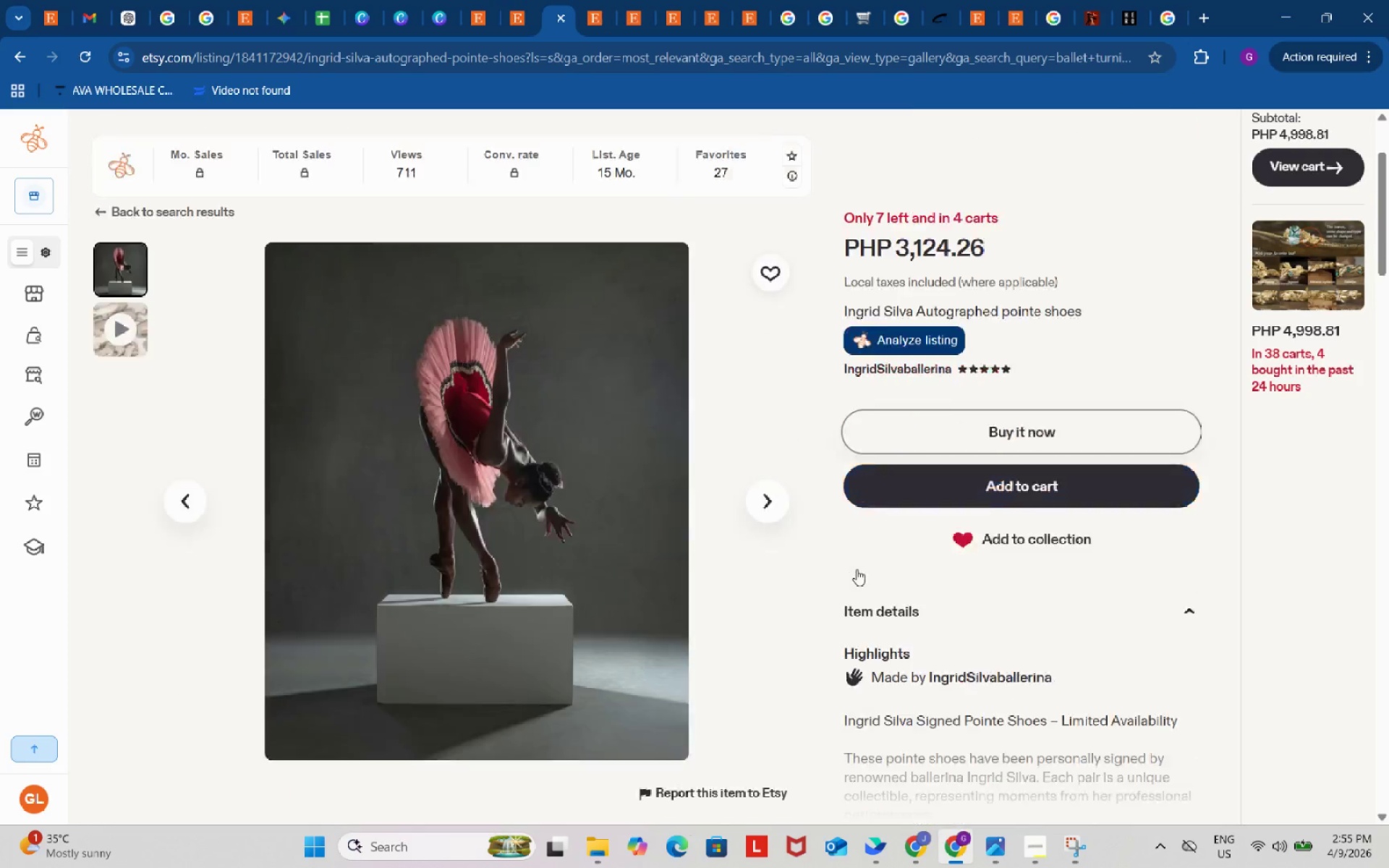 
mouse_move([855, 548])
 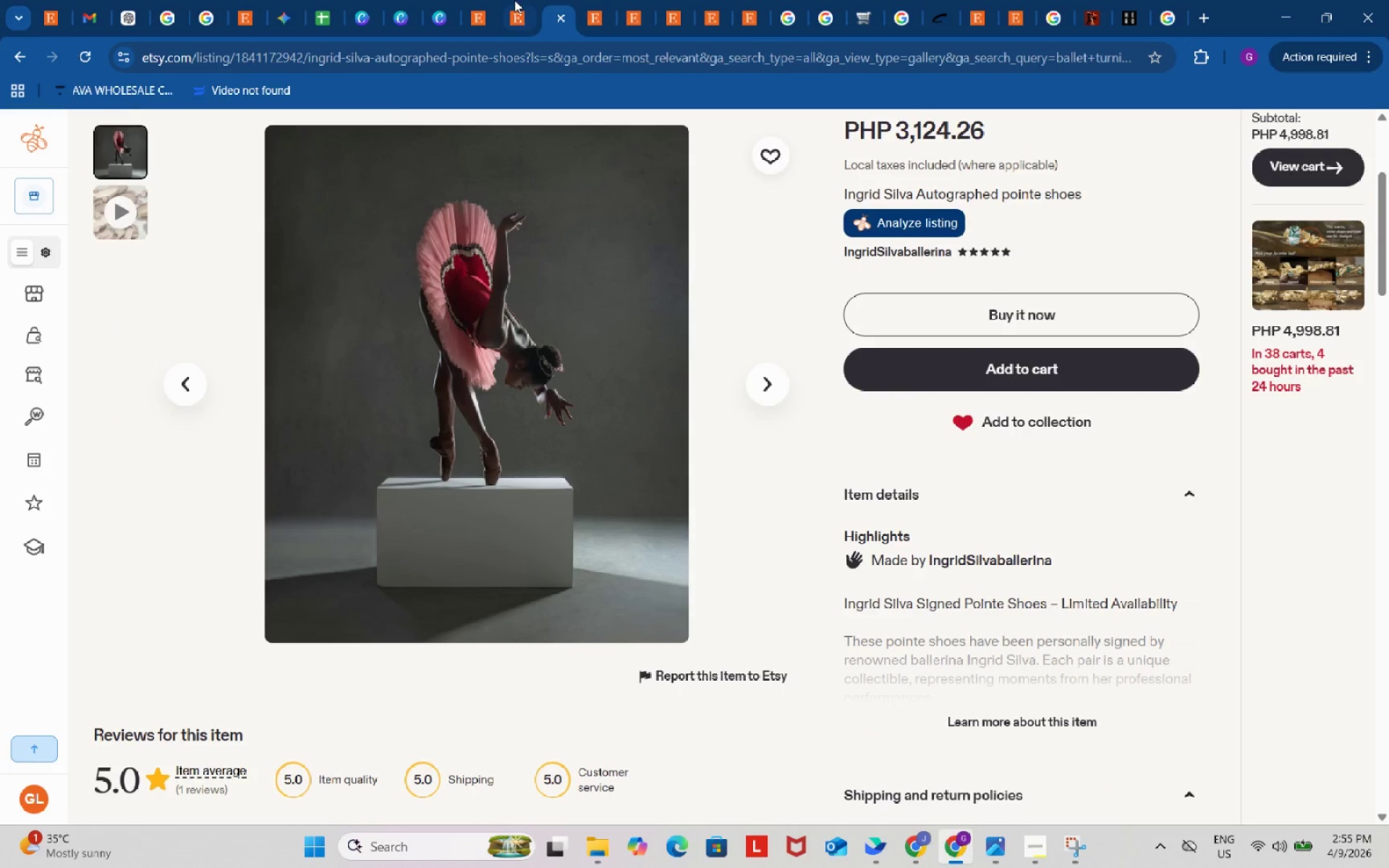 
left_click([513, 0])
 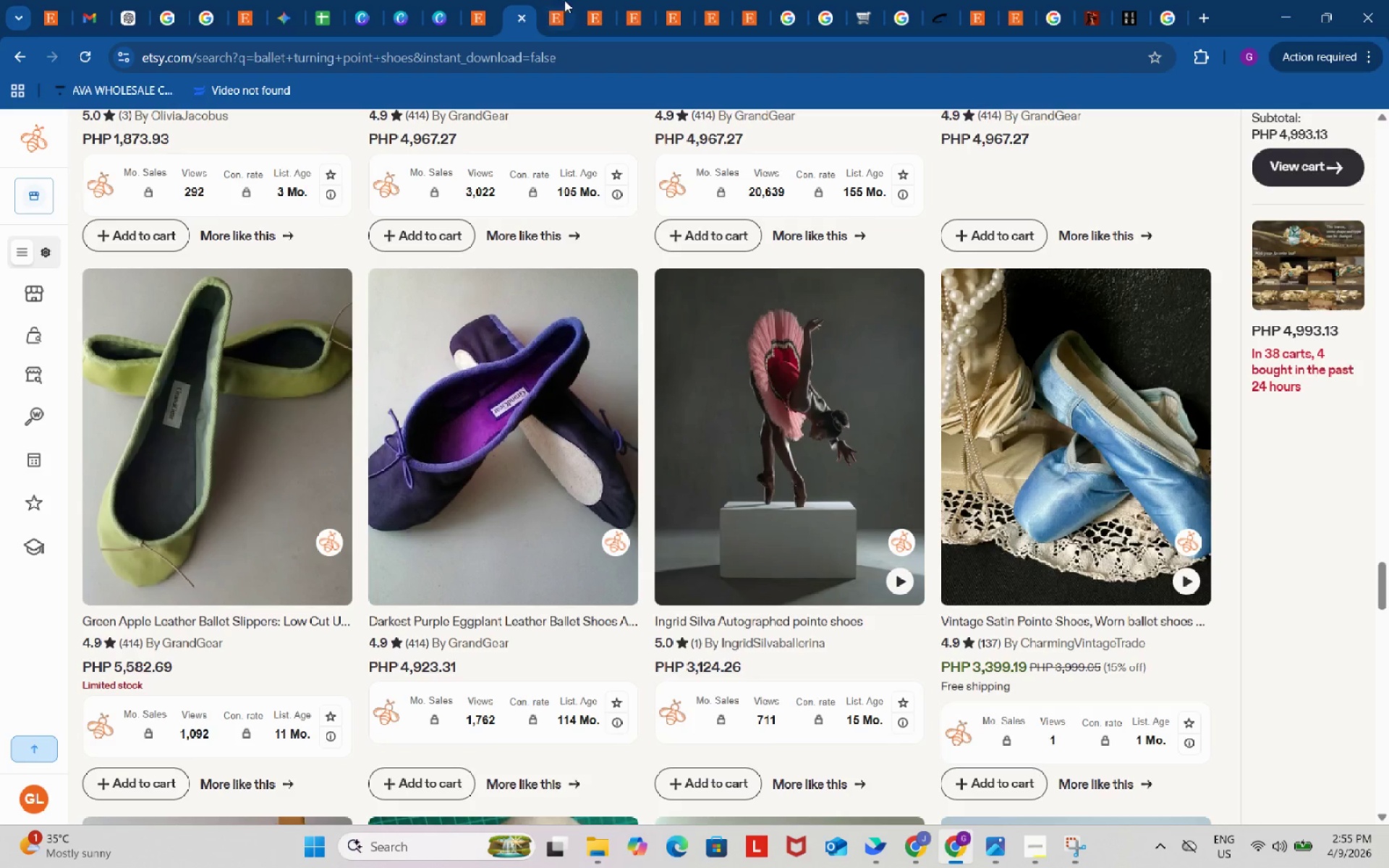 
left_click([566, 0])
 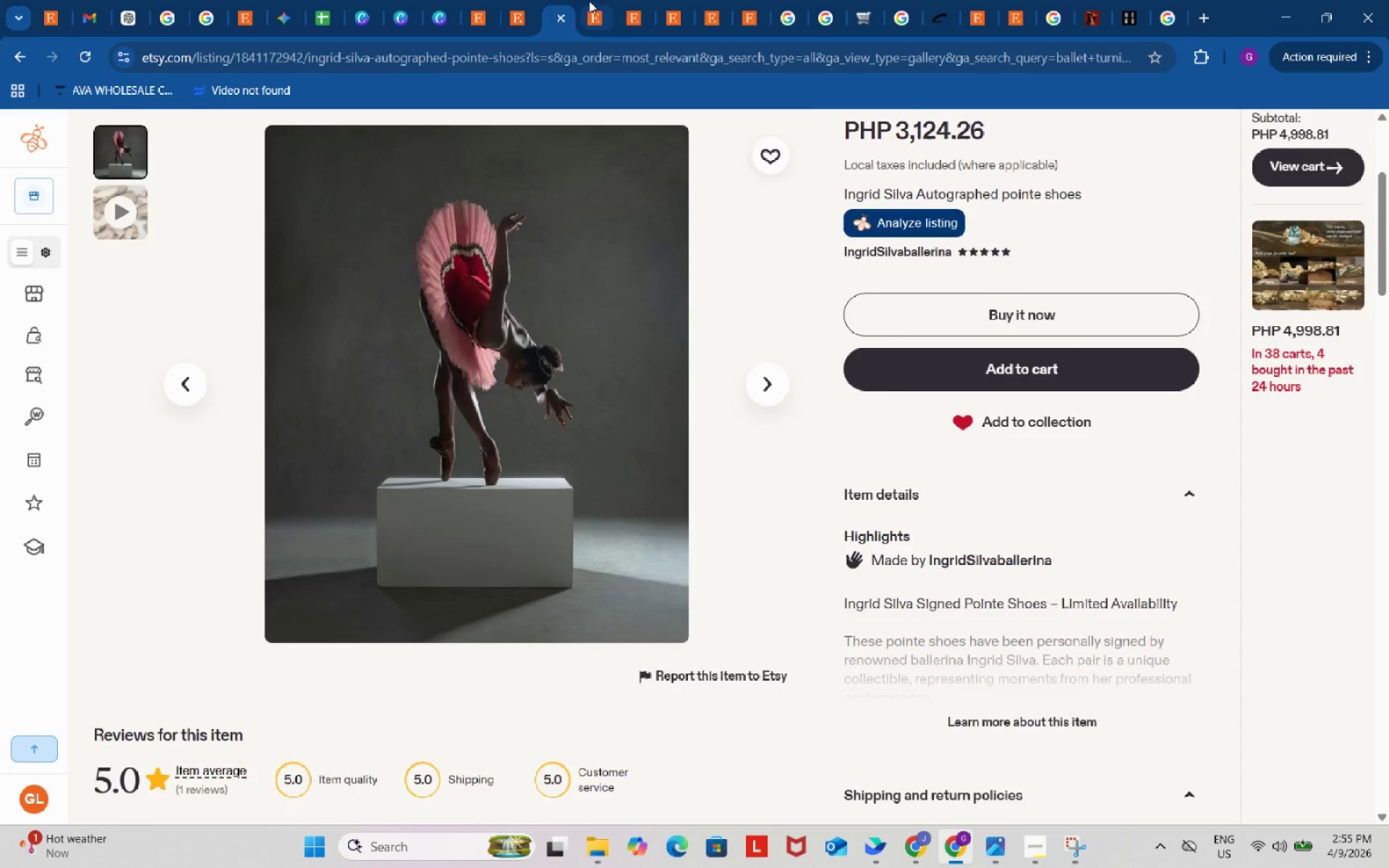 
left_click([589, 1])
 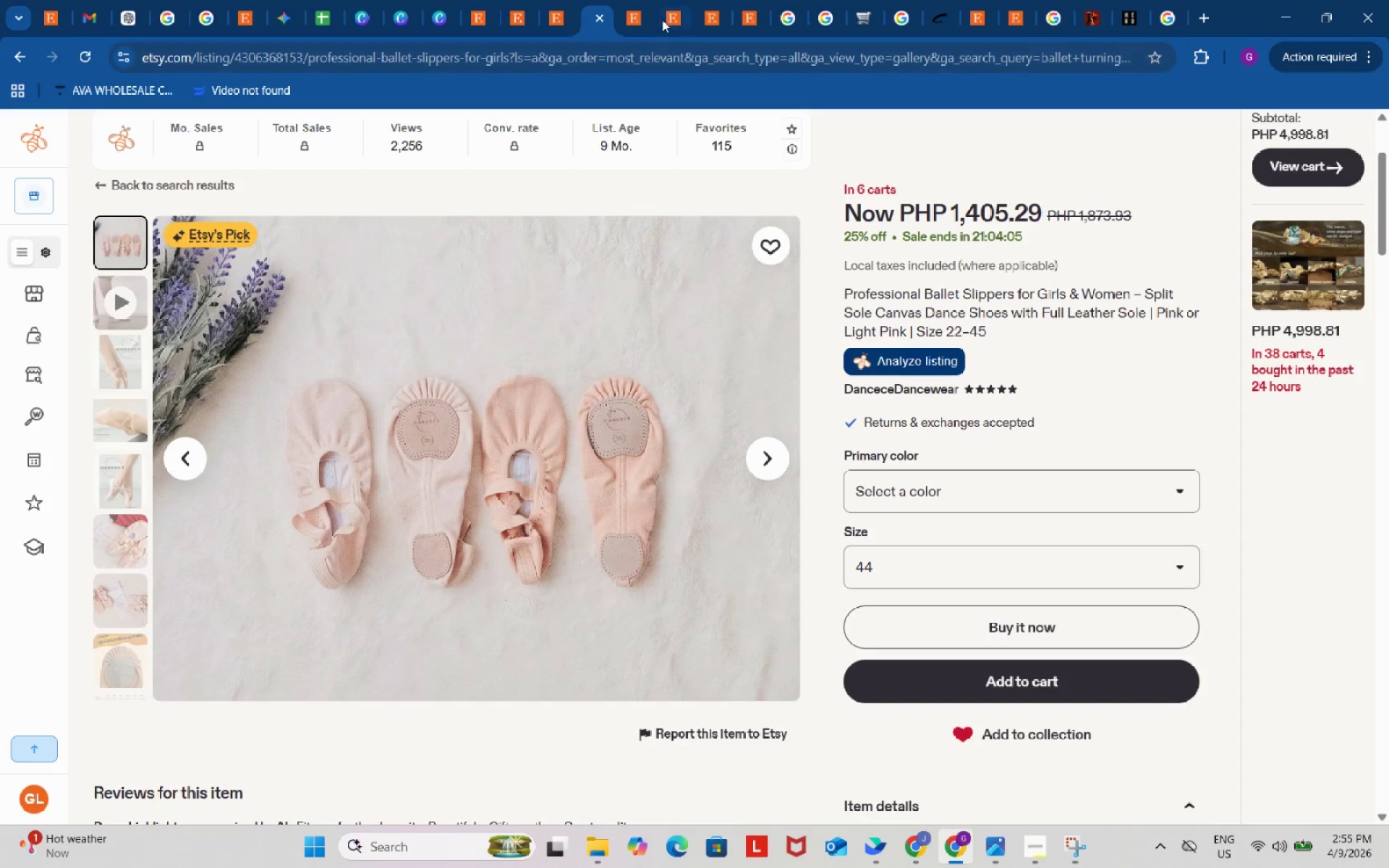 
left_click([624, 1])
 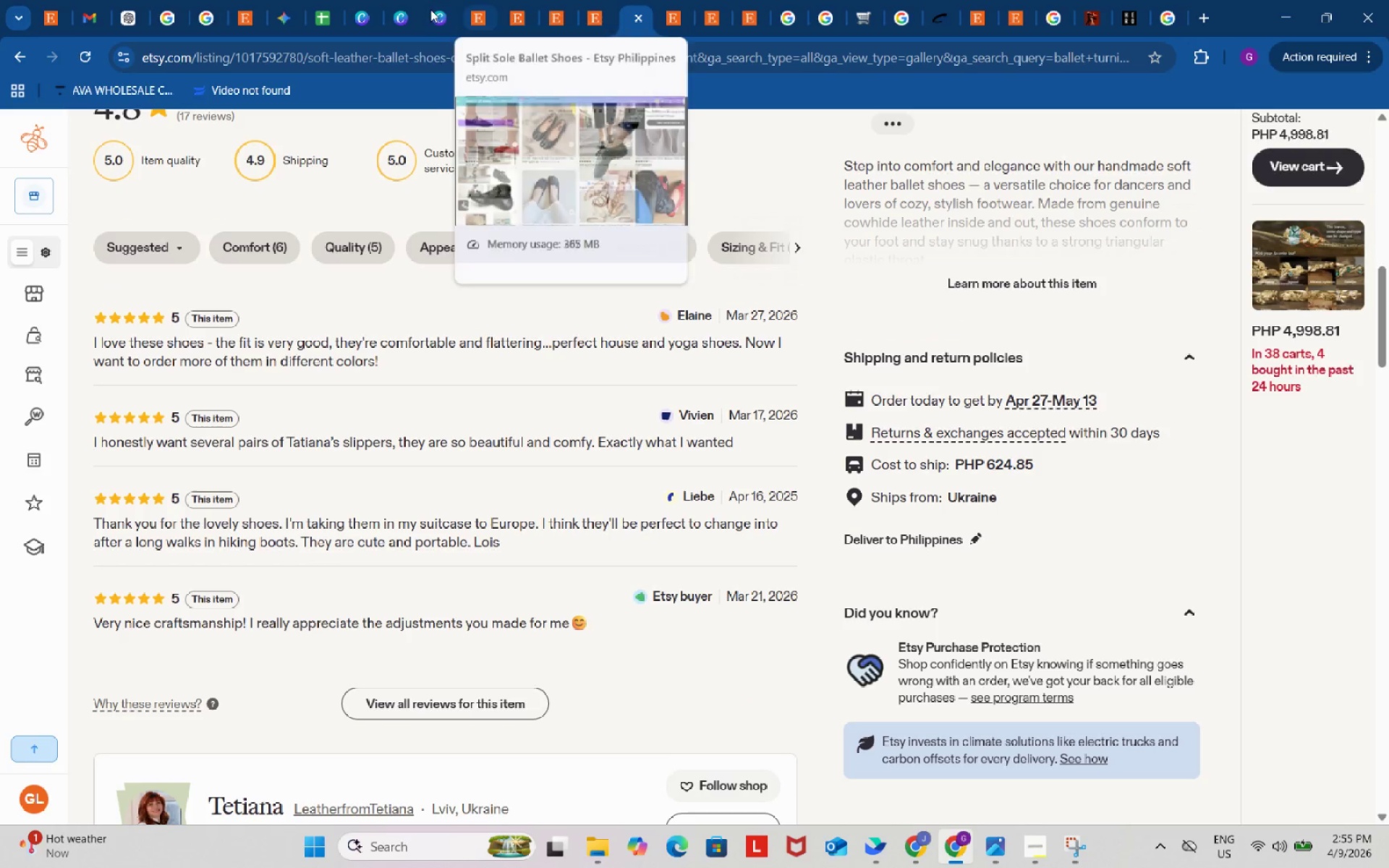 
left_click([396, 0])
 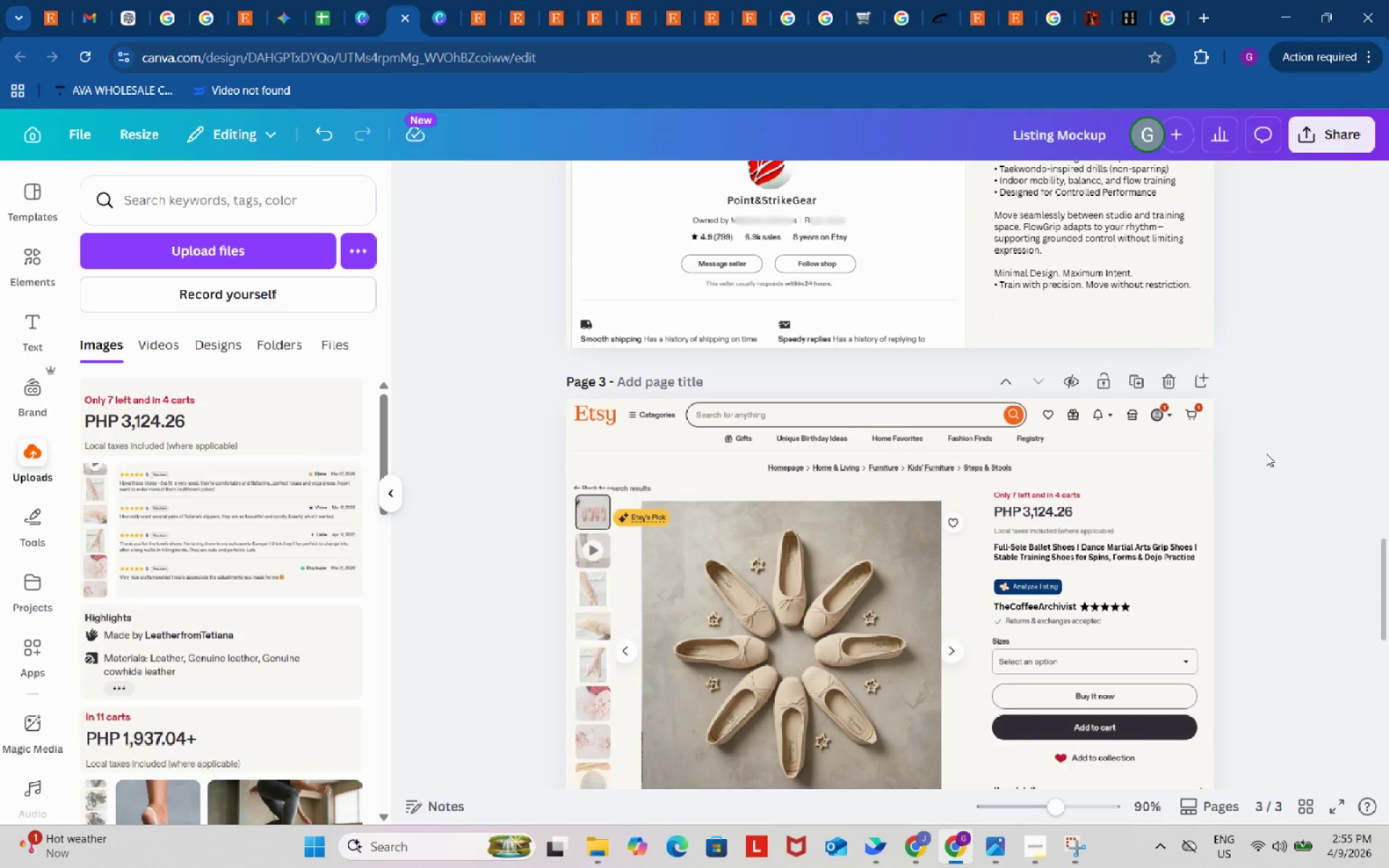 
scroll: coordinate [1261, 420], scroll_direction: up, amount: 8.0
 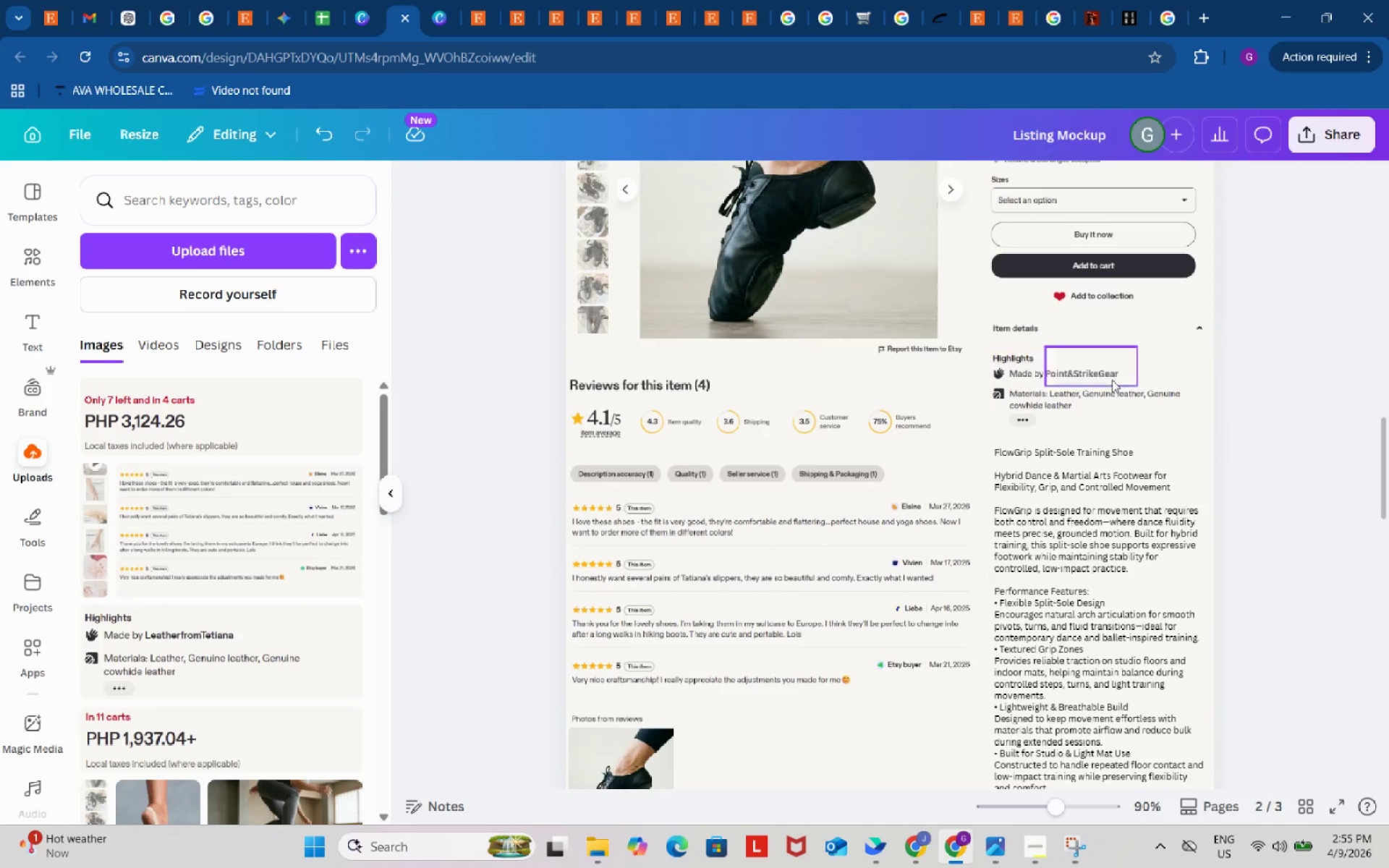 
double_click([1105, 372])
 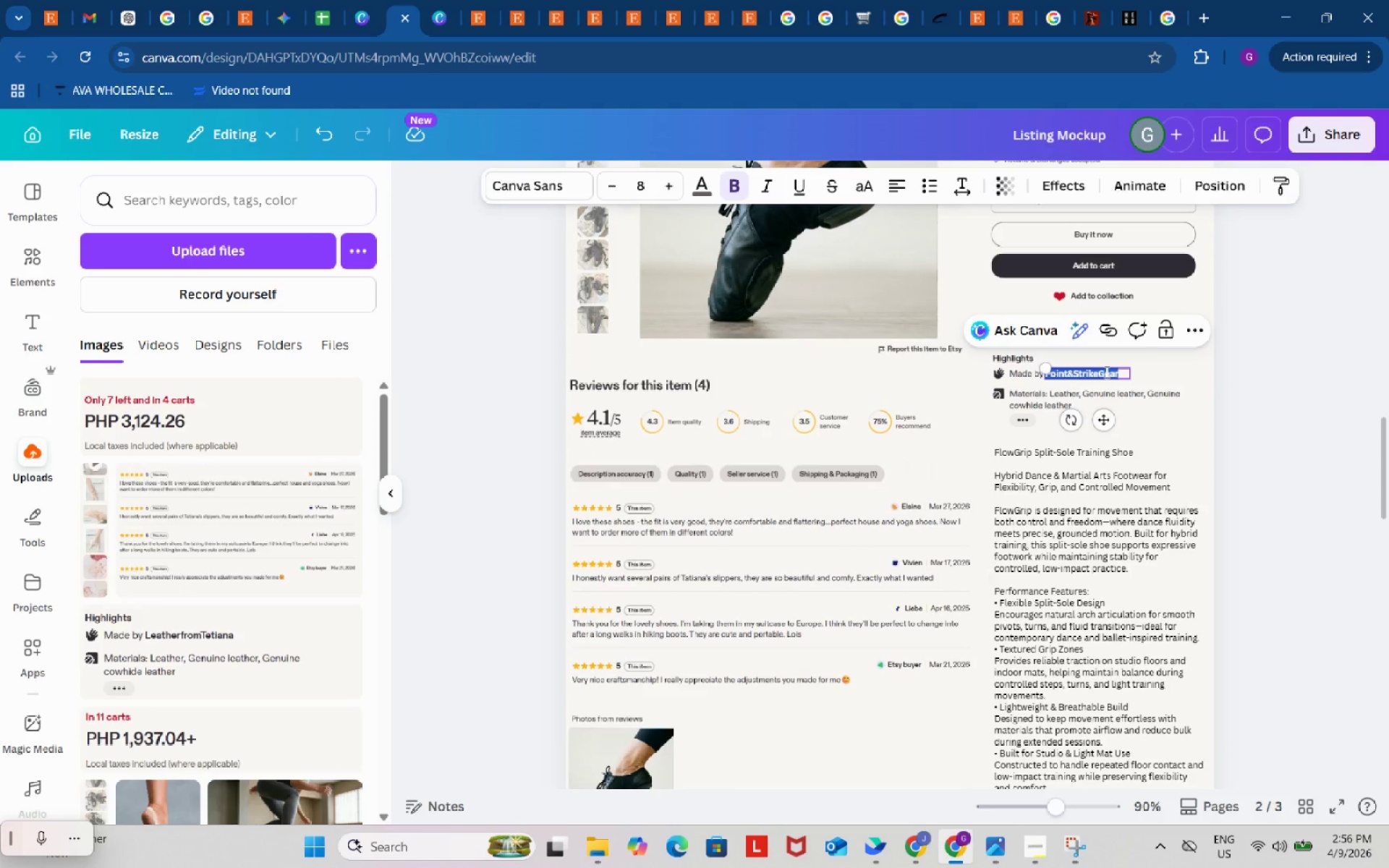 
double_click([1105, 372])
 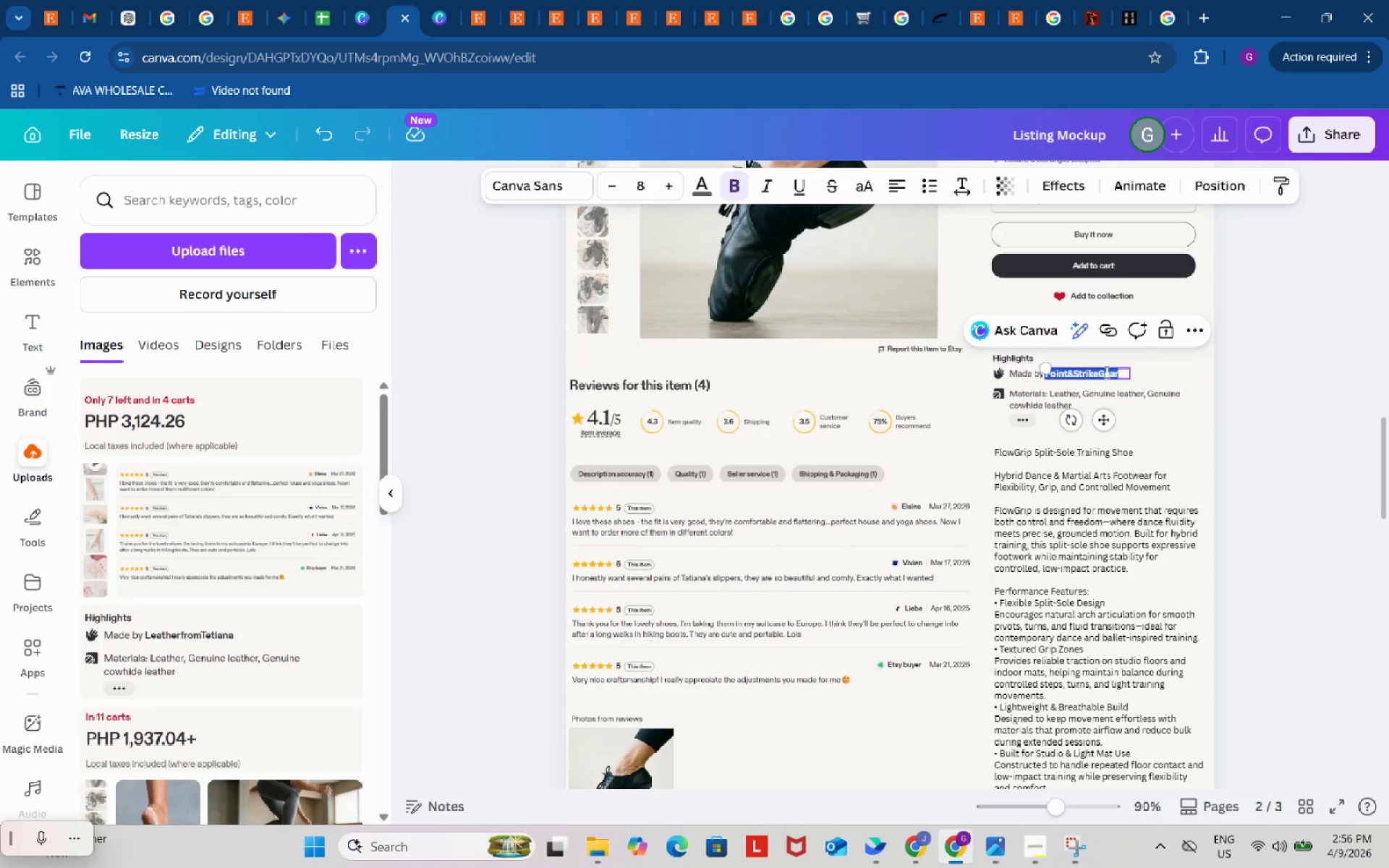 
hold_key(key=ShiftLeft, duration=0.95)
left_click([1180, 394])
 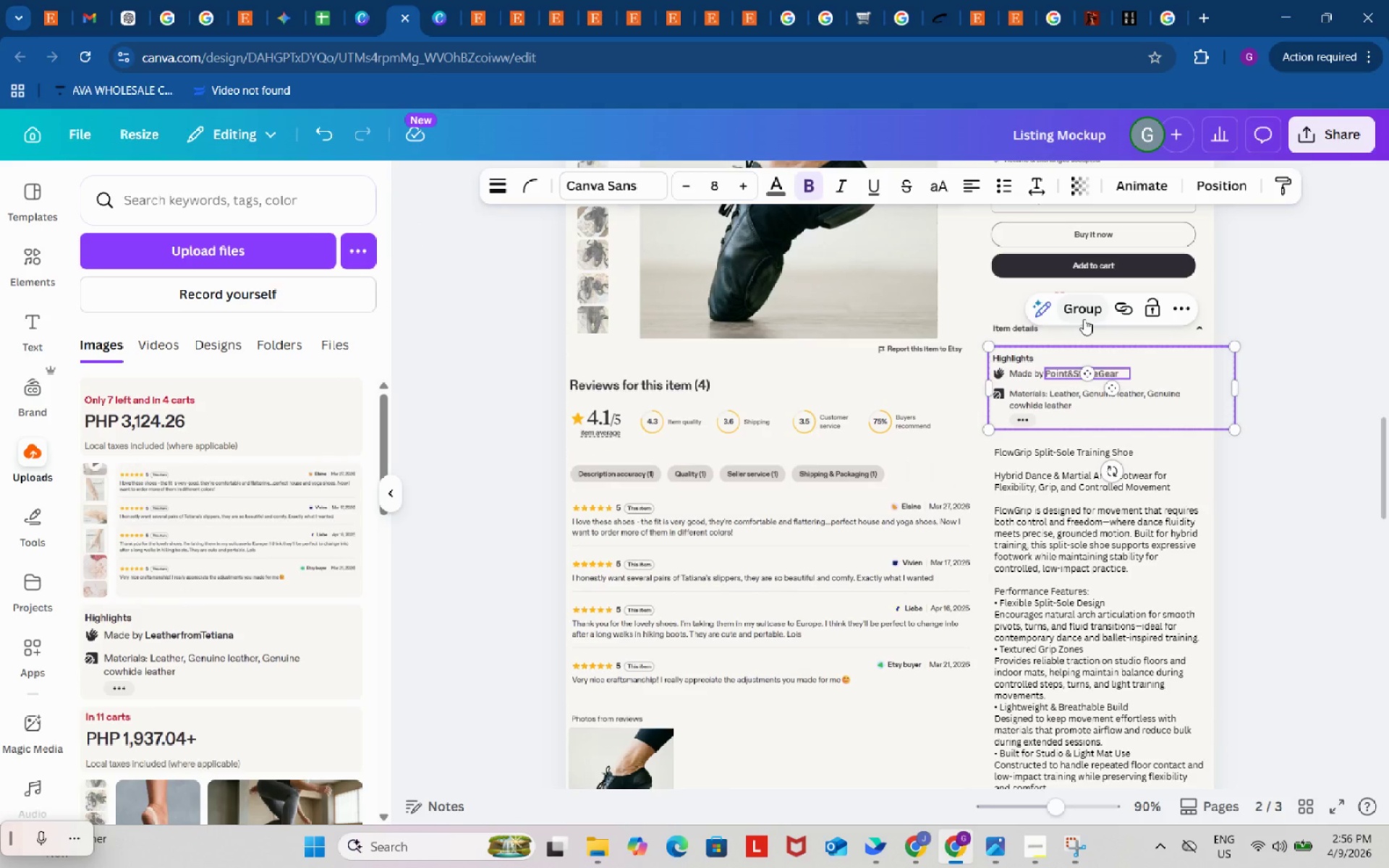 
left_click([1082, 308])
 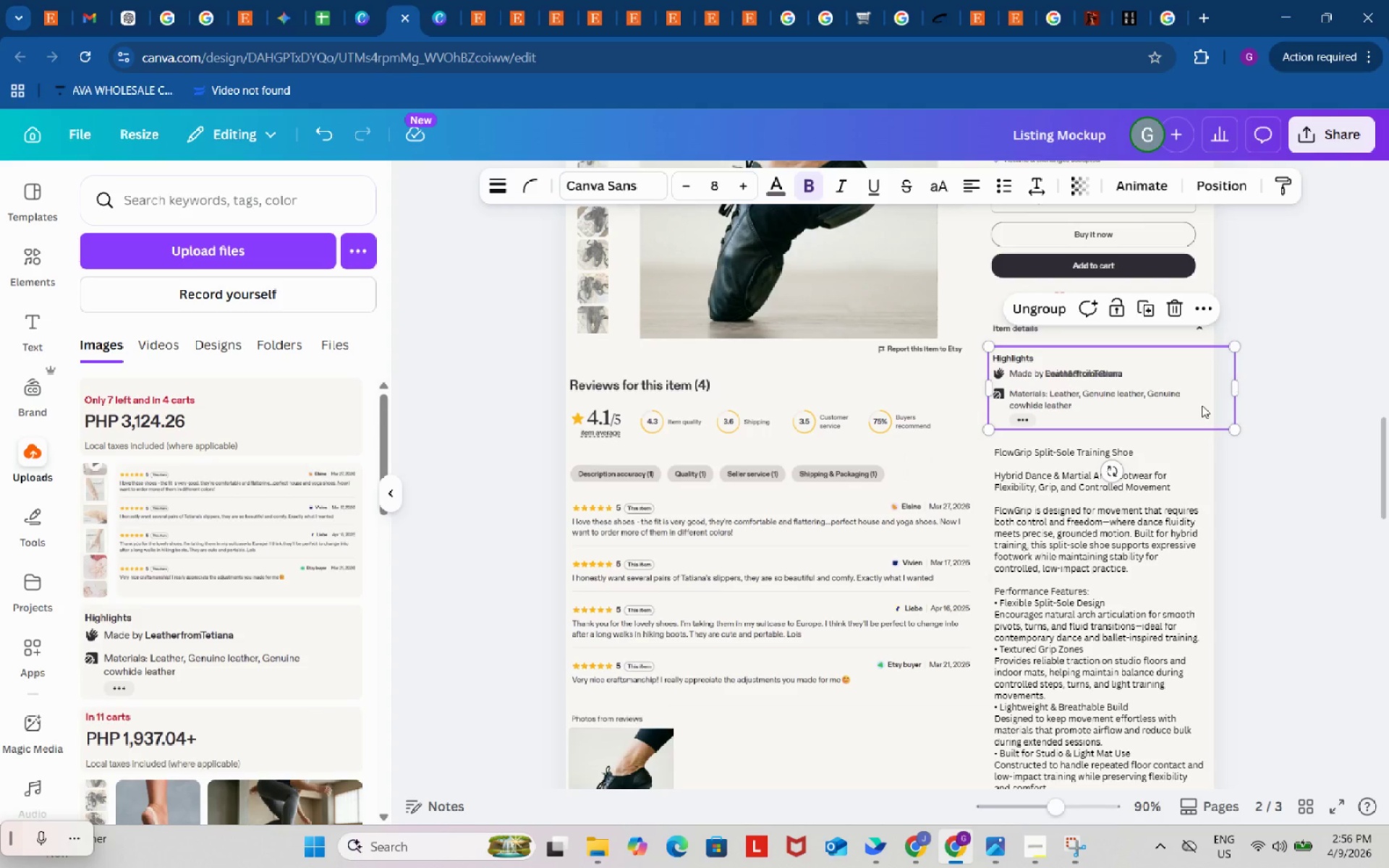 
left_click_drag(start_coordinate=[1155, 394], to_coordinate=[1216, 380])
 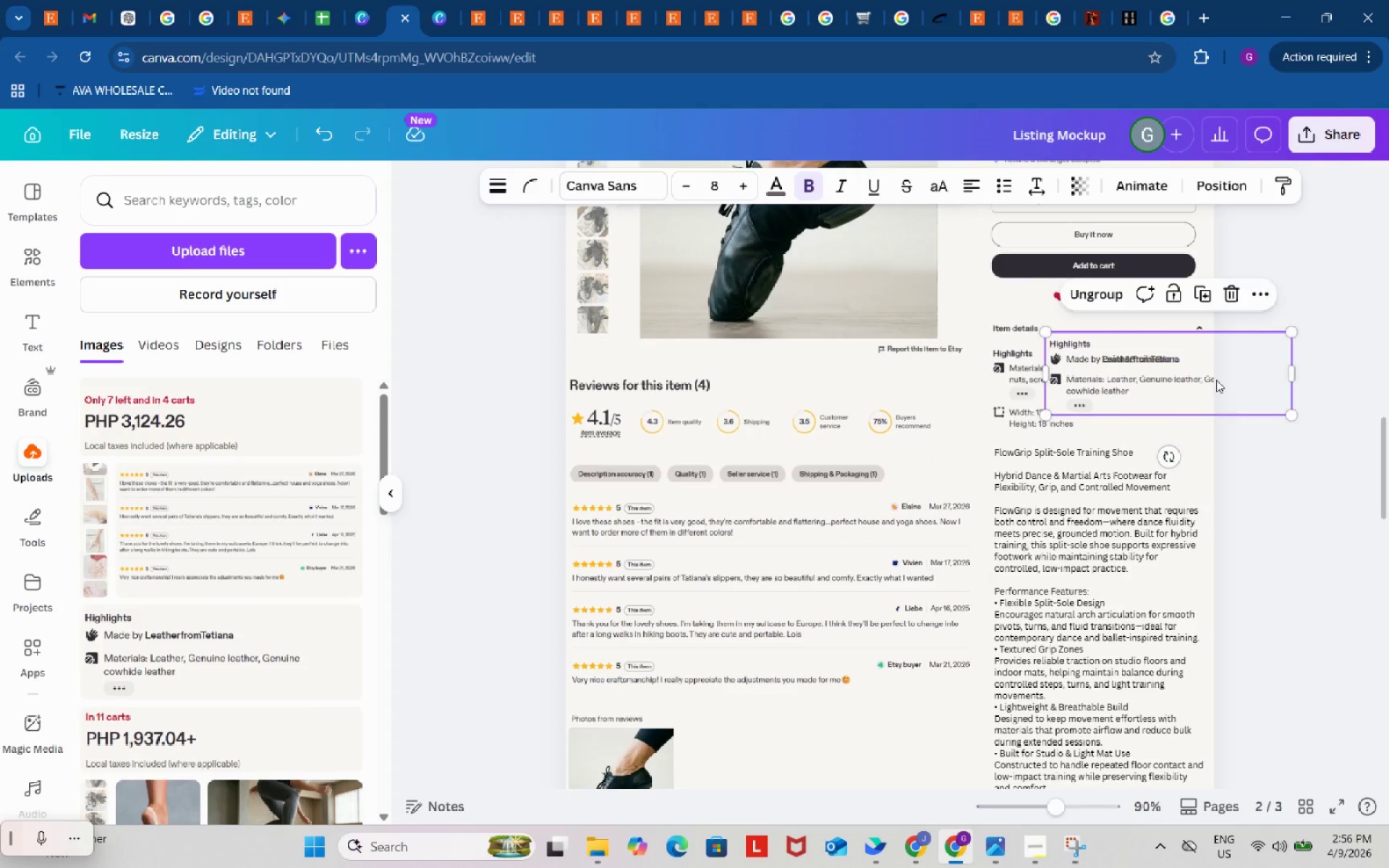 
key(Control+Z)
 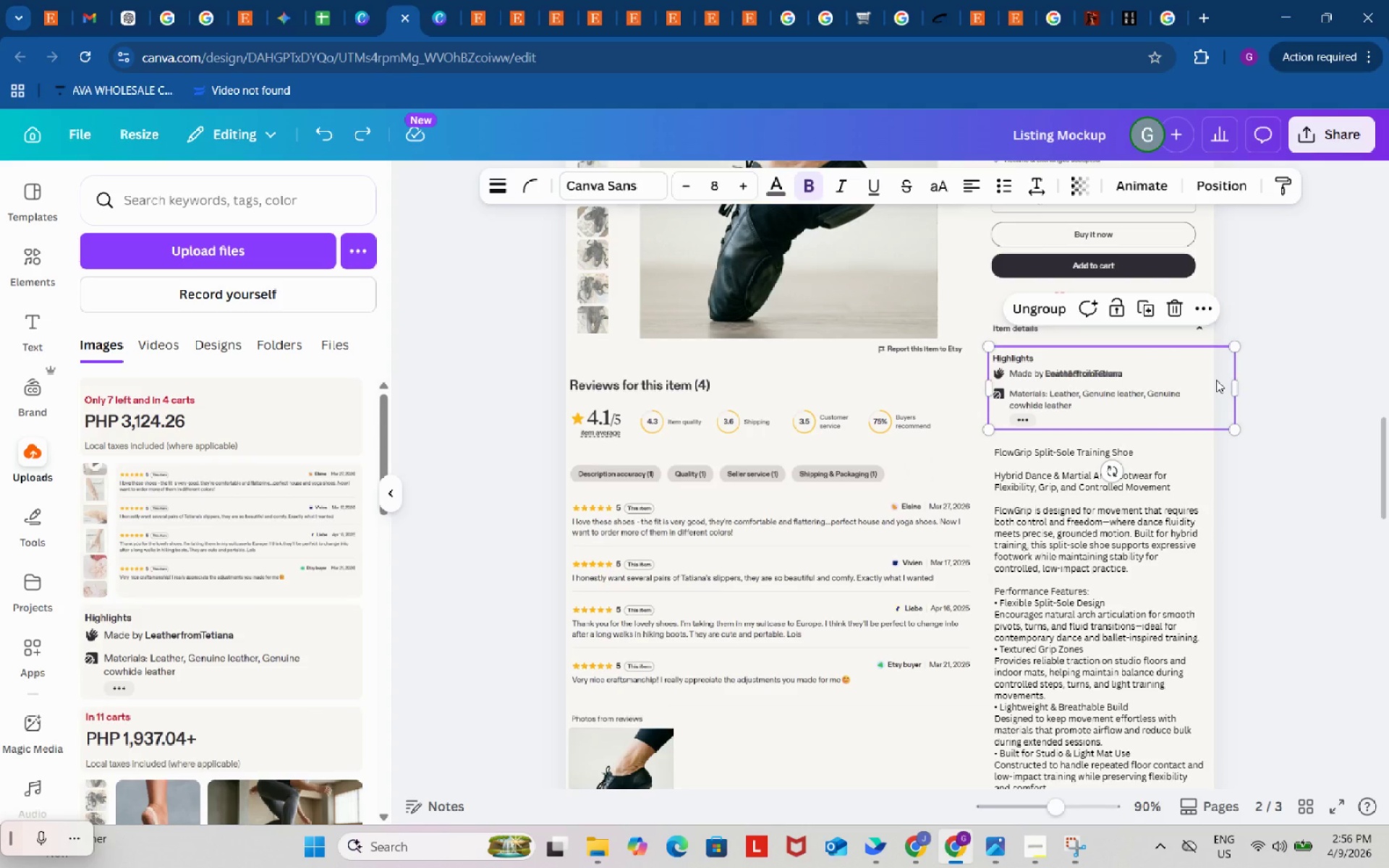 
key(Control+ControlLeft)
 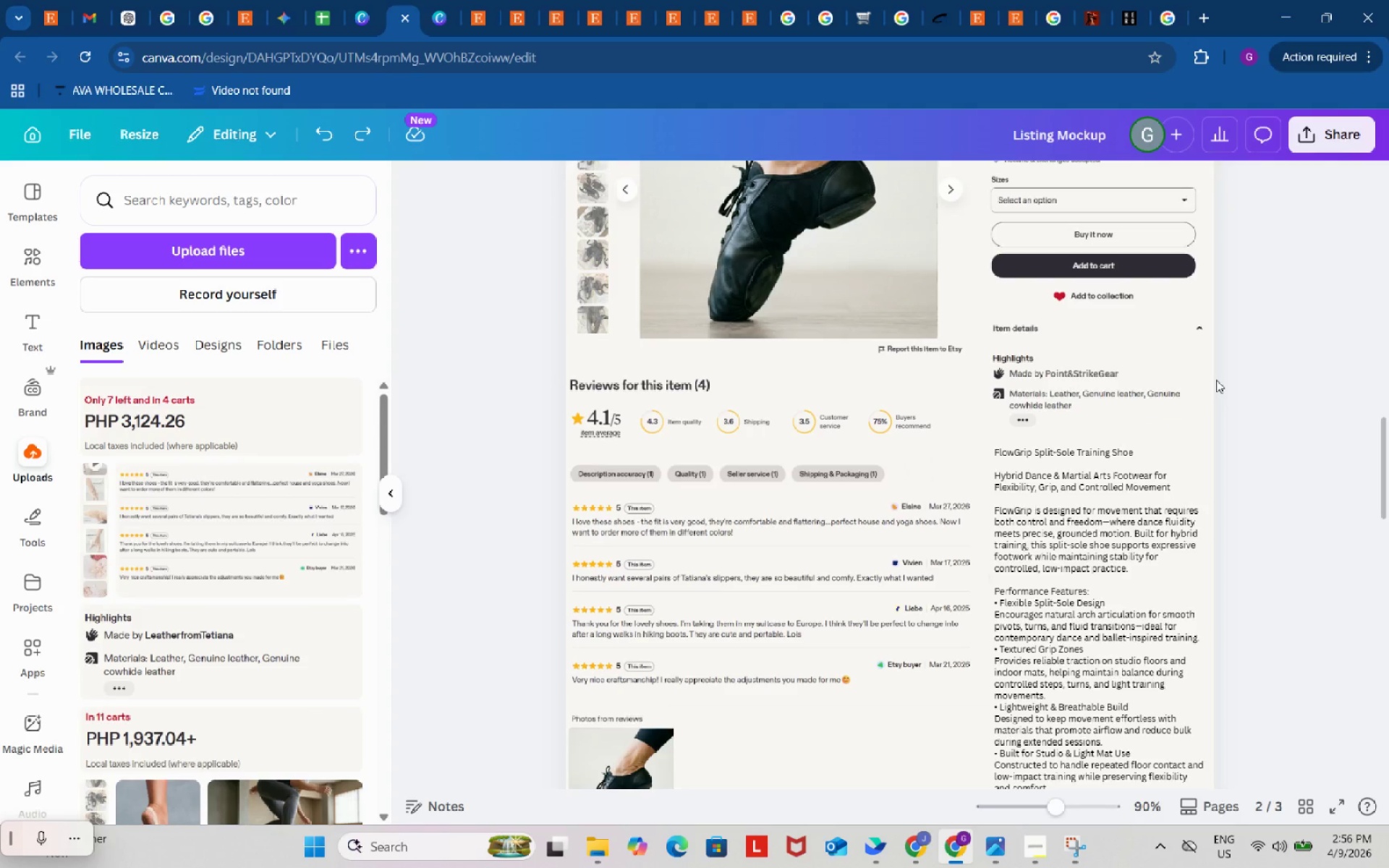 
key(Control+Z)
 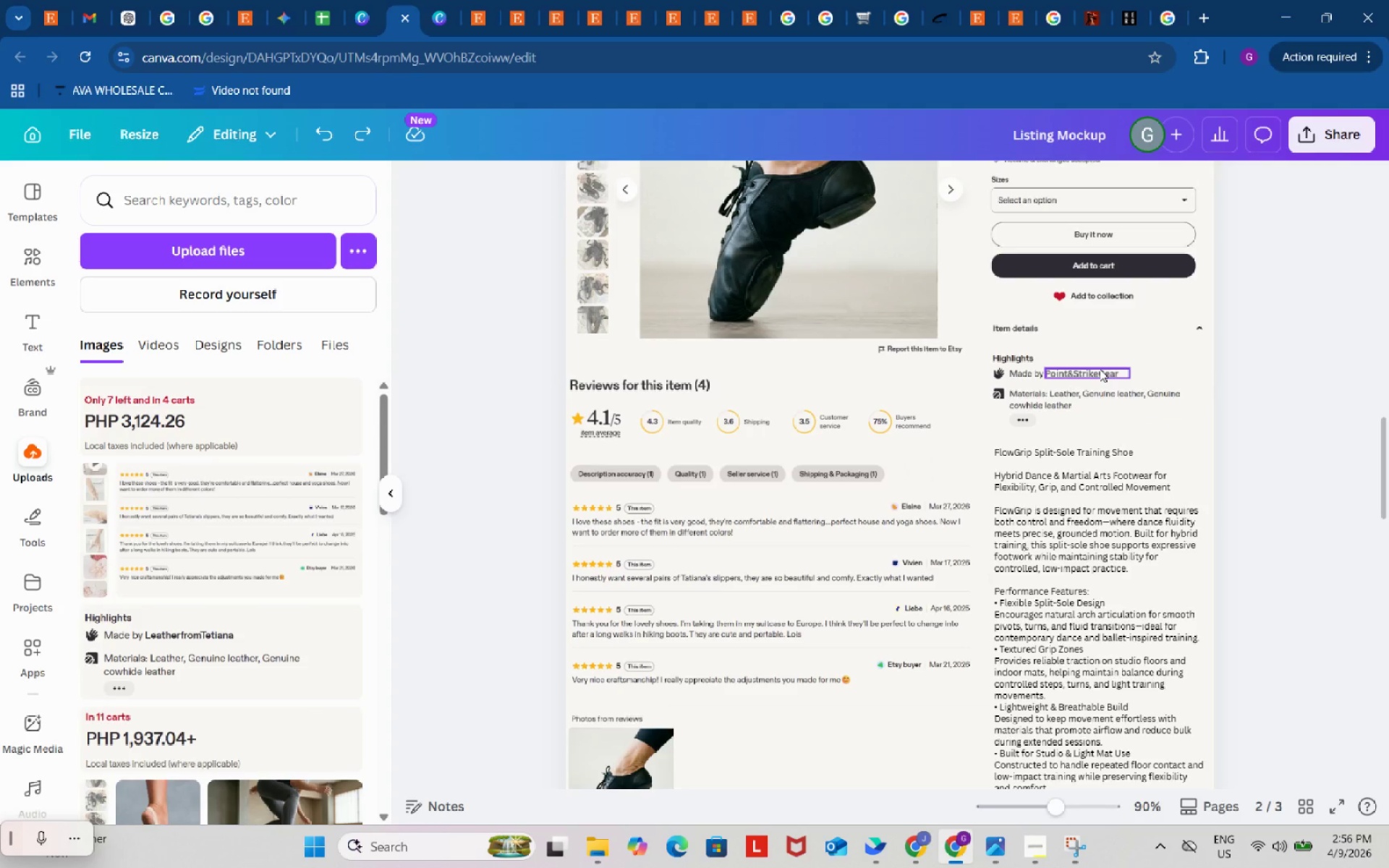 
left_click([1099, 369])
 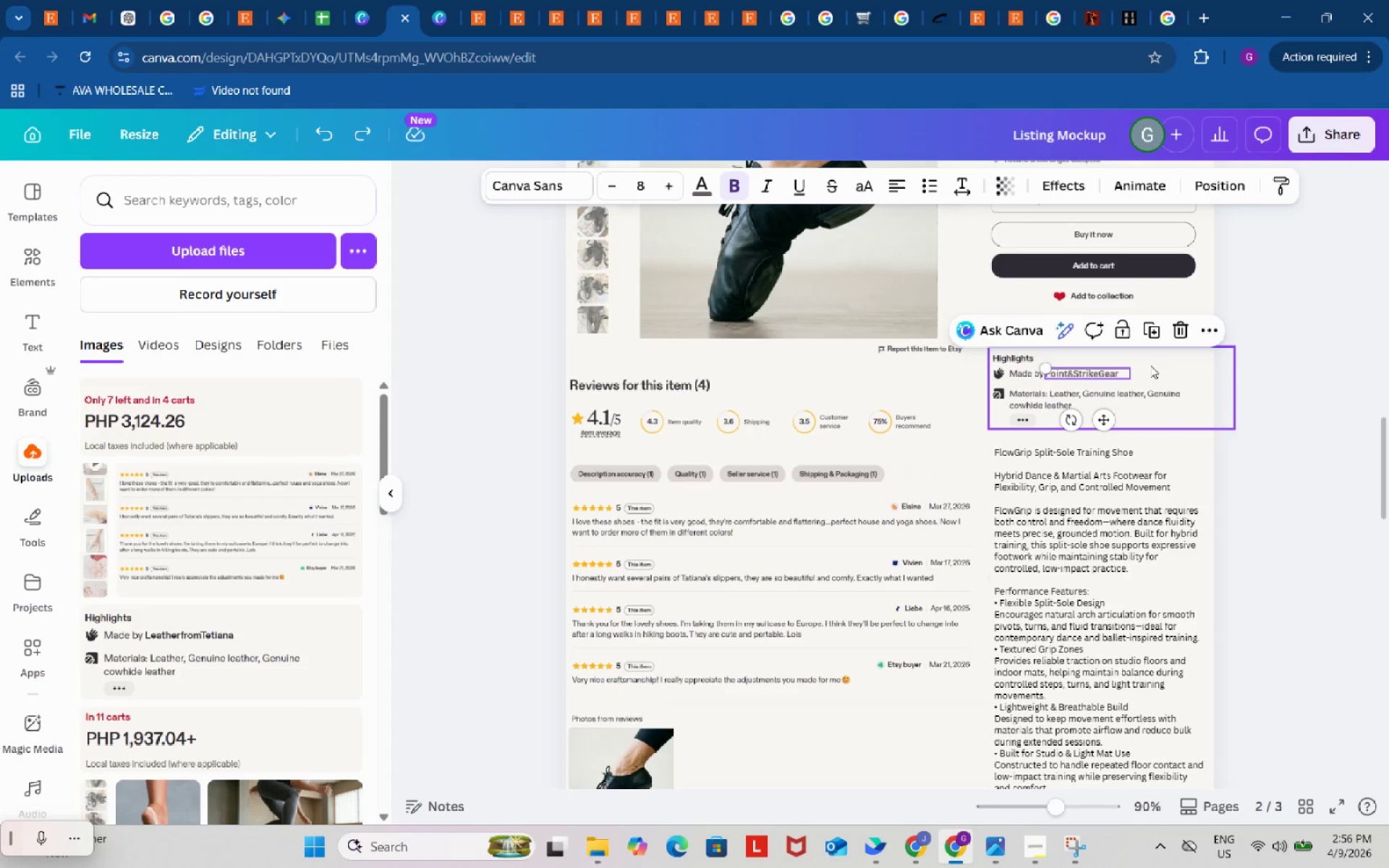 
hold_key(key=ShiftLeft, duration=1.5)
 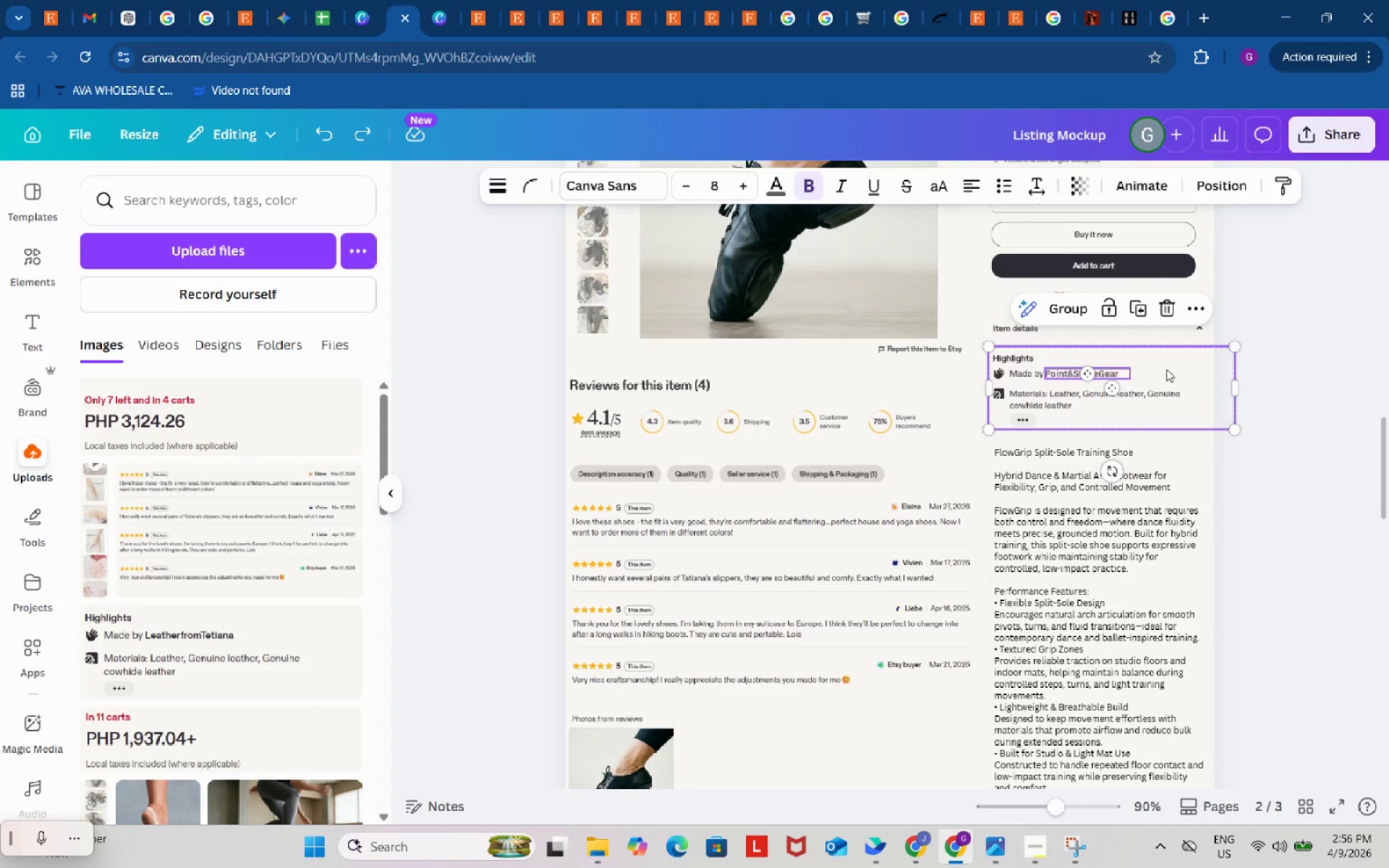 
hold_key(key=ShiftLeft, duration=1.52)
left_click([1166, 369])
 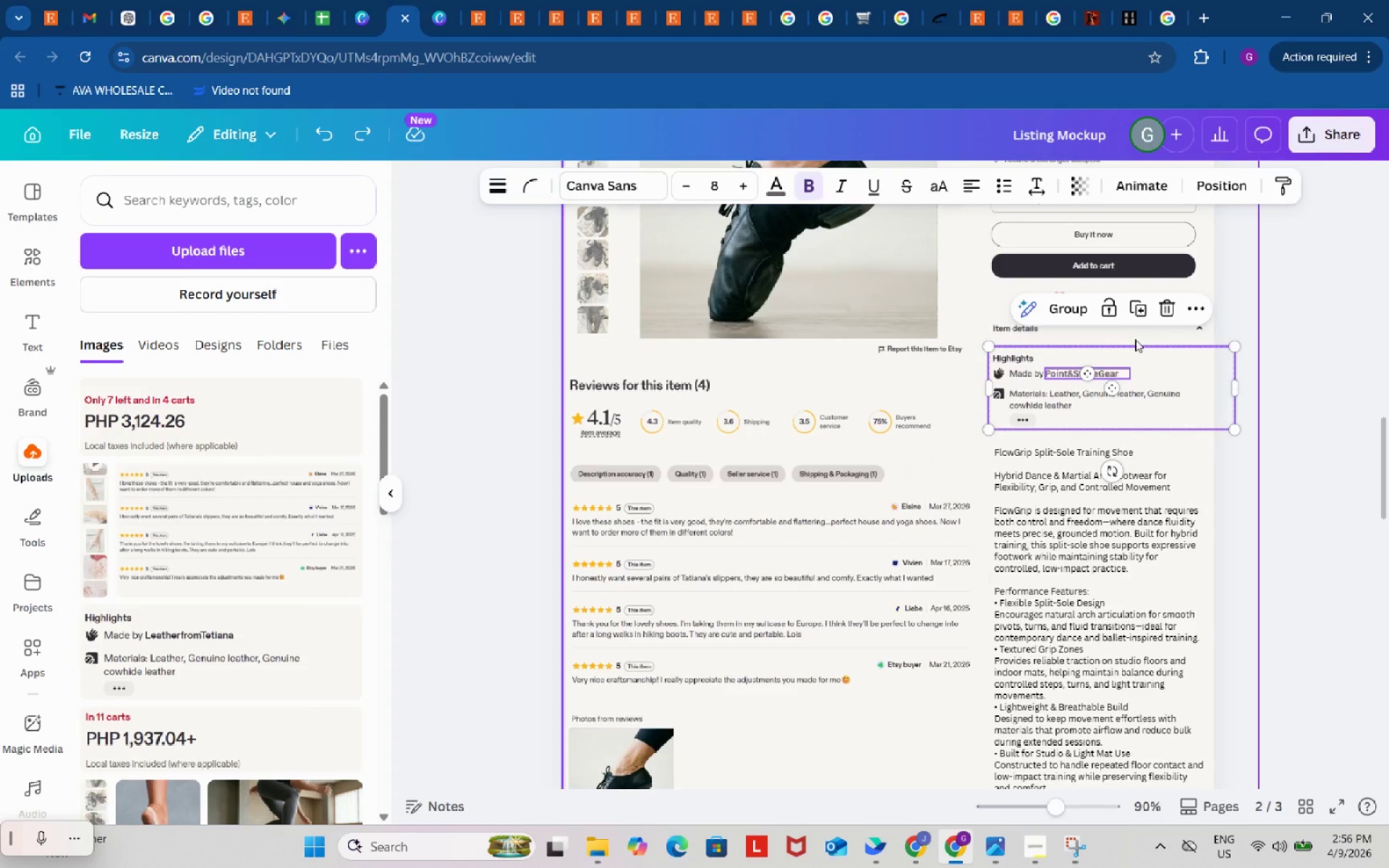 
hold_key(key=ShiftLeft, duration=0.31)
 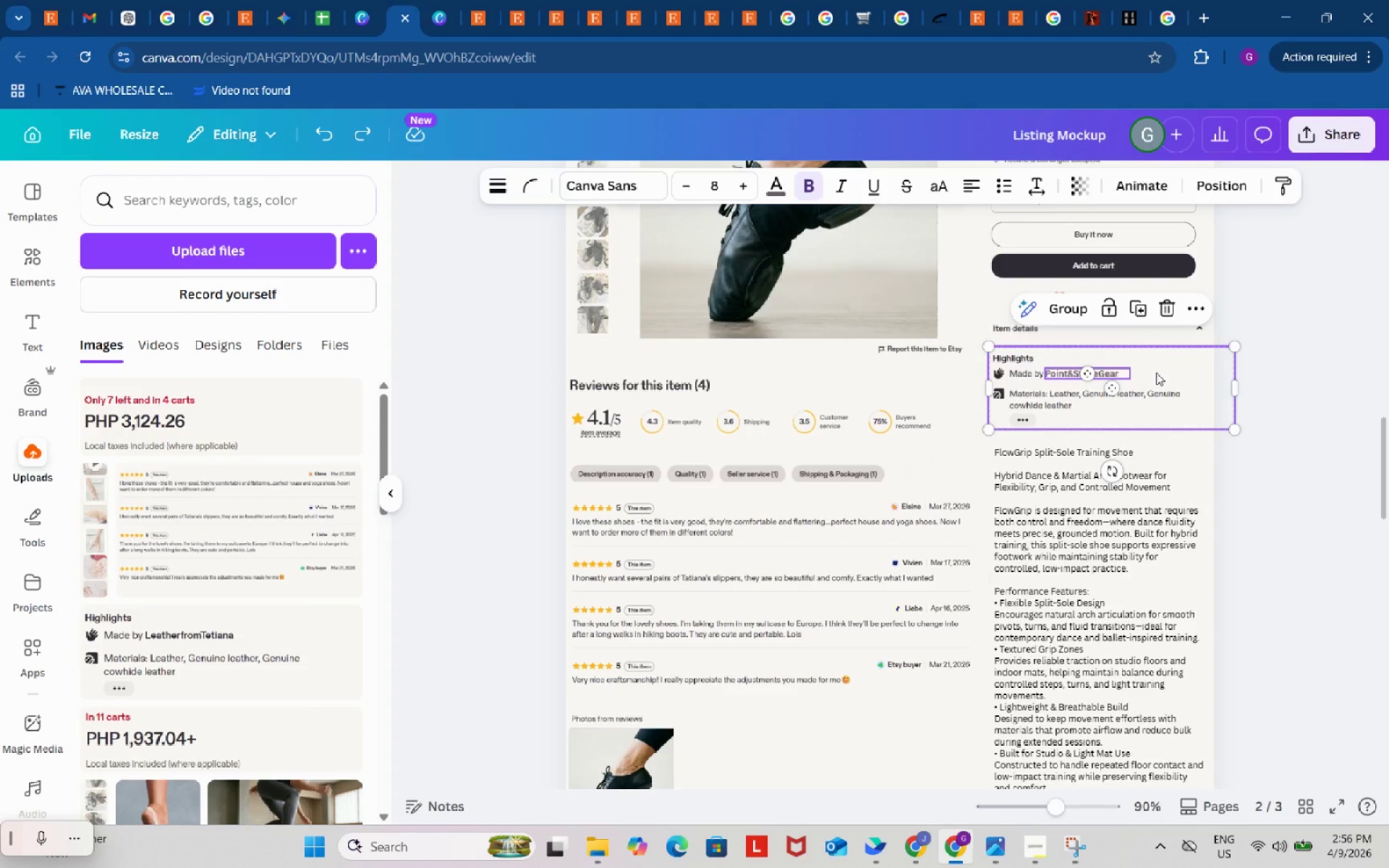 
left_click([1158, 373])
 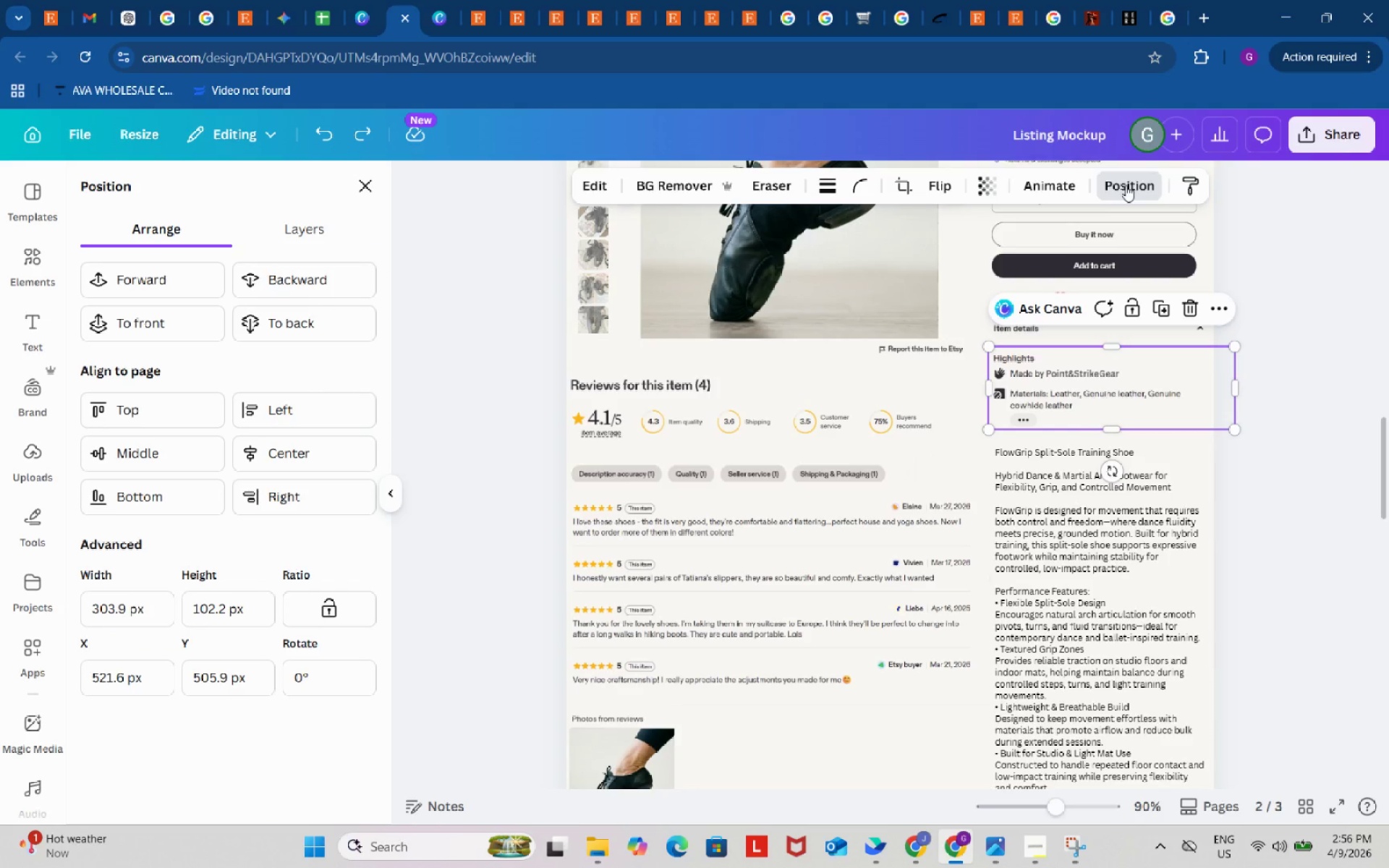 
left_click([331, 236])
 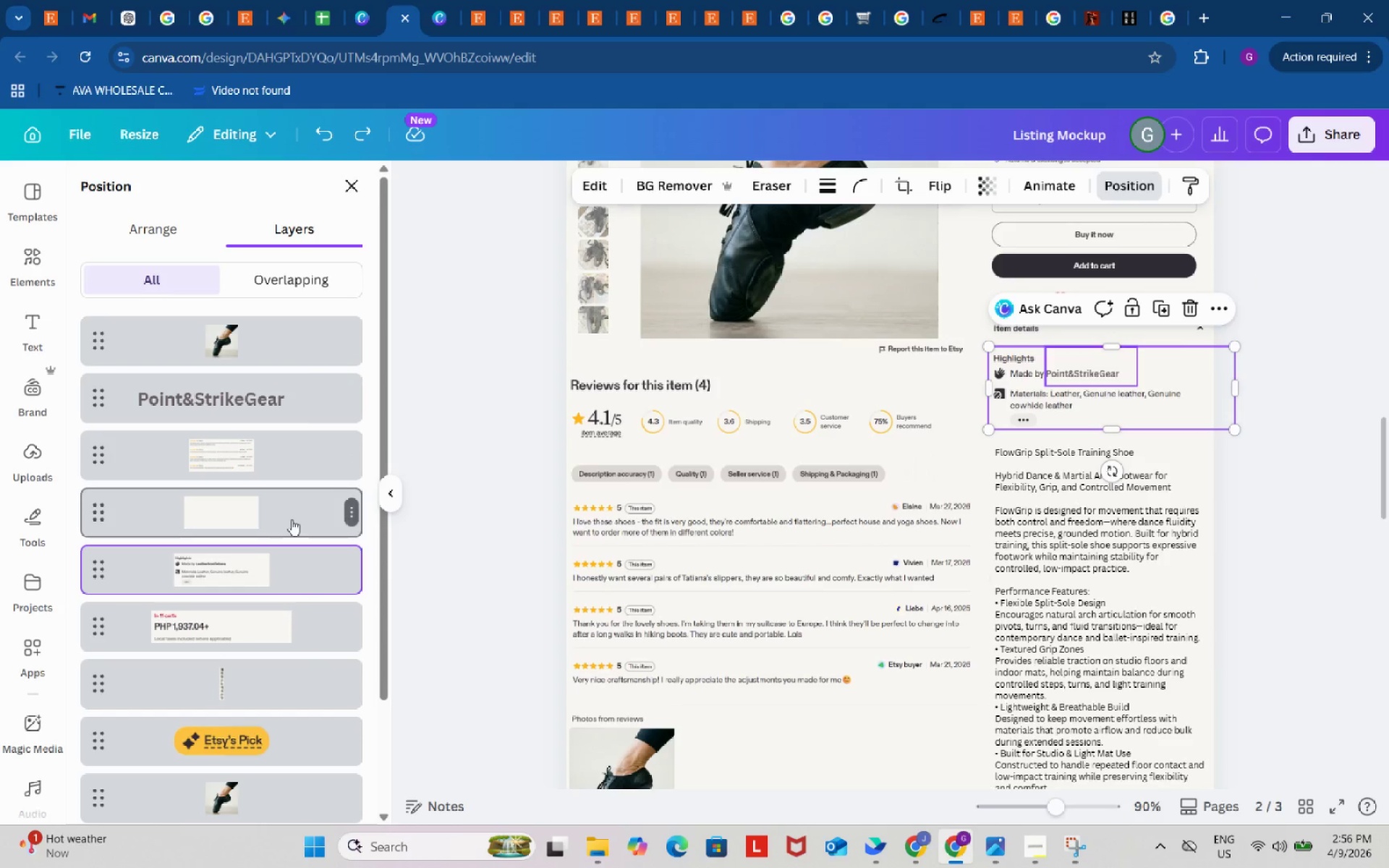 
left_click([288, 513])
 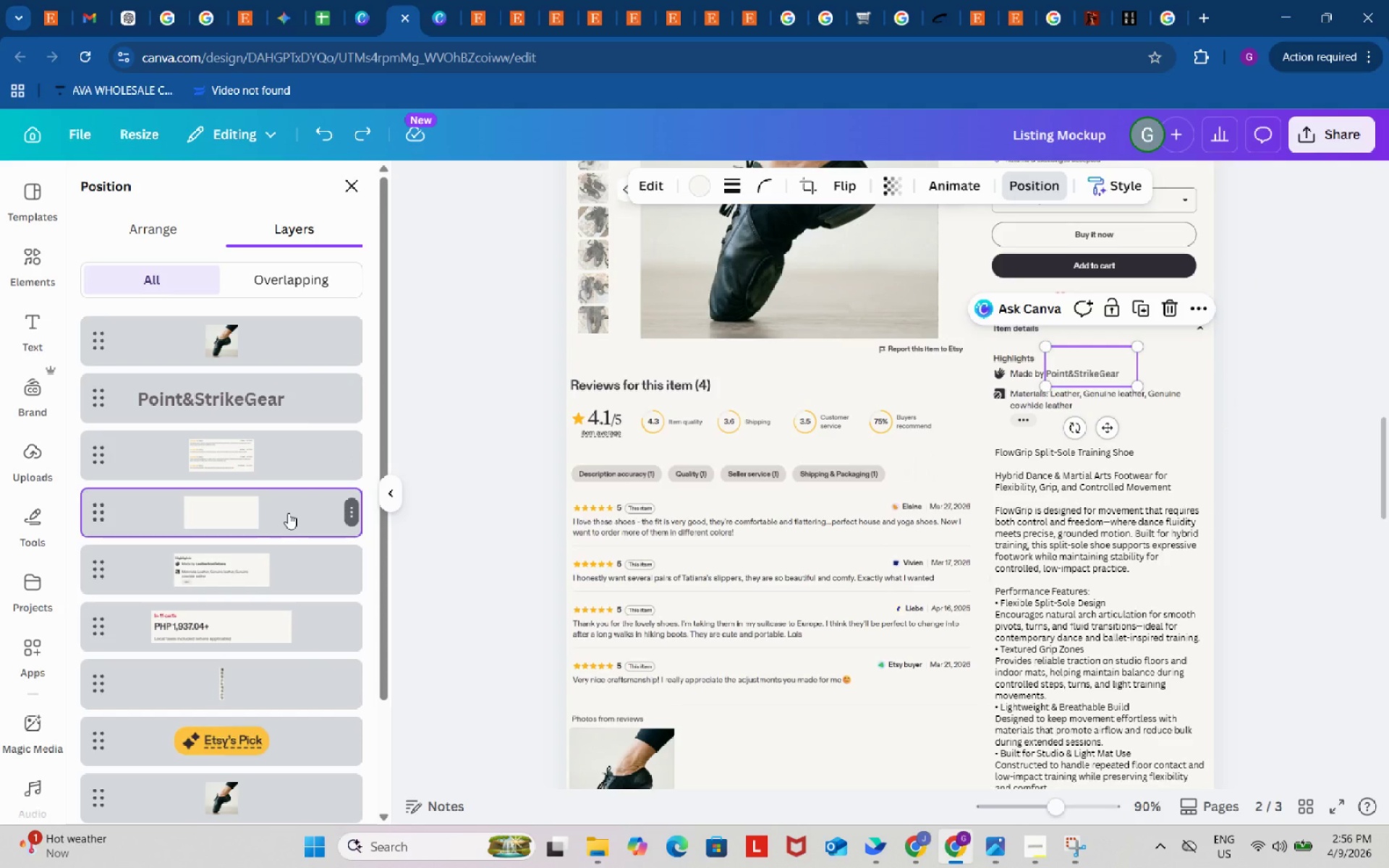 
hold_key(key=ShiftLeft, duration=1.52)
 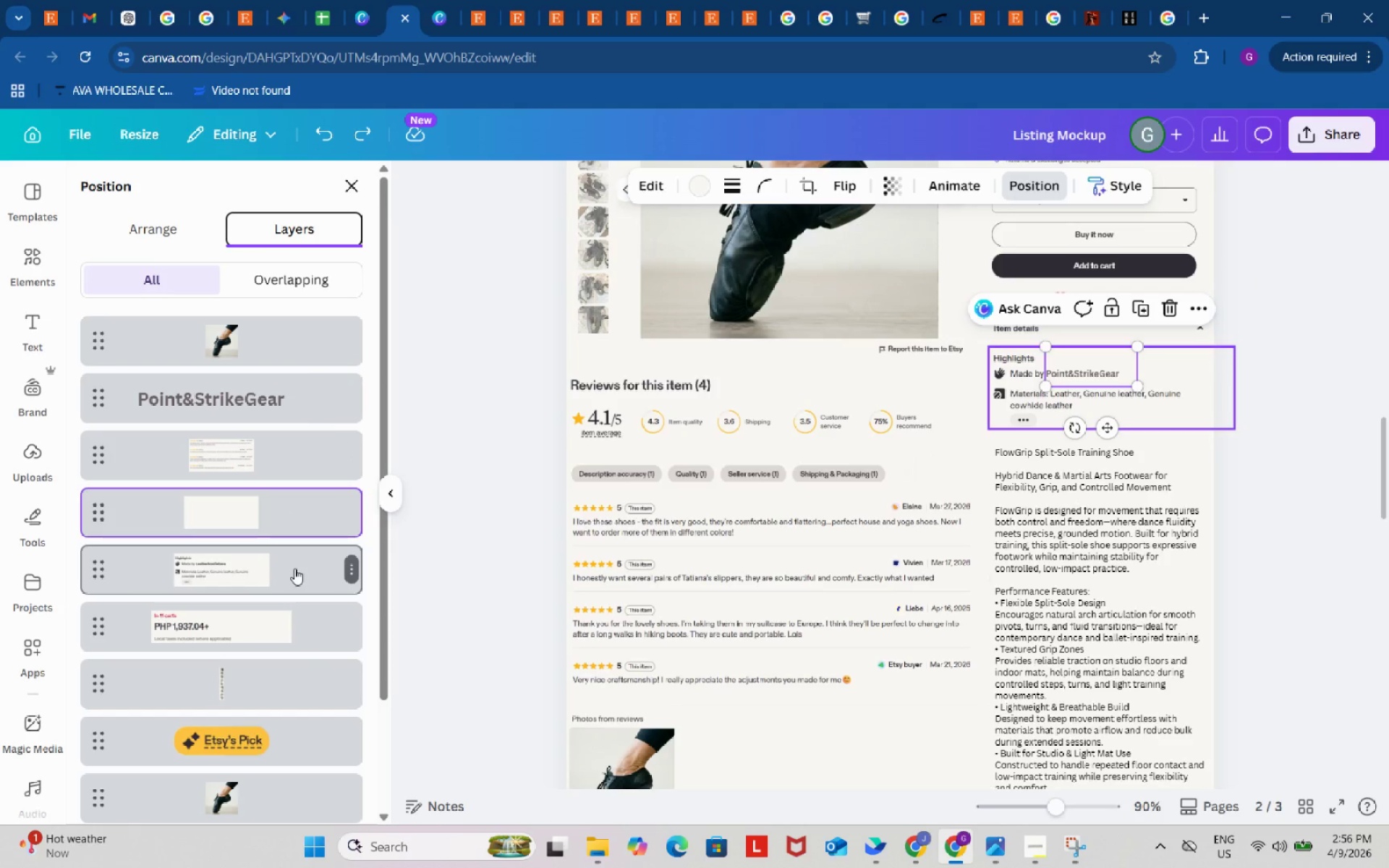 
hold_key(key=ShiftLeft, duration=1.5)
left_click([294, 569])
 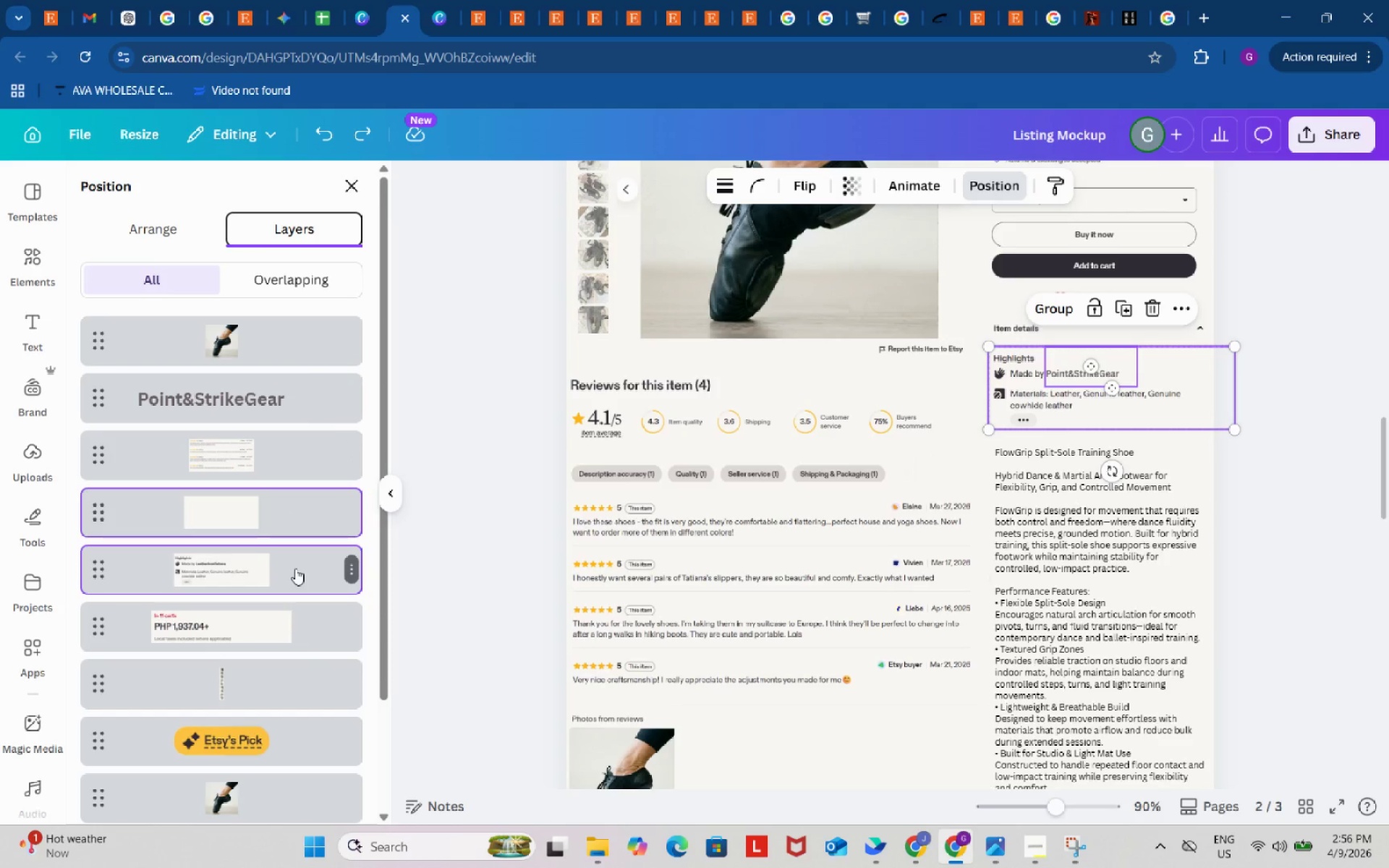 
hold_key(key=ShiftLeft, duration=1.52)
 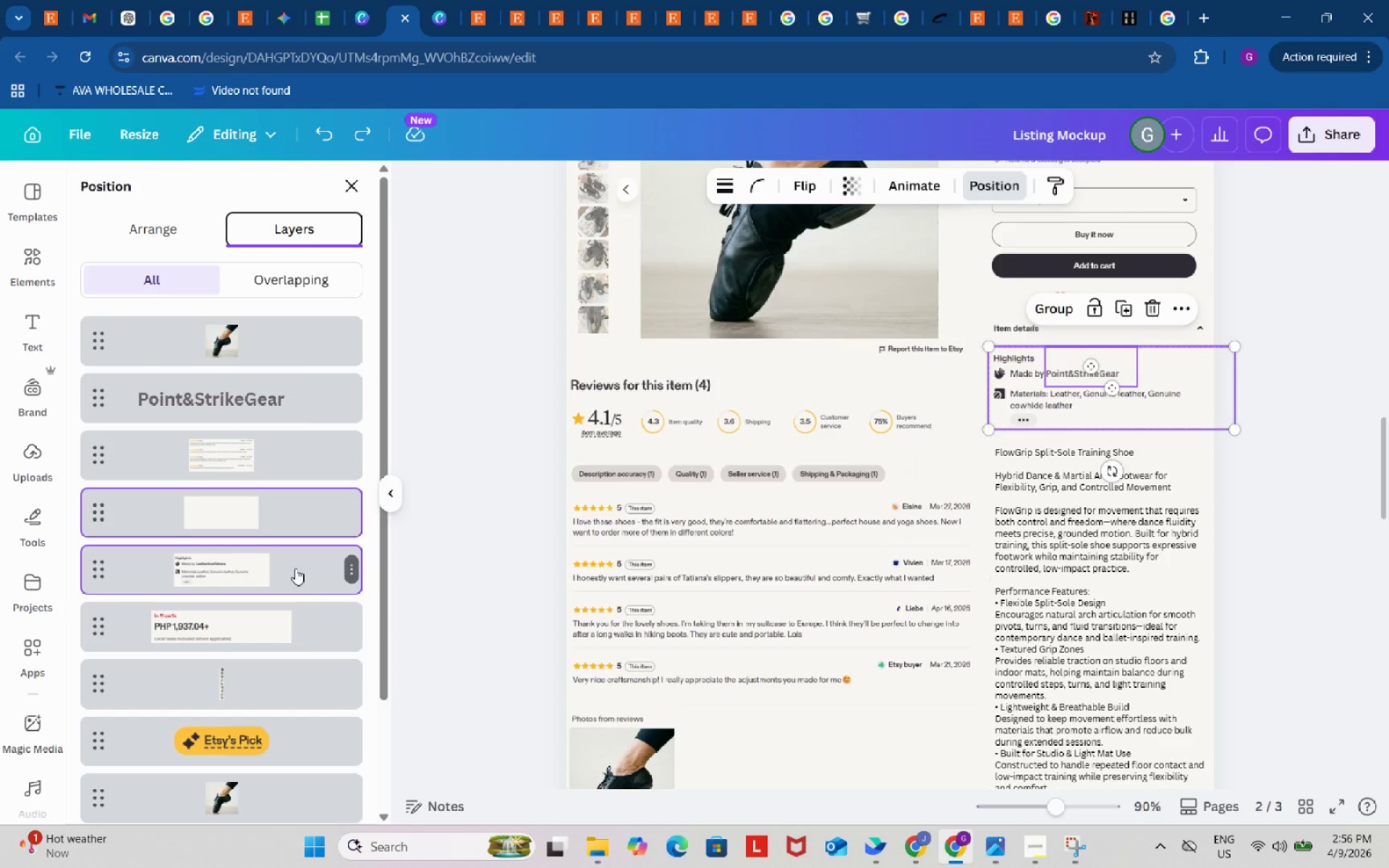 
hold_key(key=ShiftLeft, duration=1.51)
 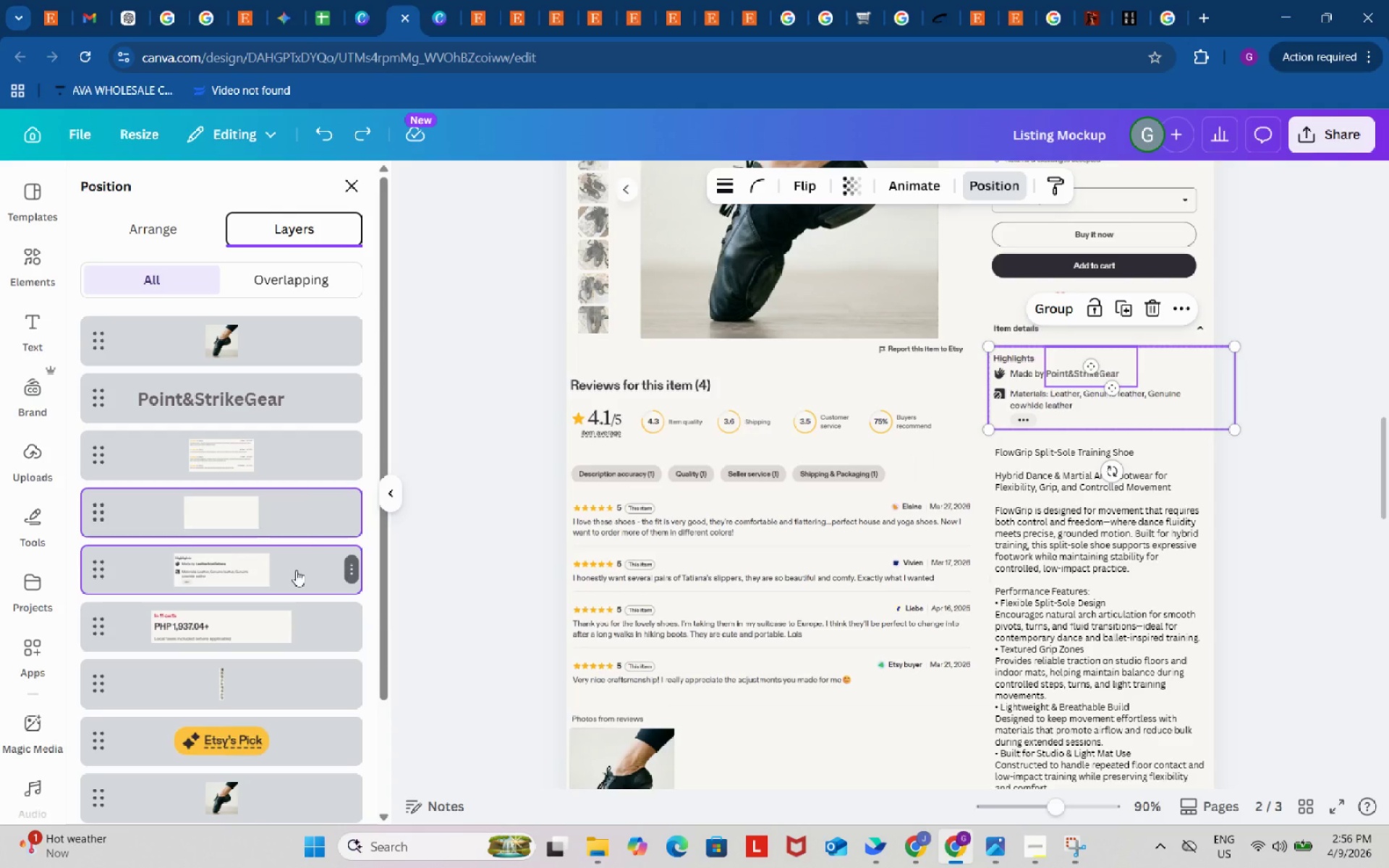 
hold_key(key=ShiftLeft, duration=1.52)
 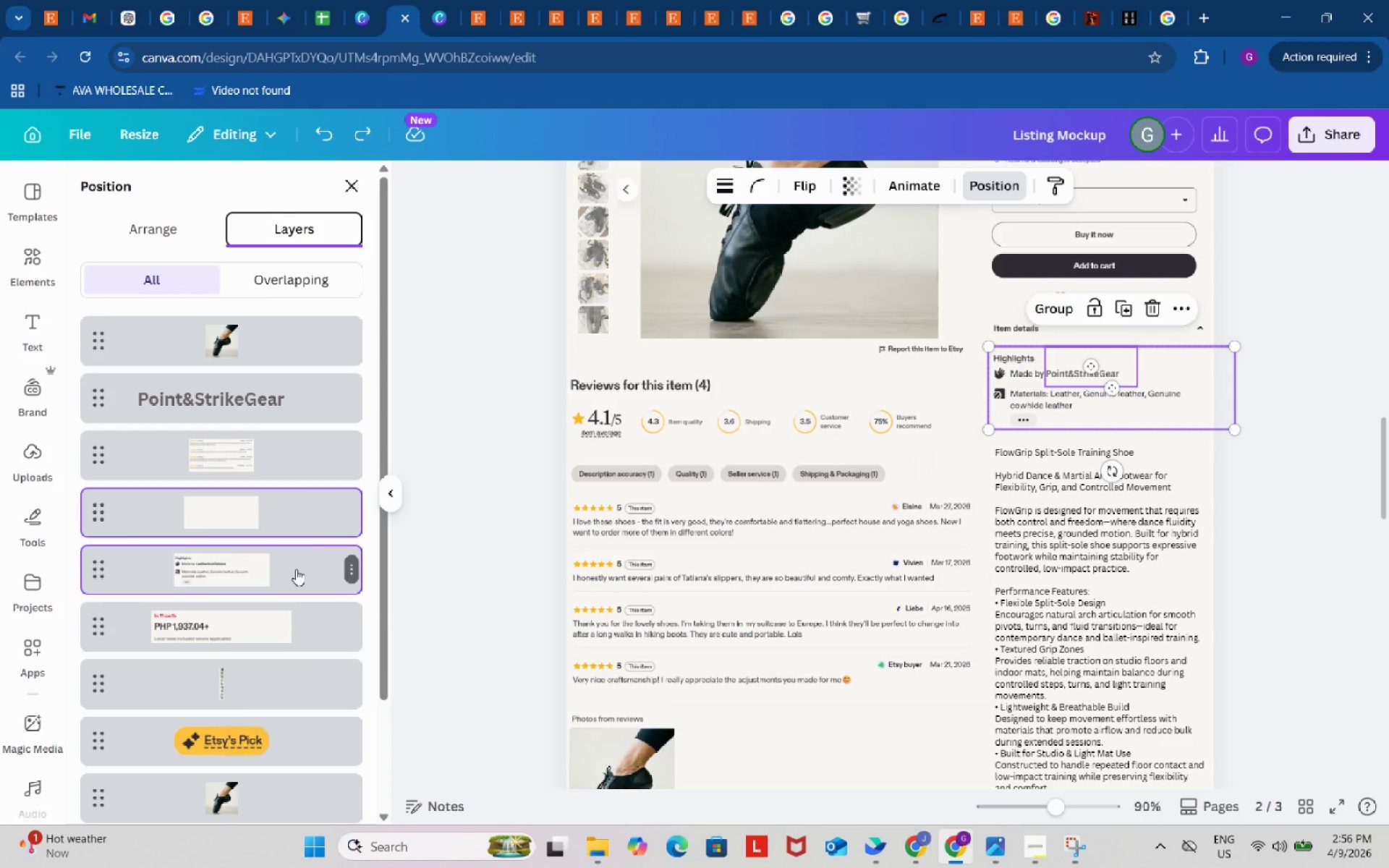 
hold_key(key=ShiftLeft, duration=1.52)
 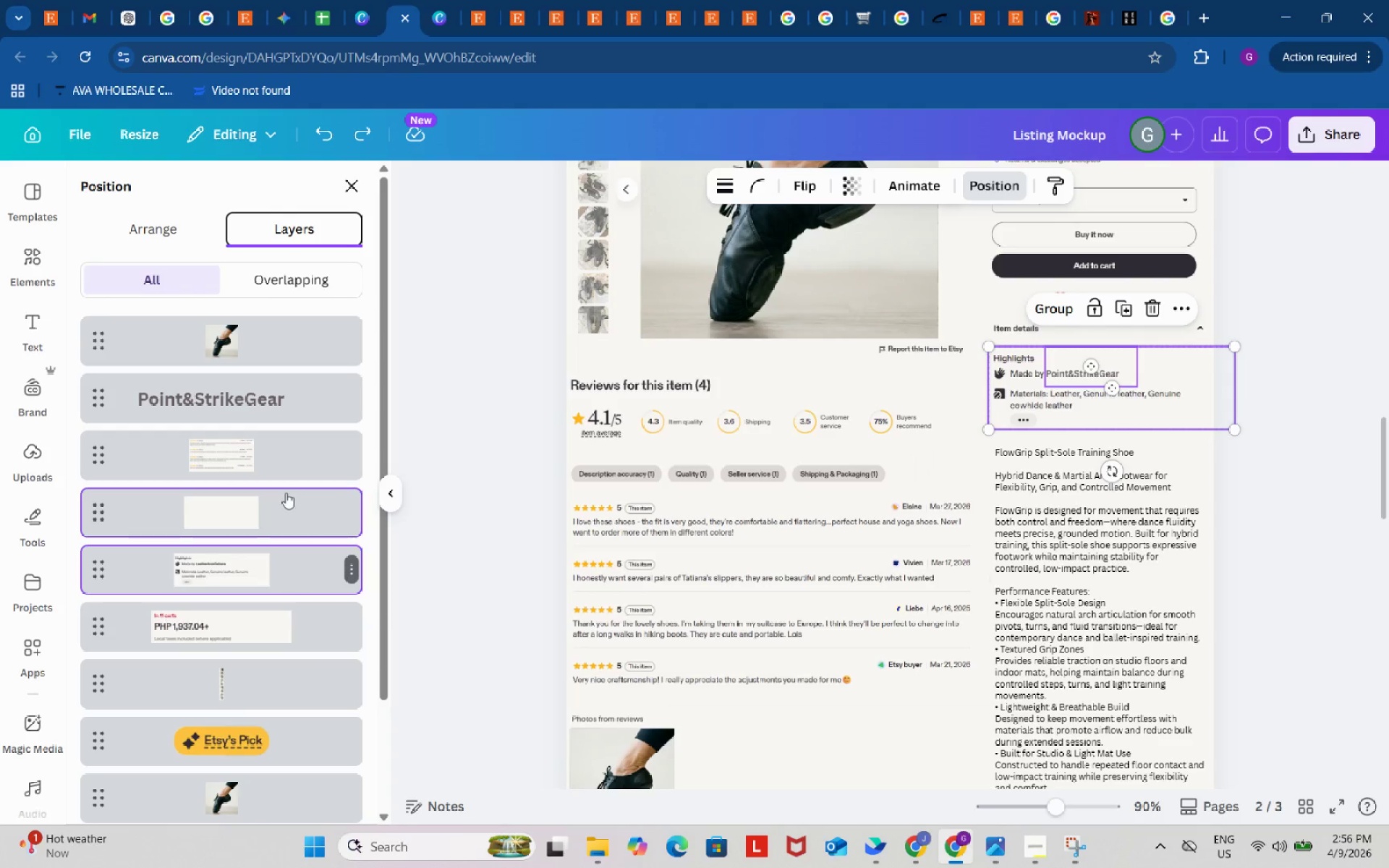 
hold_key(key=ShiftLeft, duration=1.5)
left_click([263, 397])
 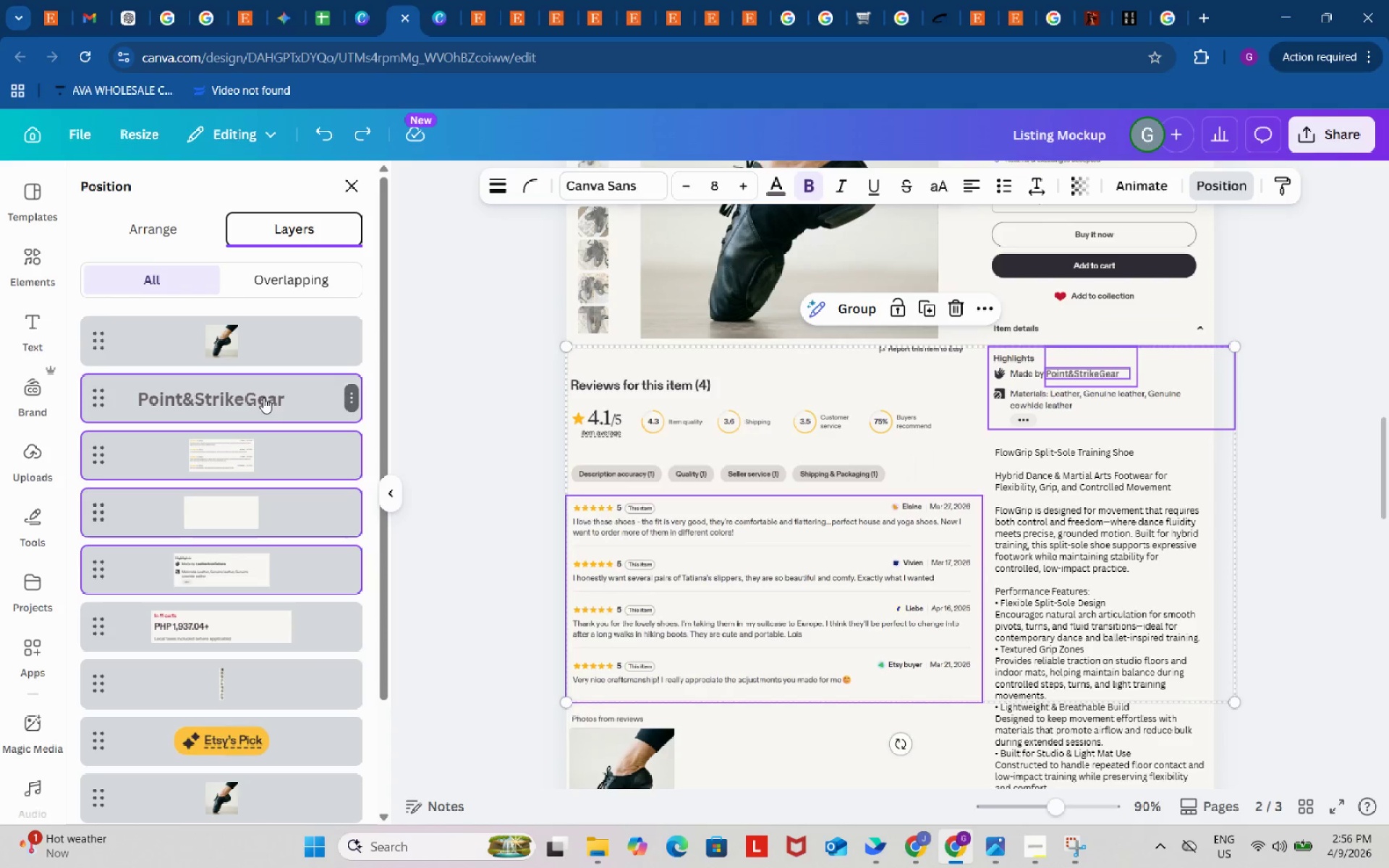 
hold_key(key=ShiftLeft, duration=0.58)
 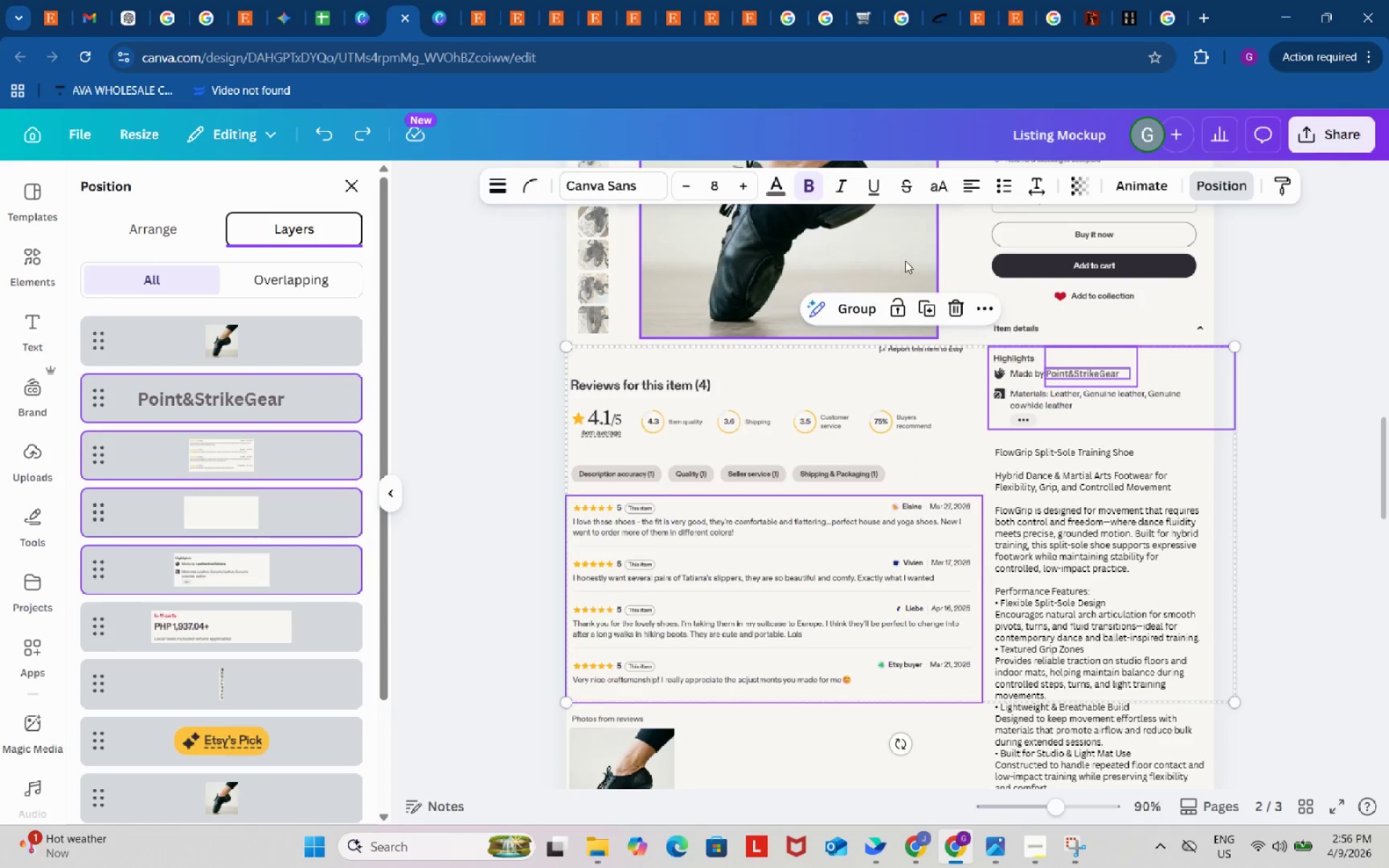 
left_click([868, 302])
 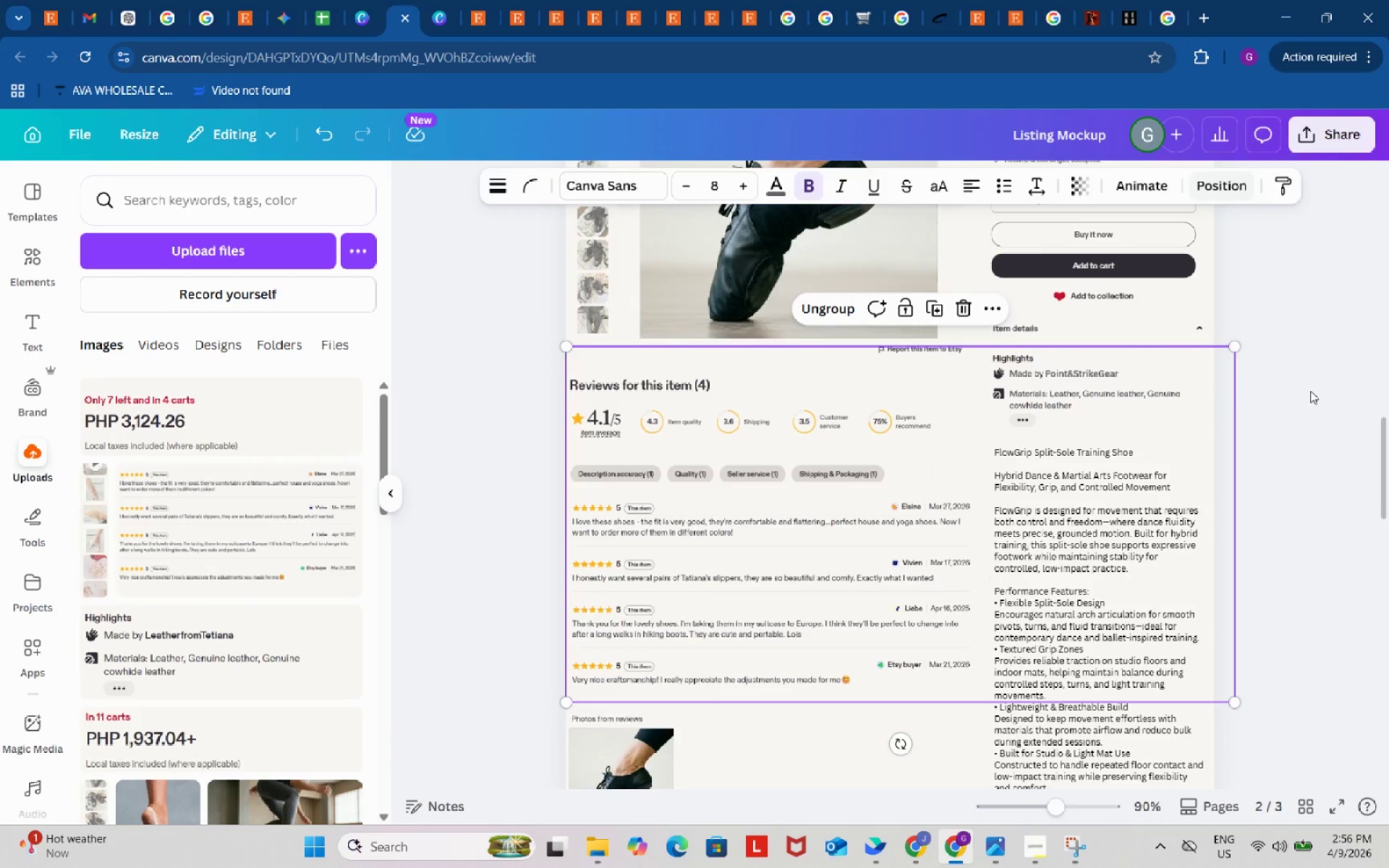 
left_click([1123, 374])
 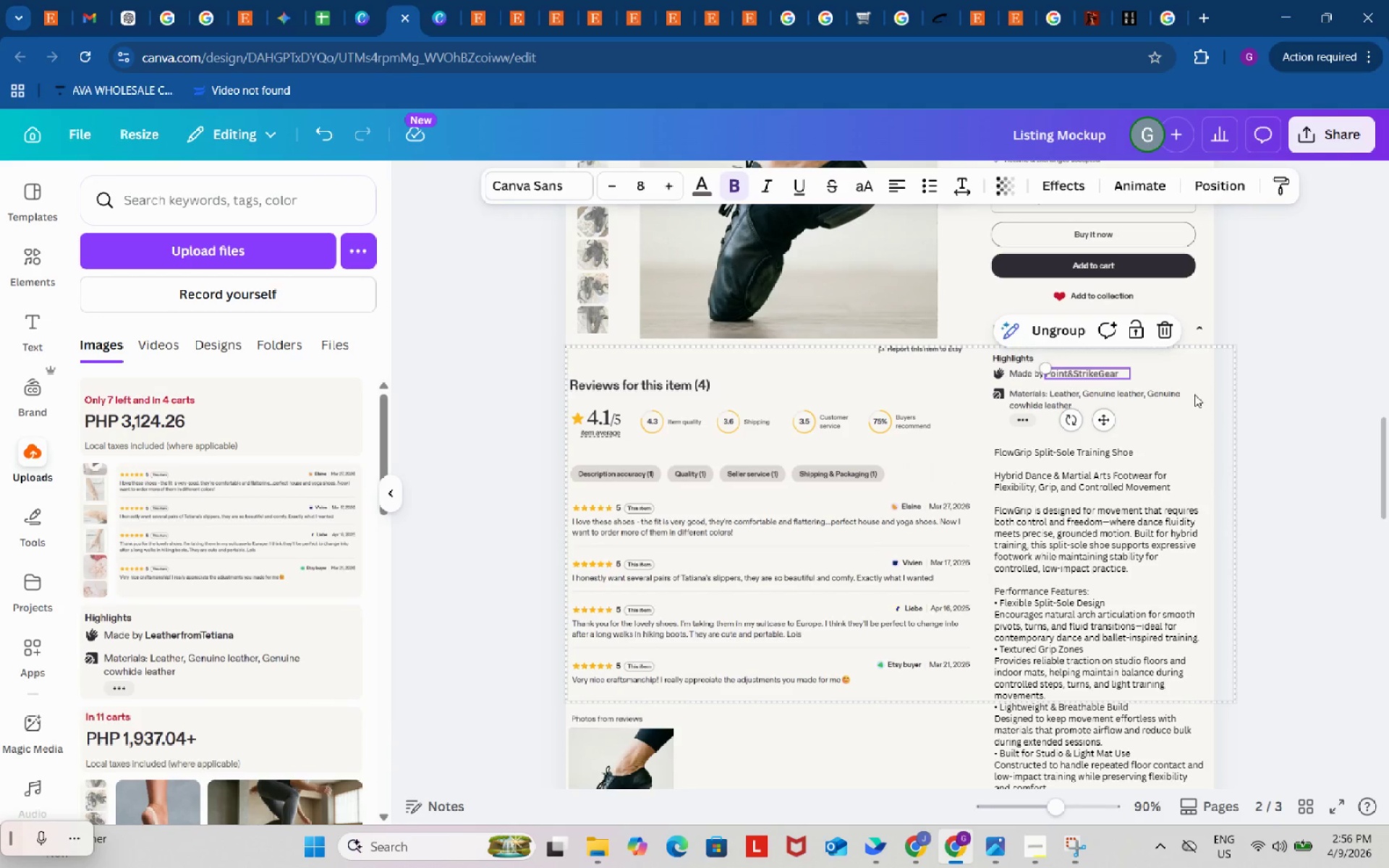 
left_click([1288, 388])
 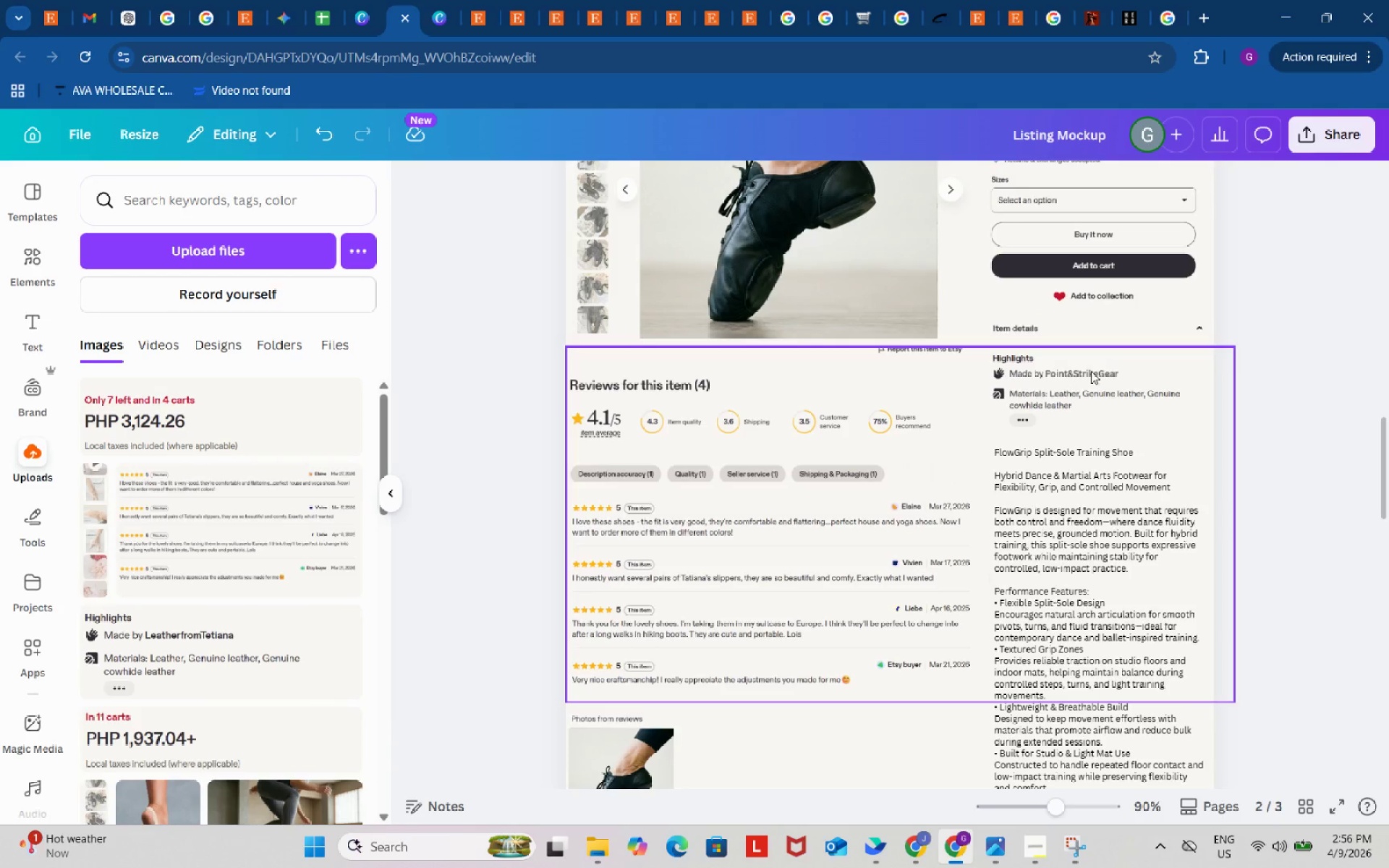 
left_click([1090, 372])
 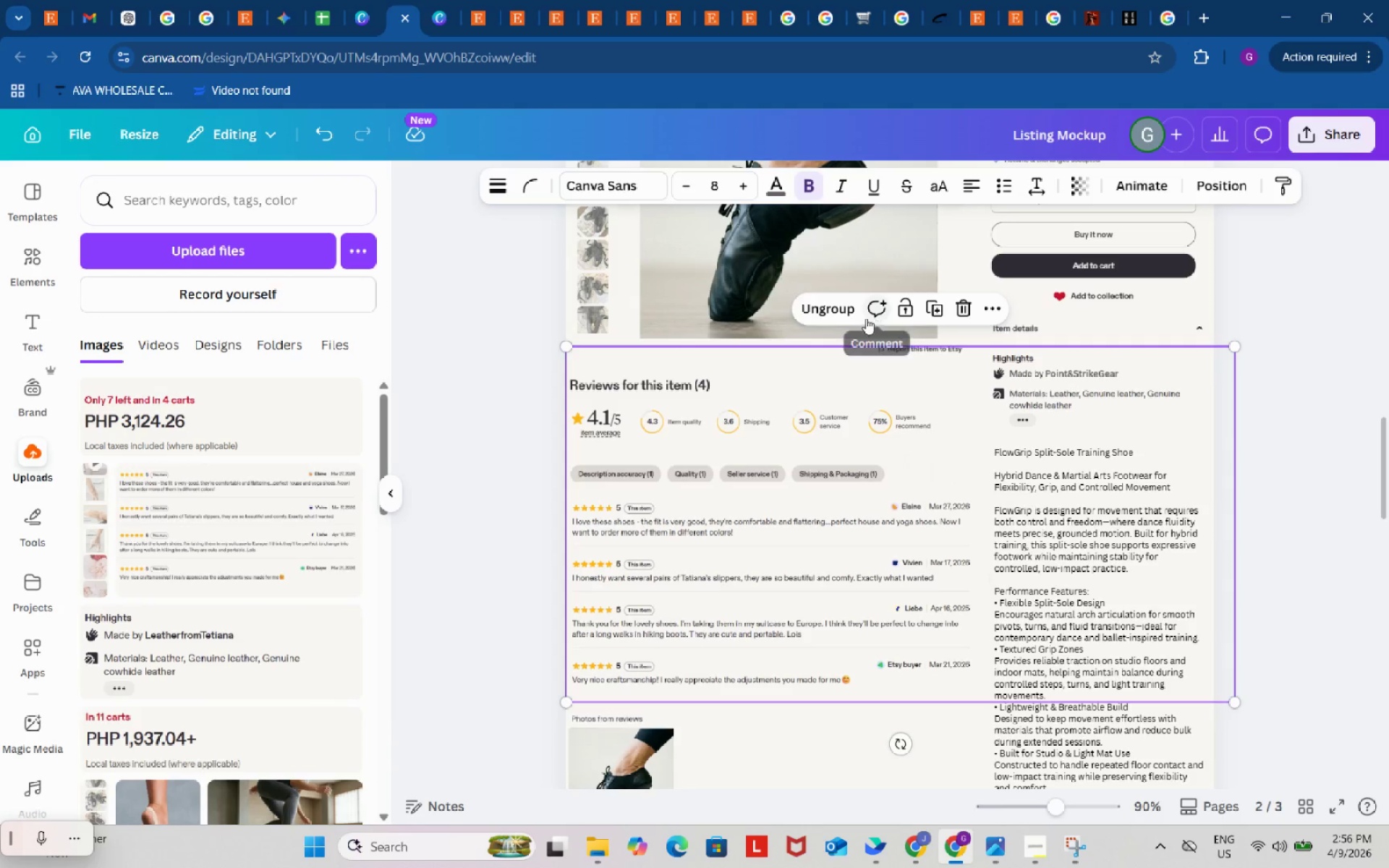 
left_click([857, 315])
 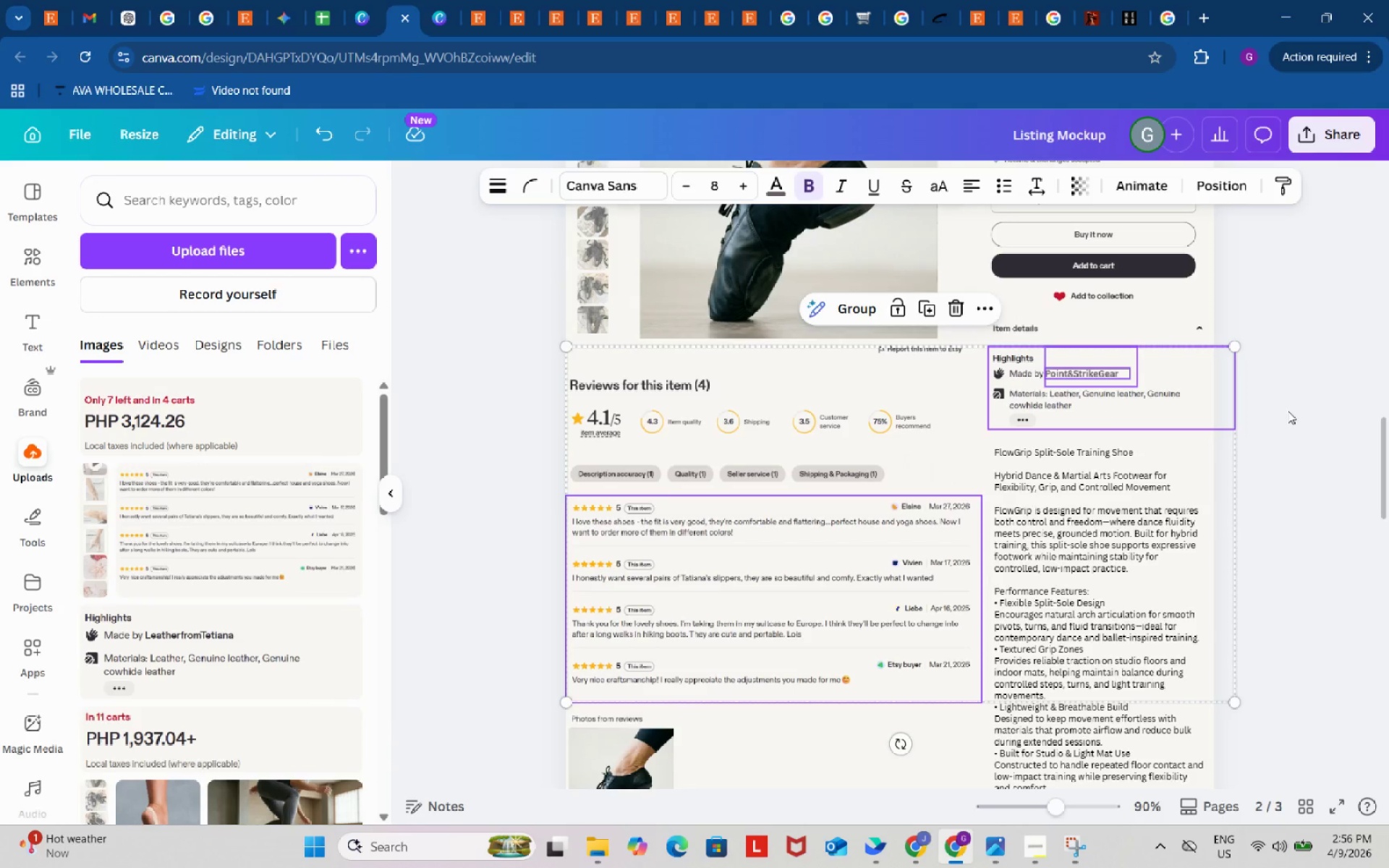 
left_click([1306, 404])
 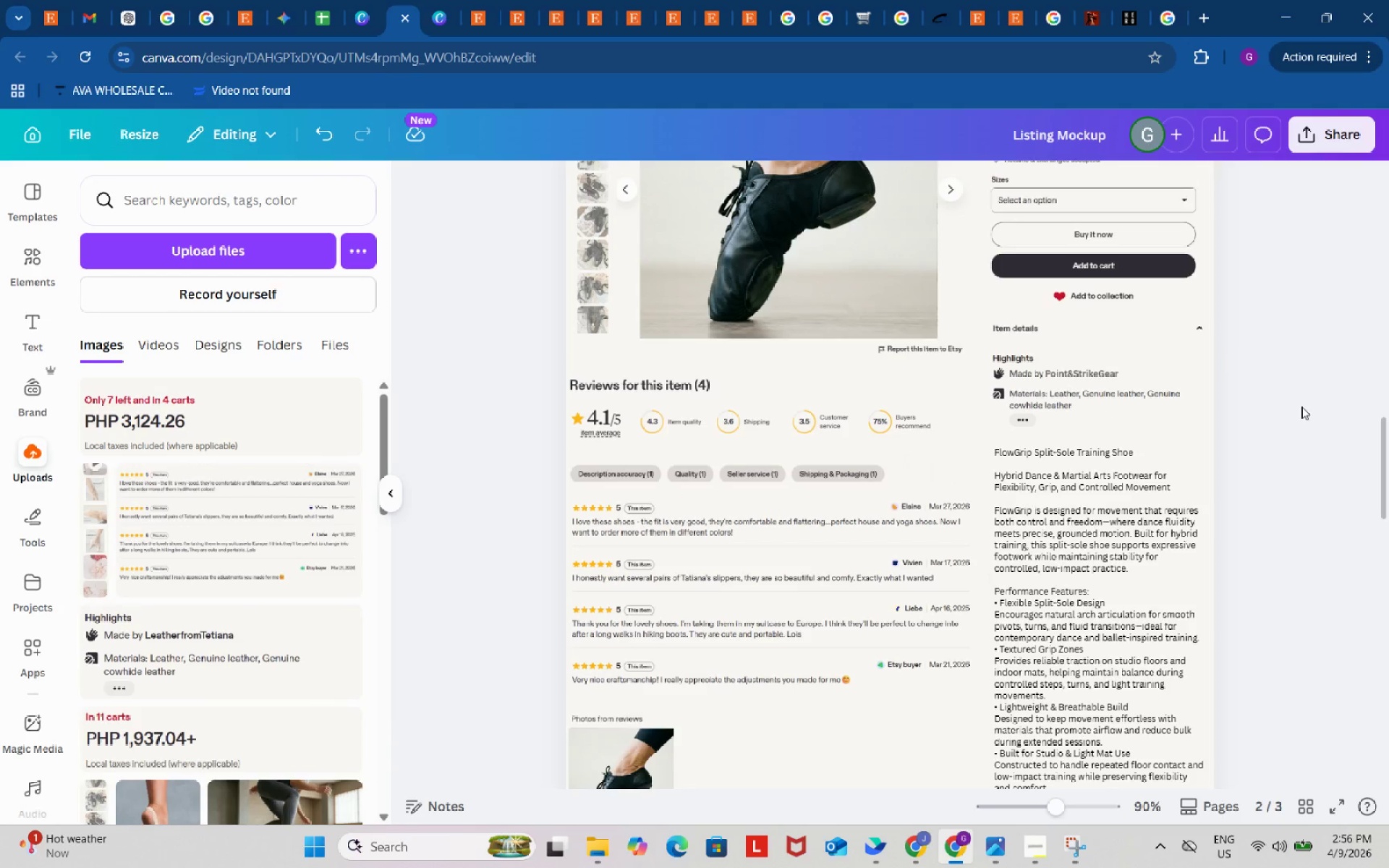 
left_click_drag(start_coordinate=[1301, 407], to_coordinate=[1008, 358])
 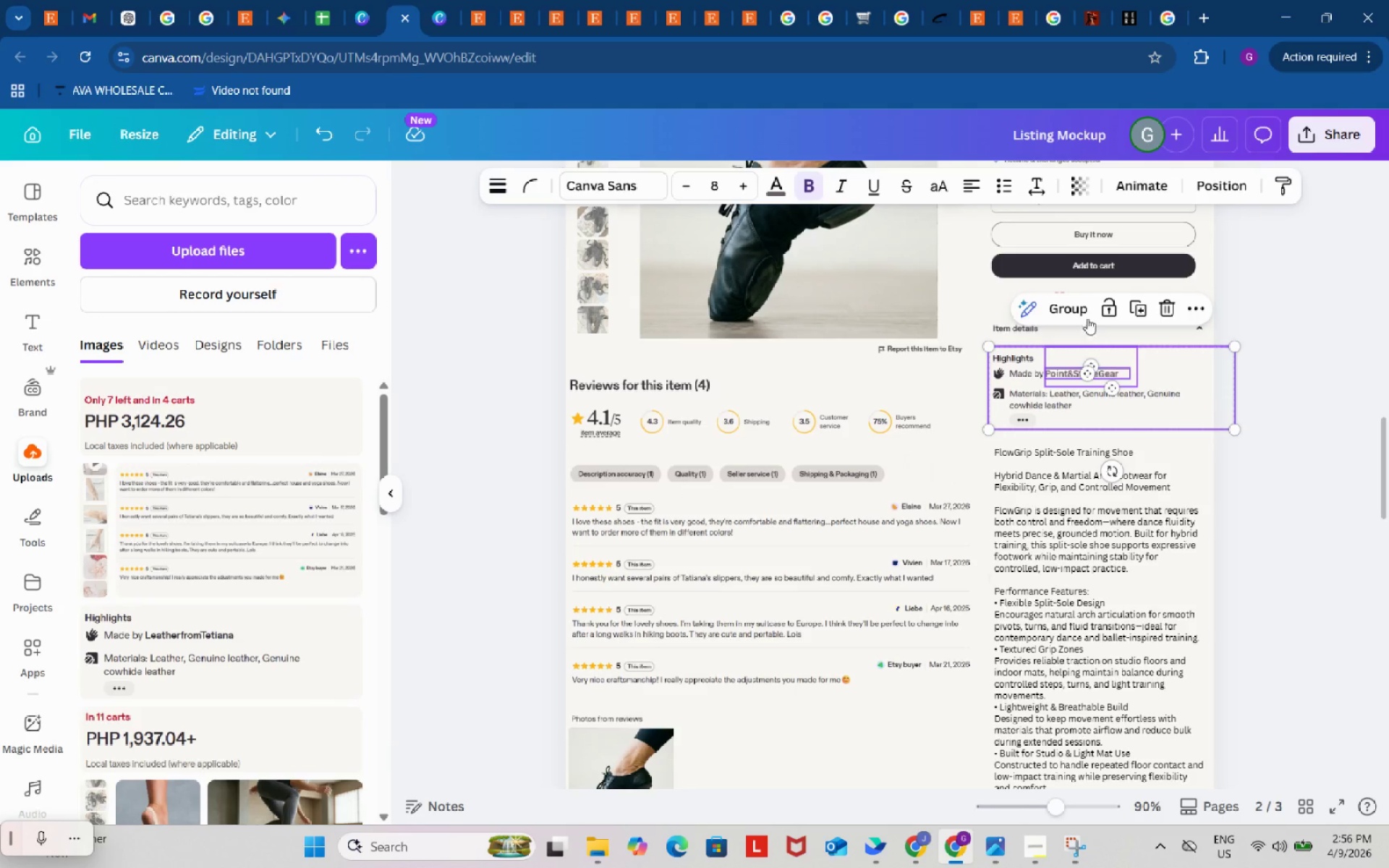 
left_click([1084, 307])
 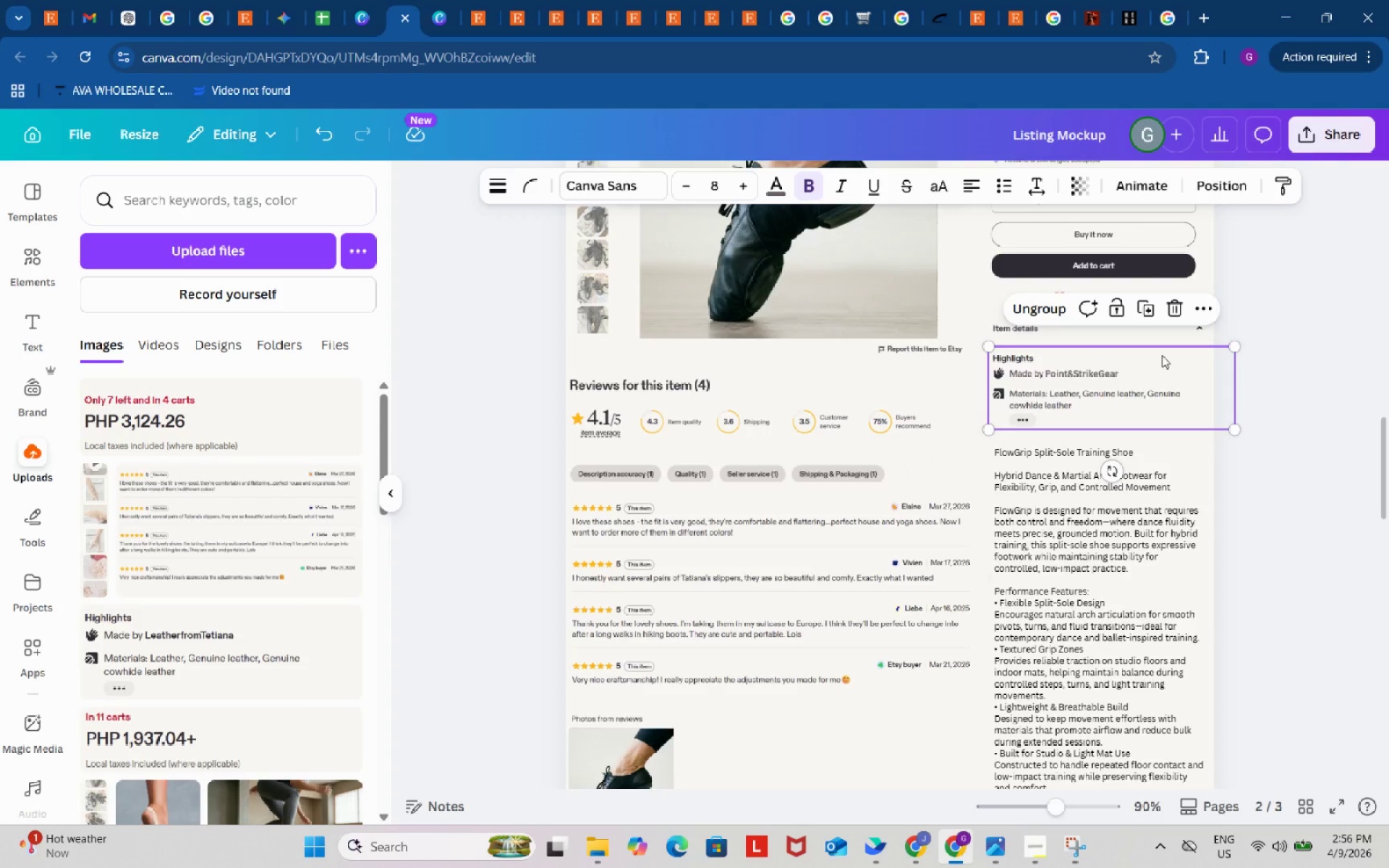 
key(Control+C)
 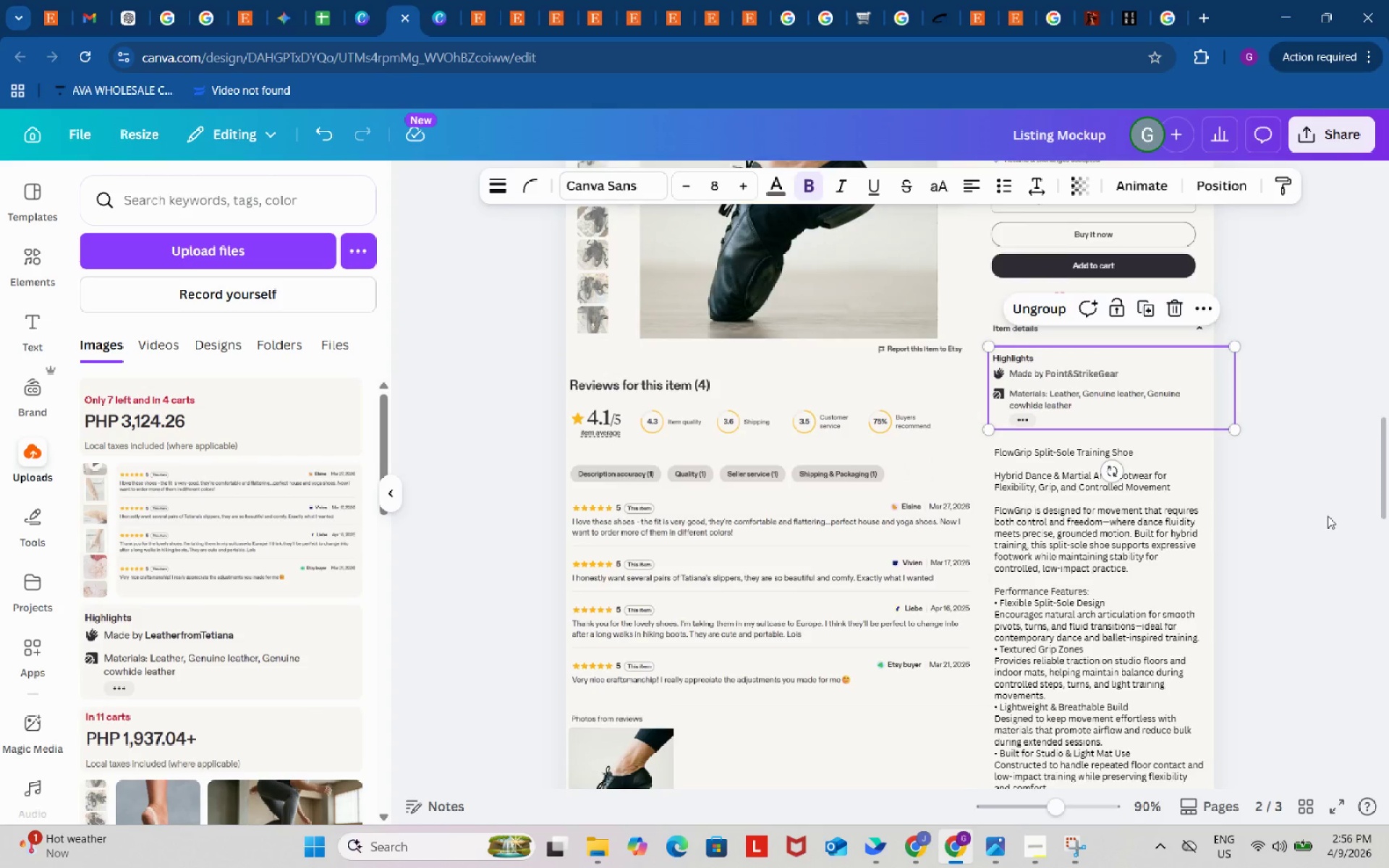 
scroll: coordinate [1275, 529], scroll_direction: down, amount: 12.0
 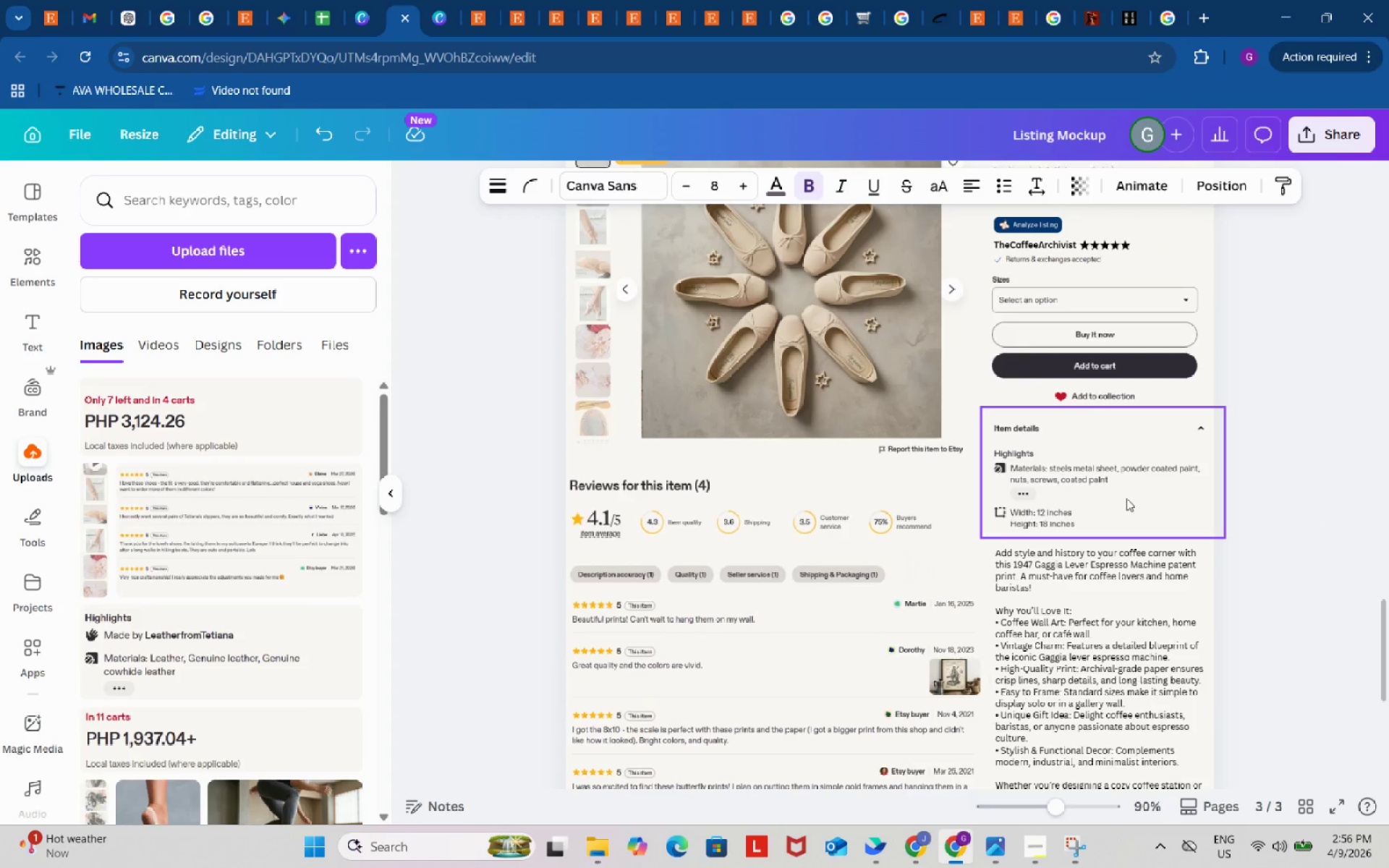 
left_click([1126, 498])
 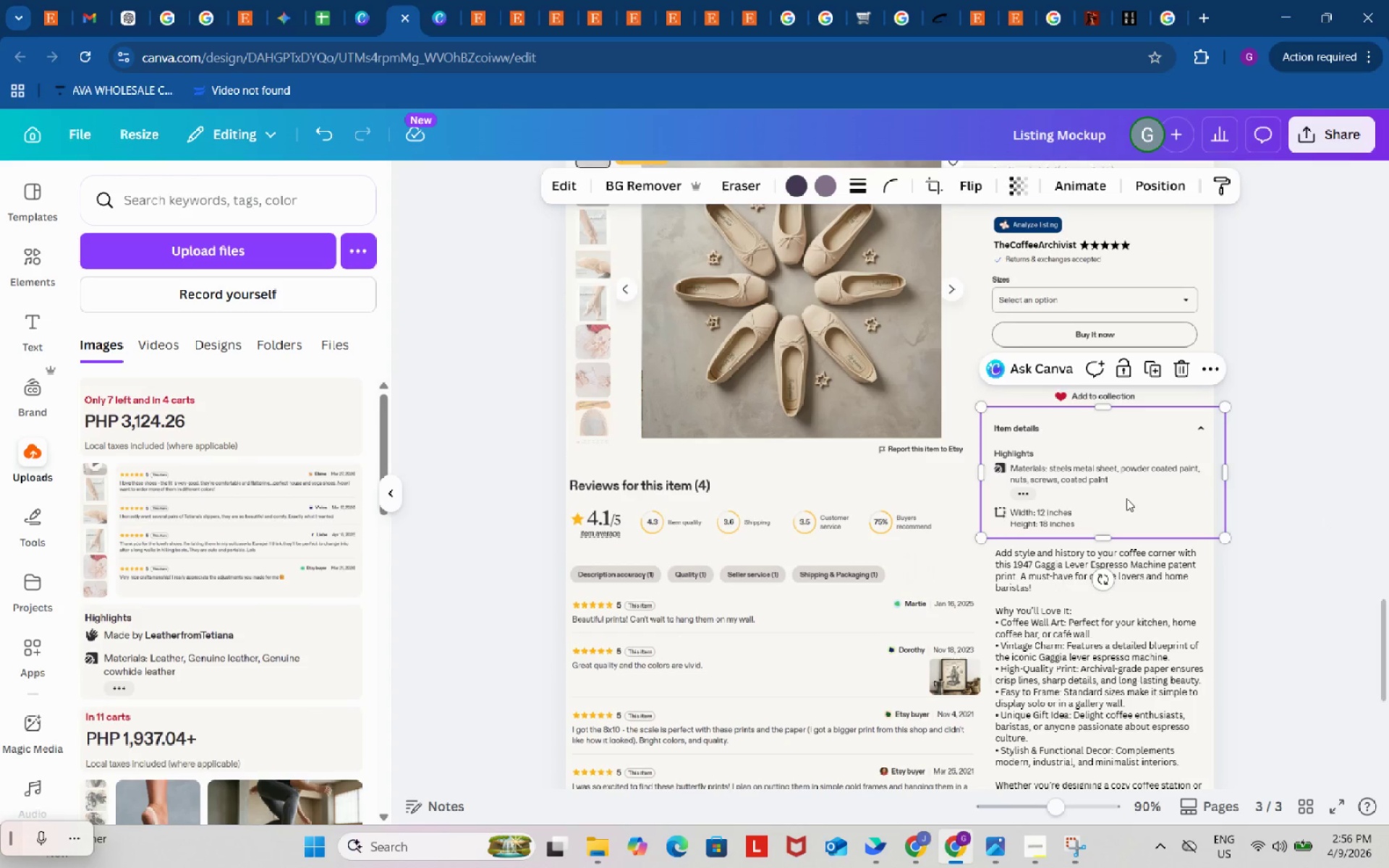 
key(Control+V)
 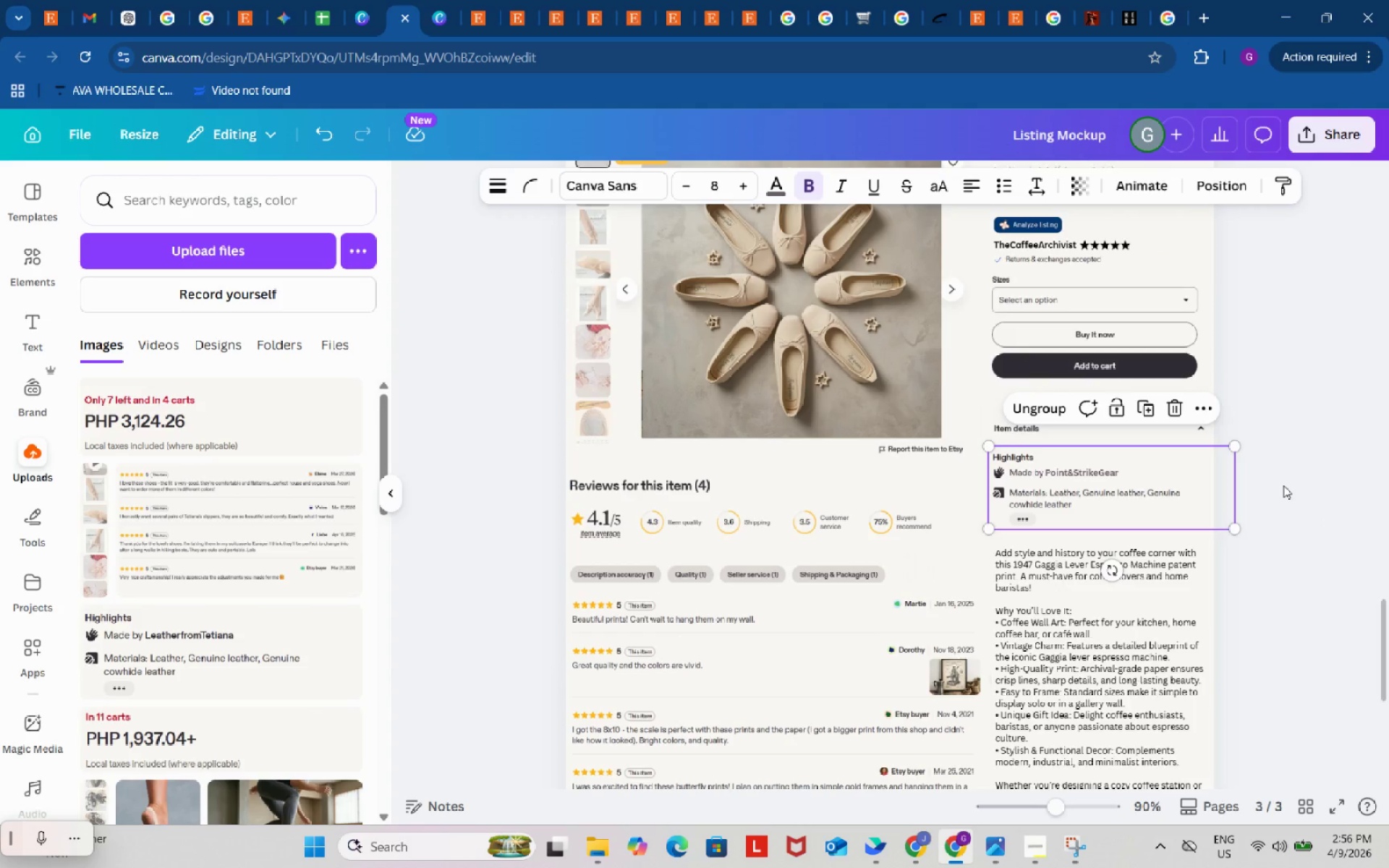 
double_click([1283, 484])
 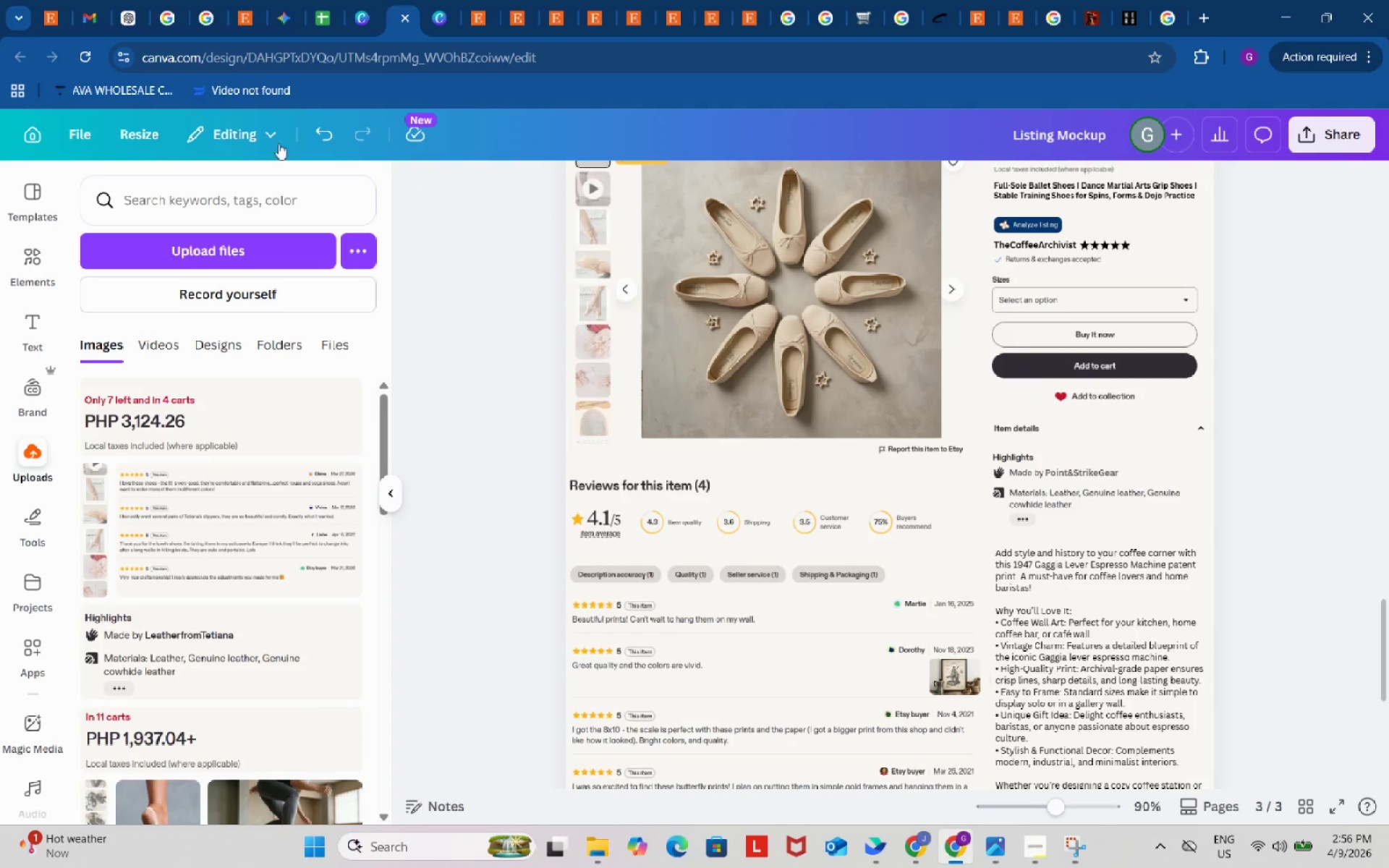 
left_click([324, 0])
 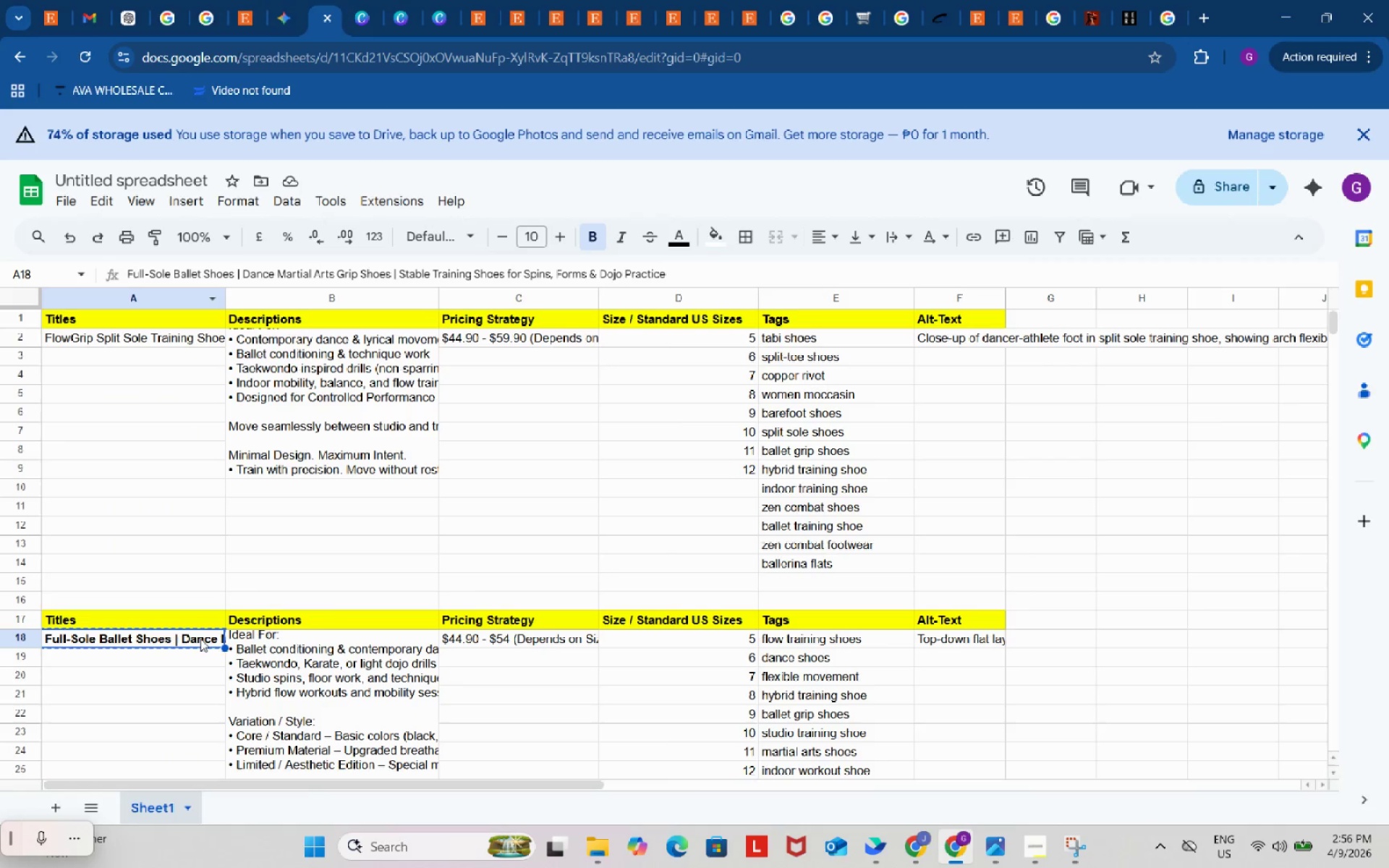 
left_click([349, 666])
 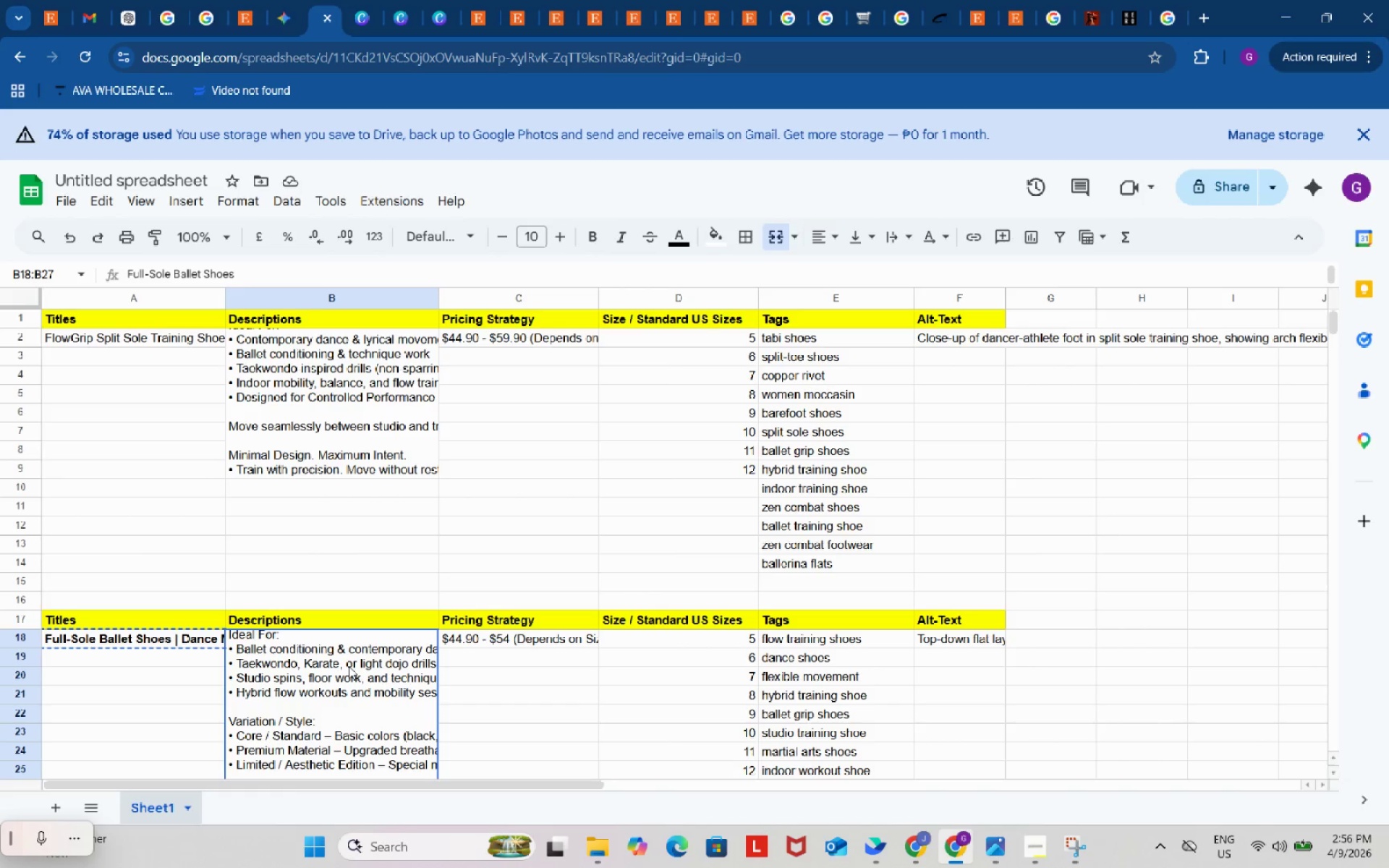 
key(Control+ControlLeft)
 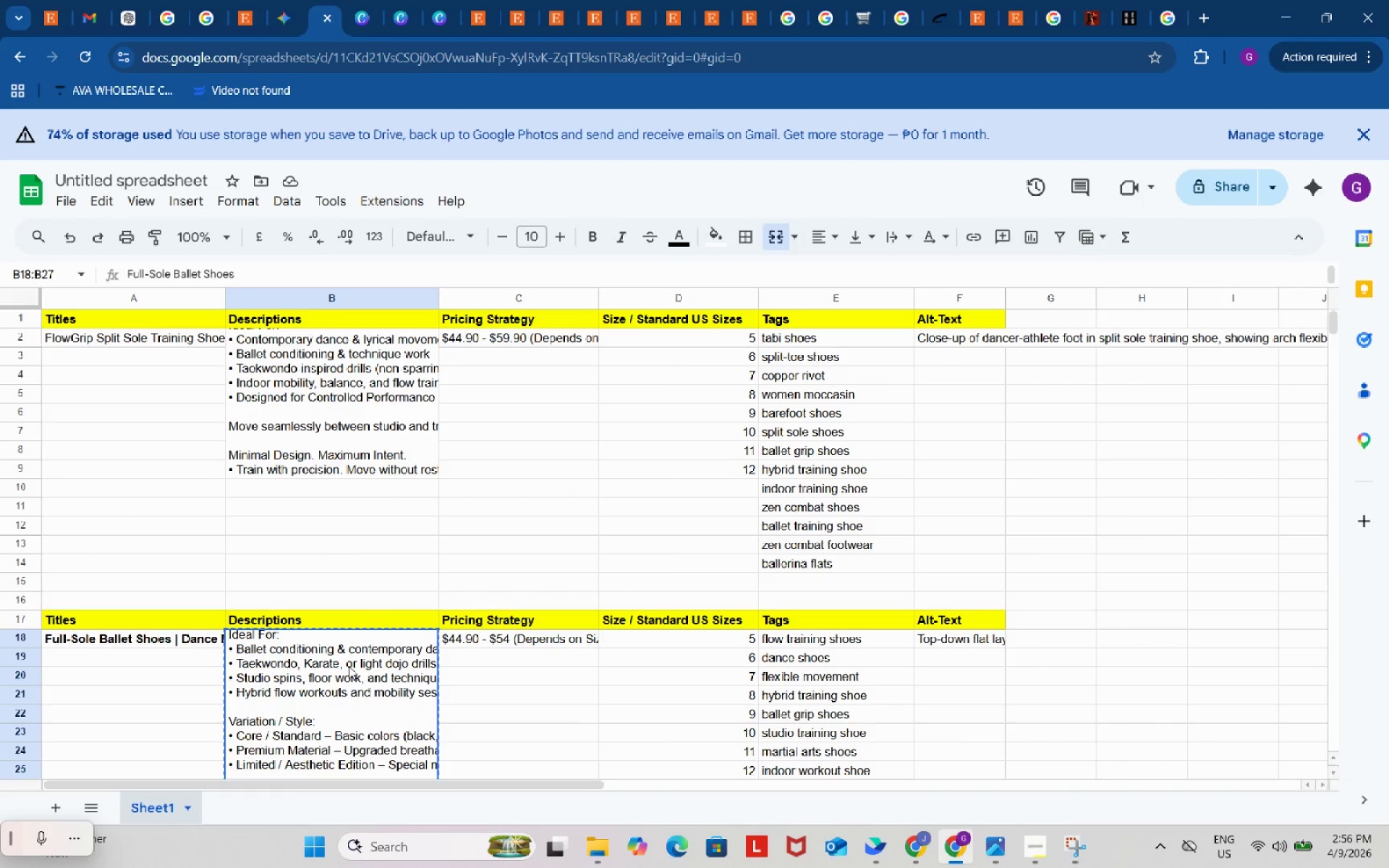 
key(Control+C)
 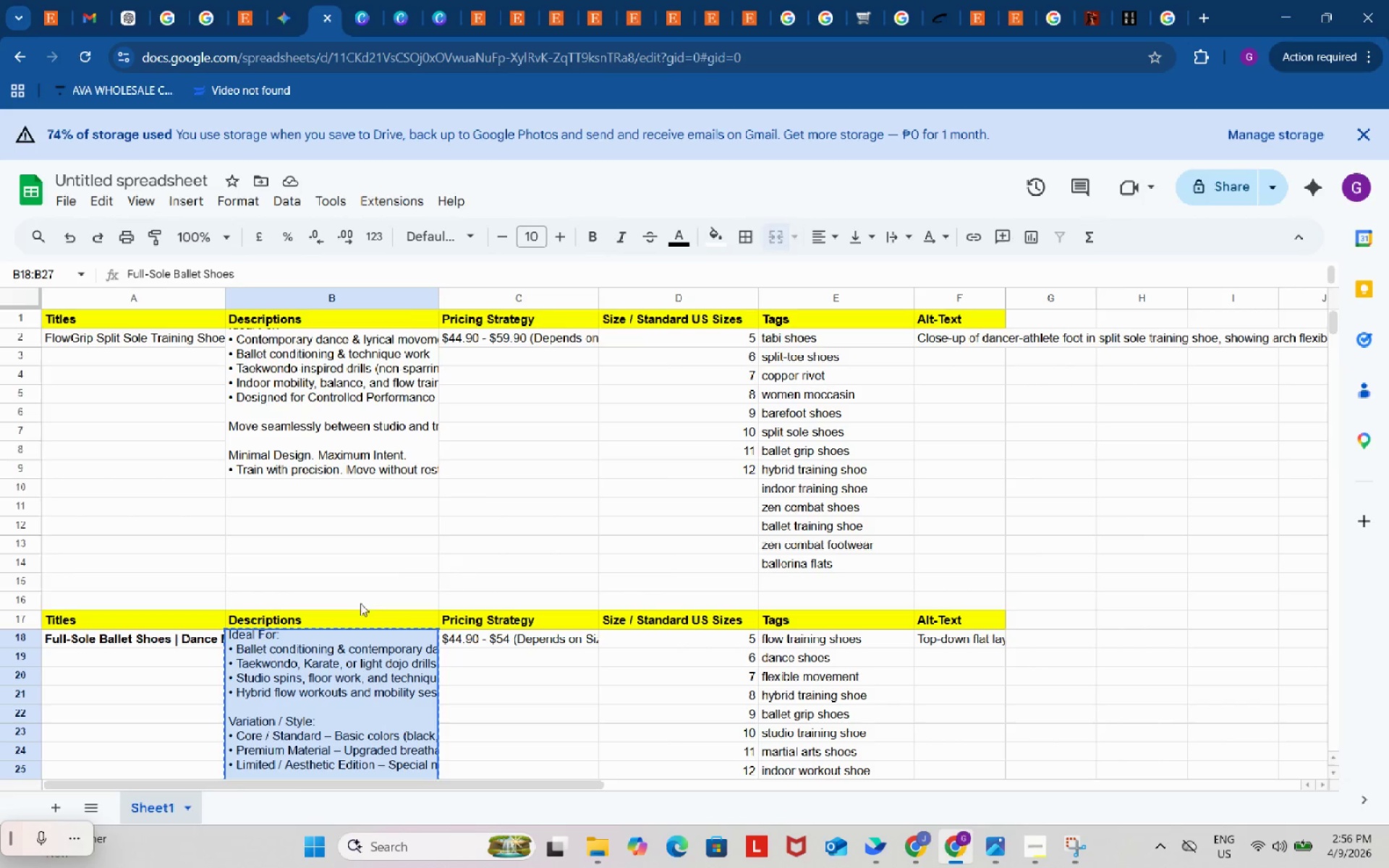 
left_click_drag(start_coordinate=[349, 666], to_coordinate=[404, 0])
 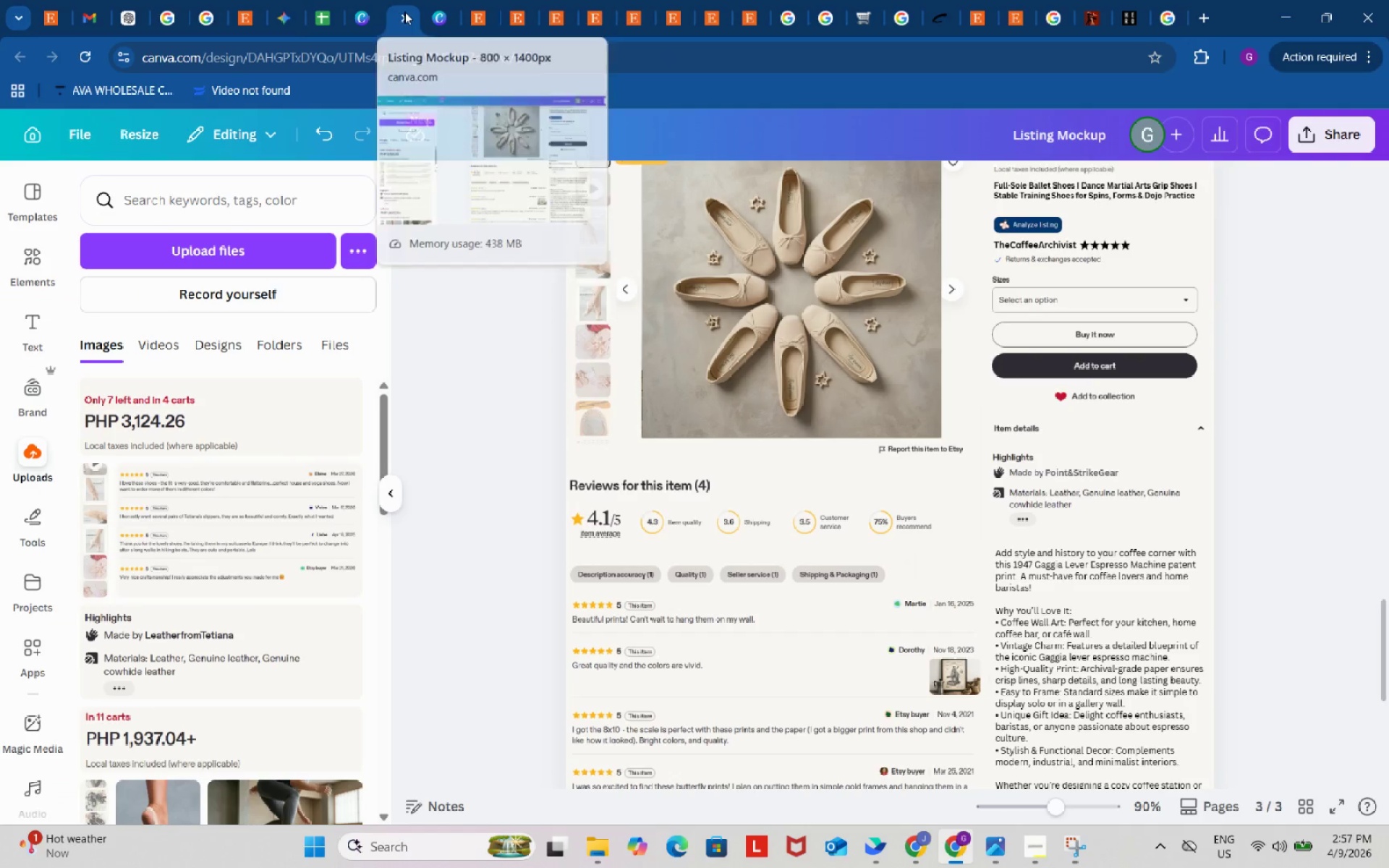 
left_click([404, 0])
 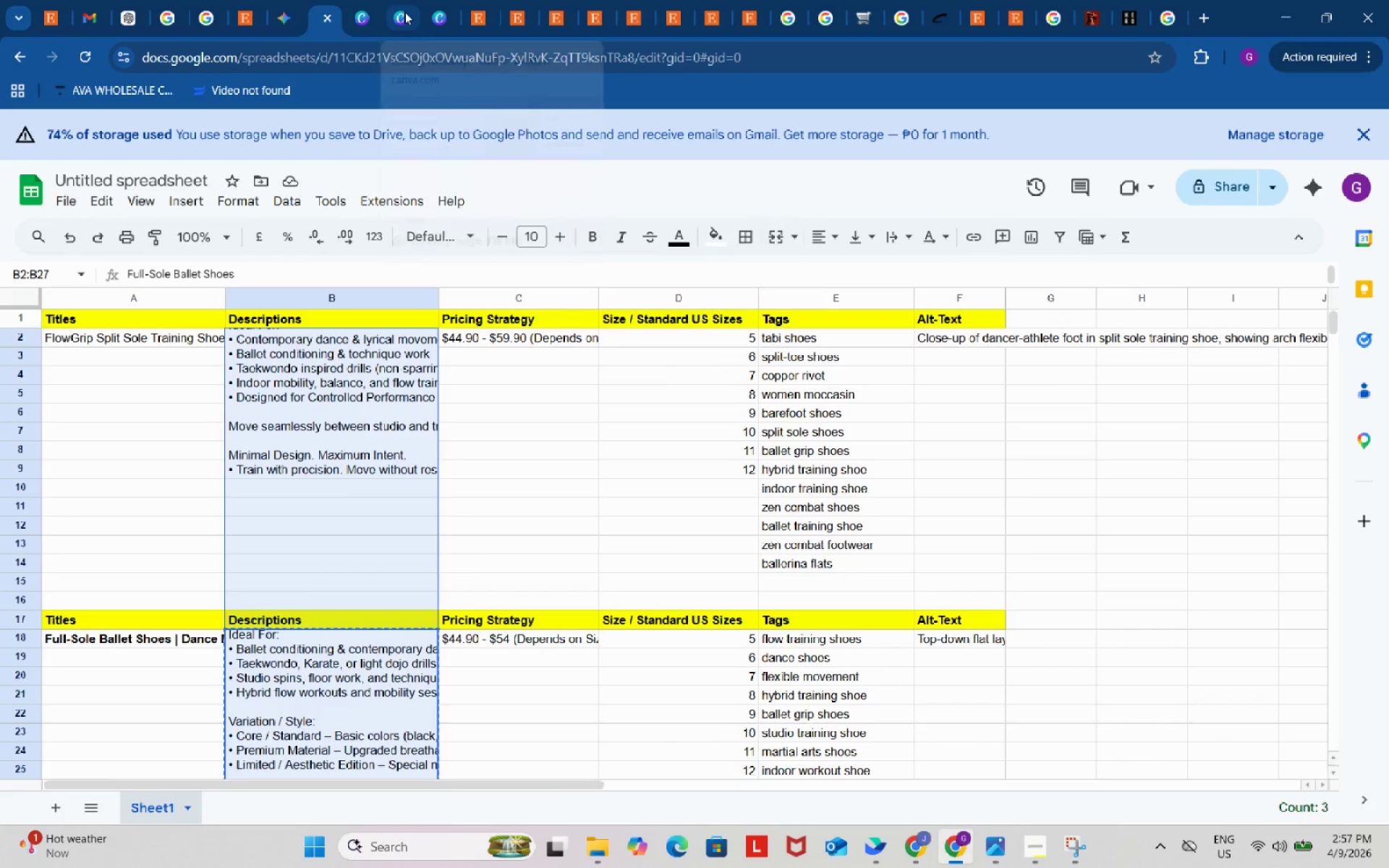 
left_click([404, 12])
 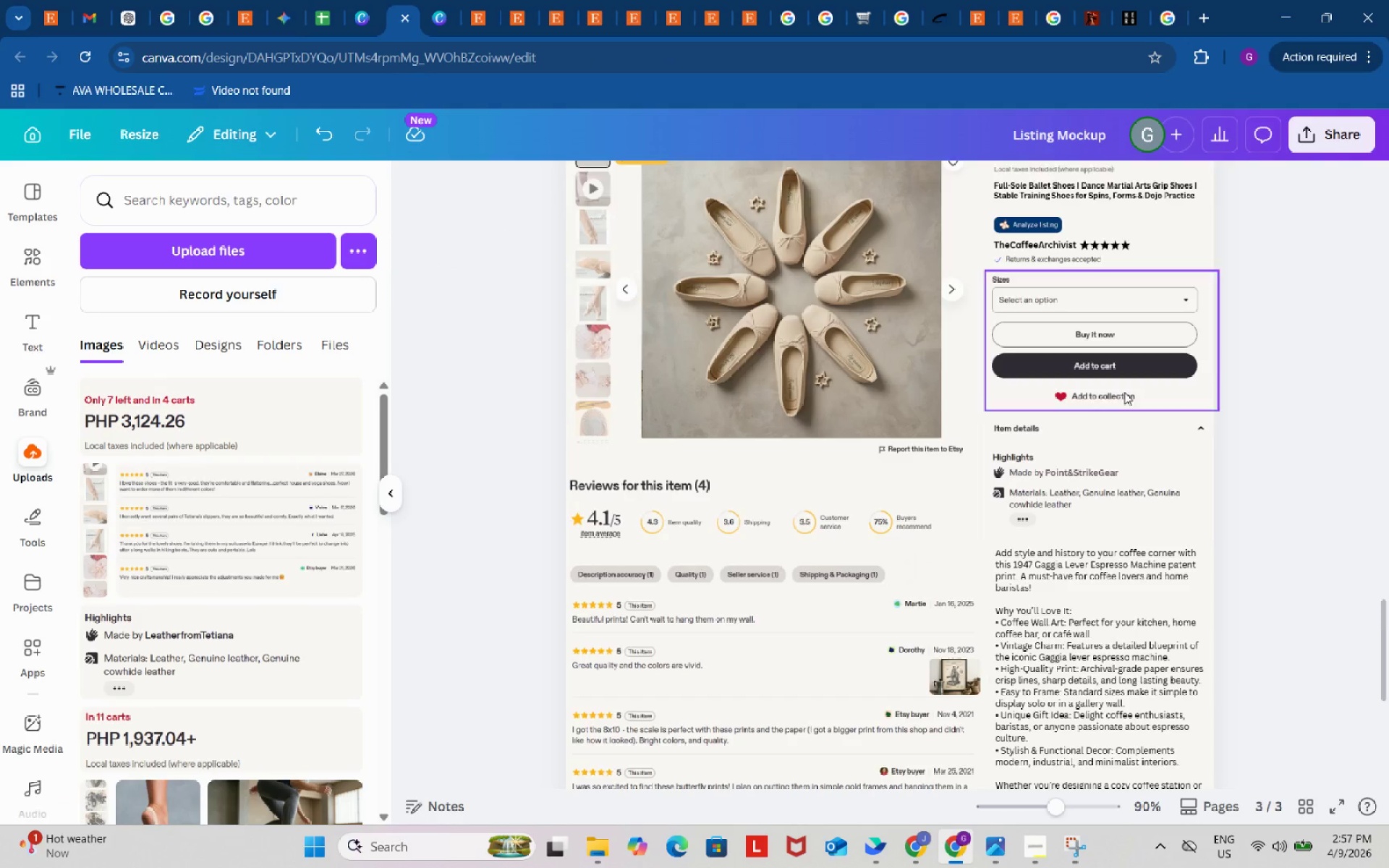 
scroll: coordinate [1173, 478], scroll_direction: down, amount: 2.0
 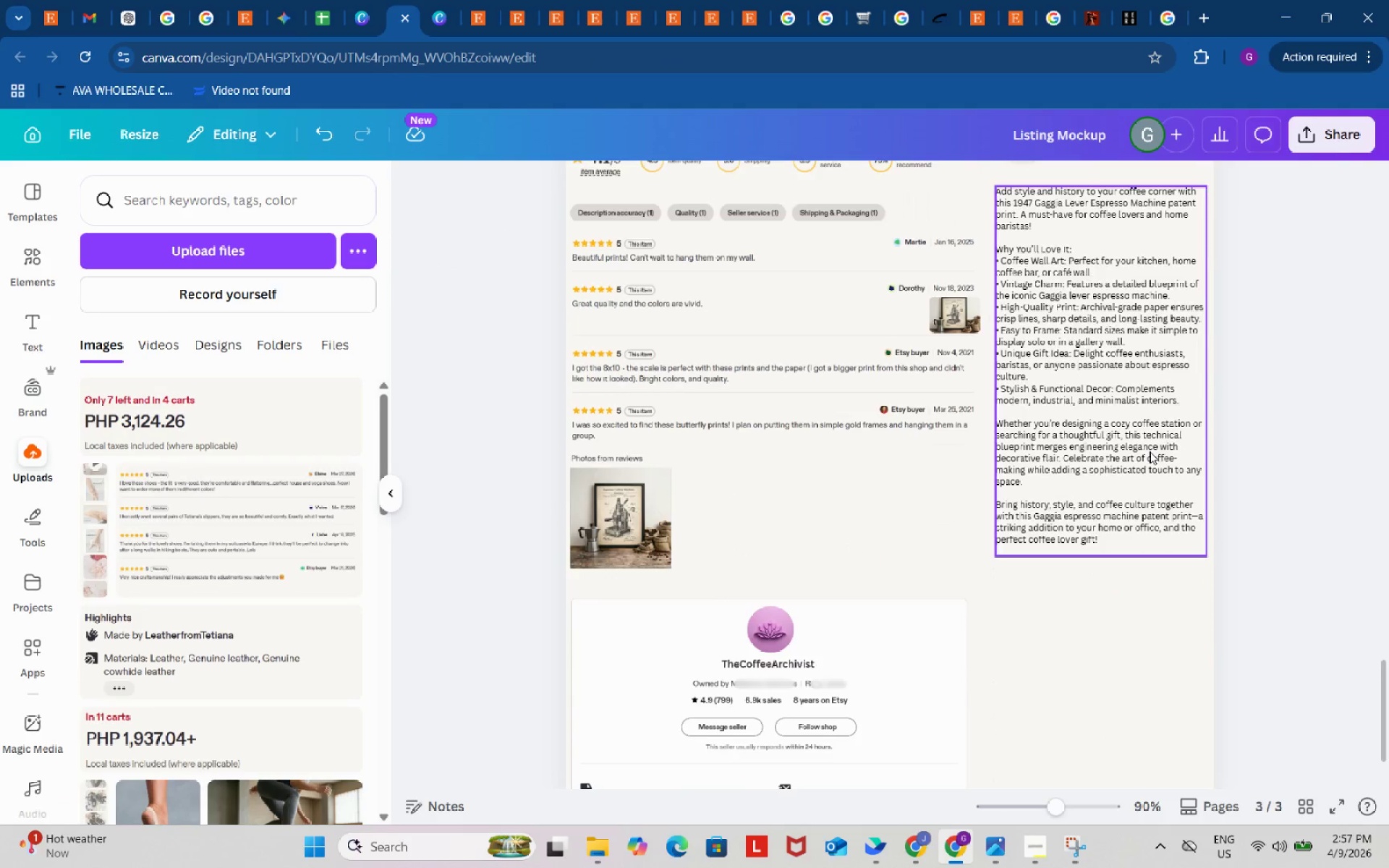 
left_click([1138, 460])
 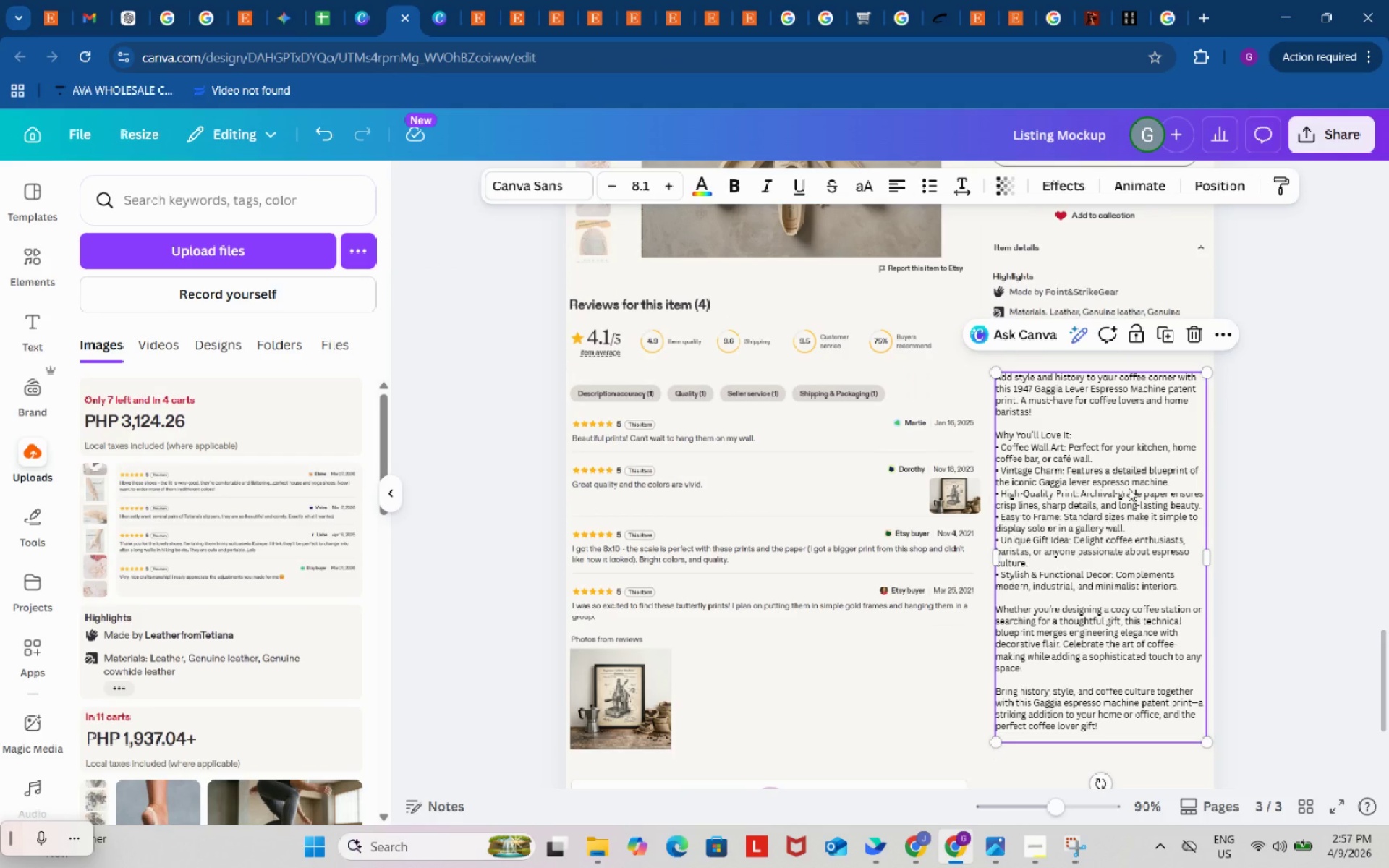 
scroll: coordinate [1150, 451], scroll_direction: up, amount: 1.0
 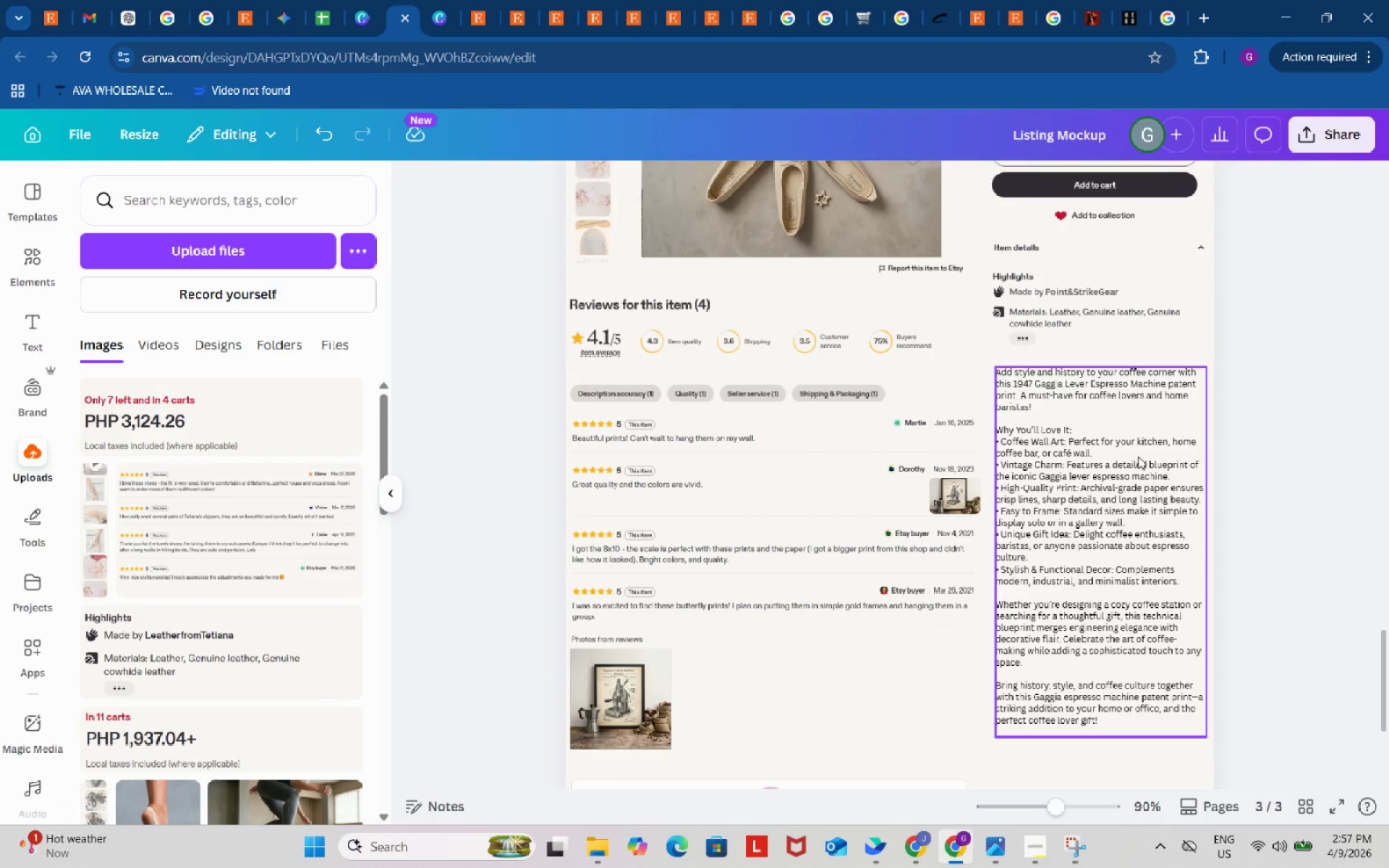 
left_click([1129, 488])
 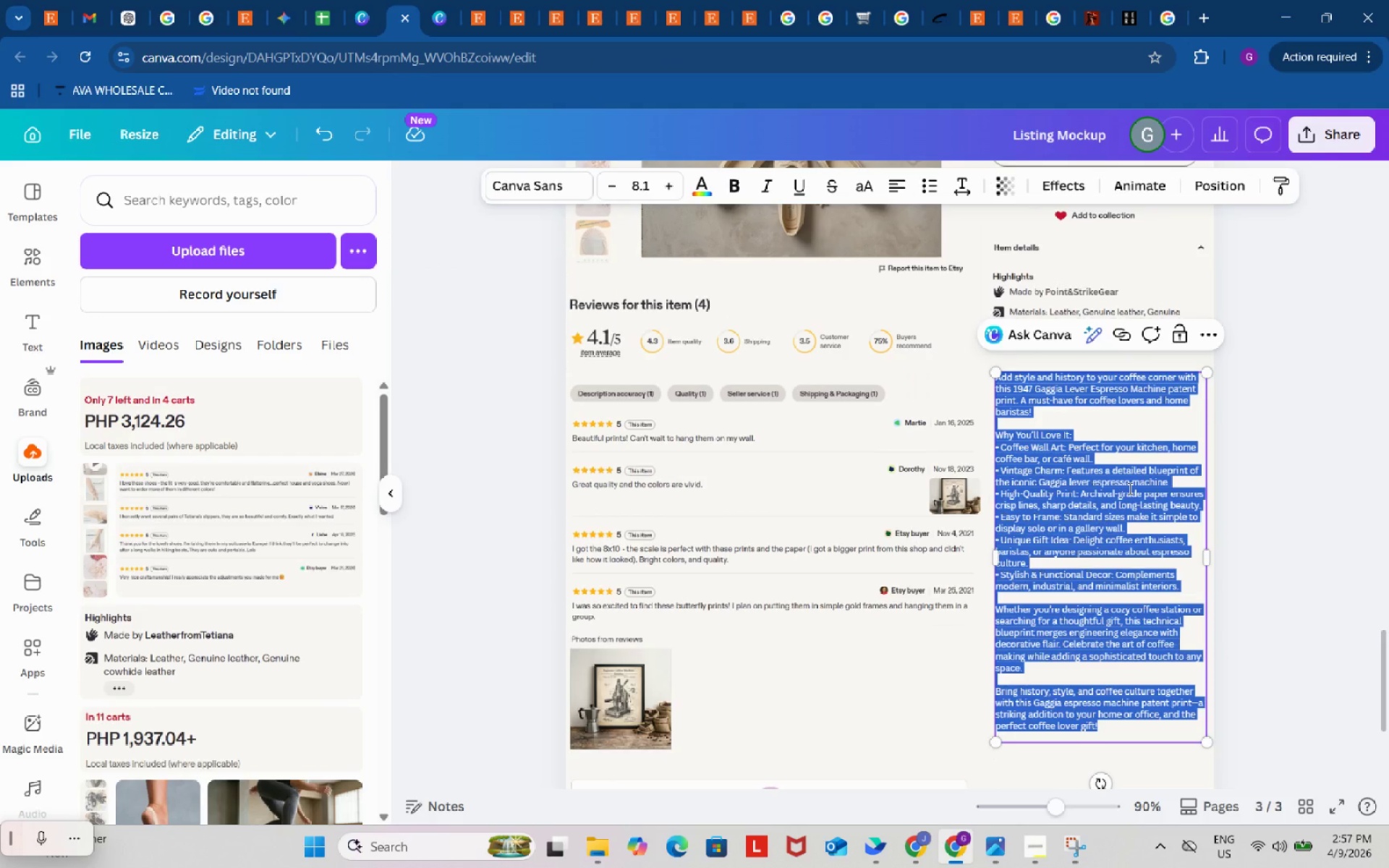 
key(Control+V)
 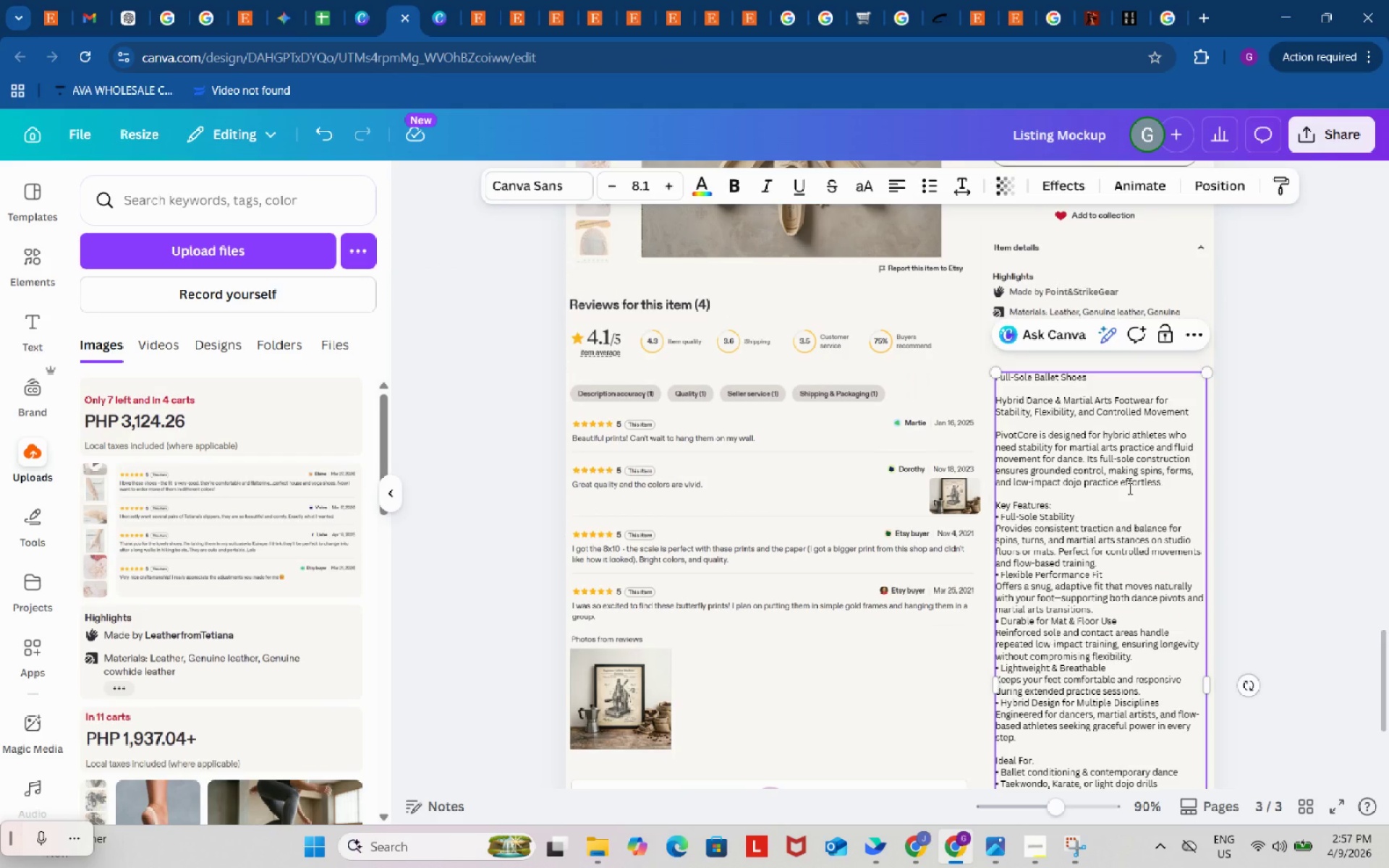 
left_click([1129, 488])
 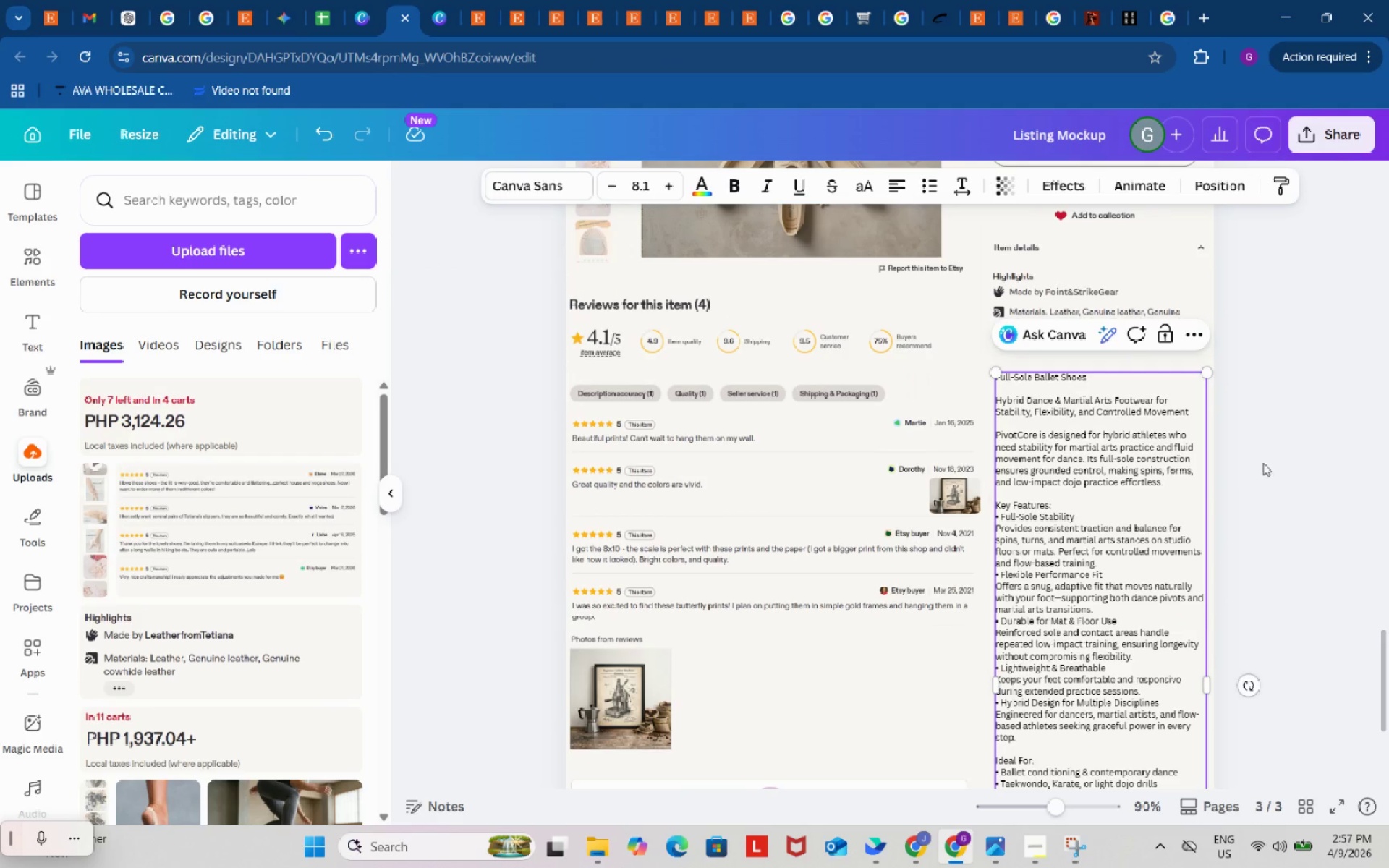 
left_click([1285, 459])
 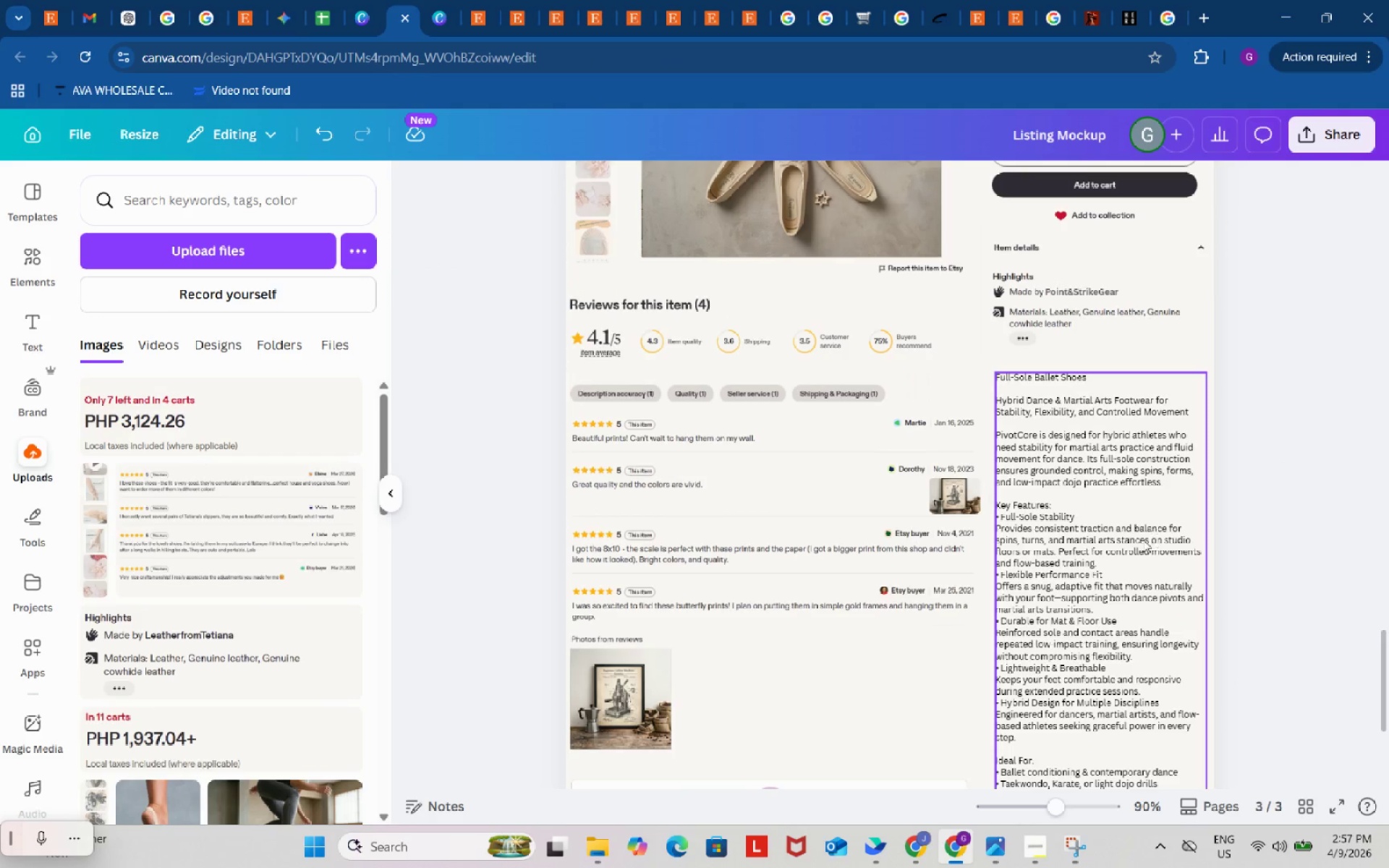 
left_click_drag(start_coordinate=[1139, 545], to_coordinate=[1135, 532])
 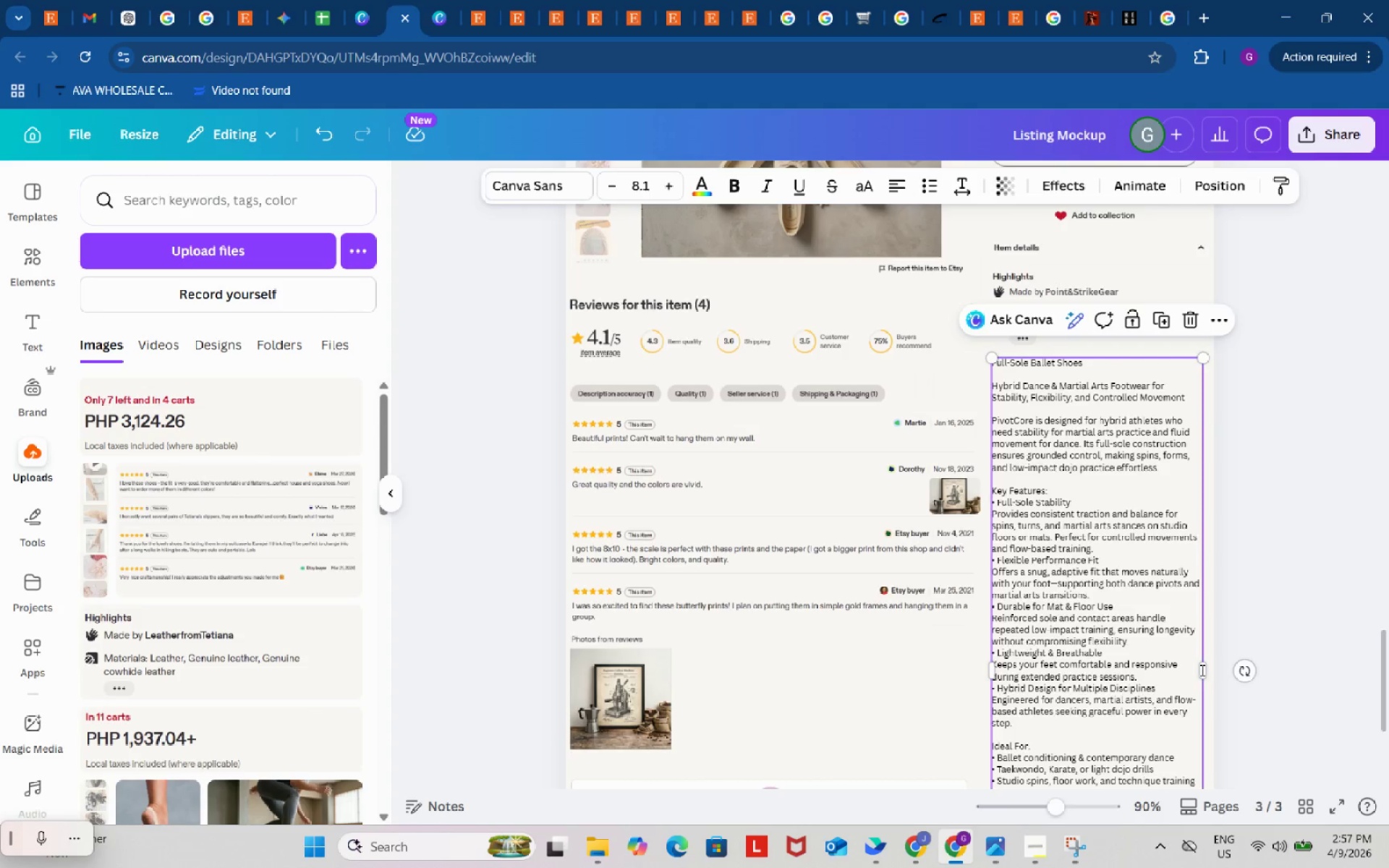 
left_click_drag(start_coordinate=[1205, 673], to_coordinate=[1208, 673])
 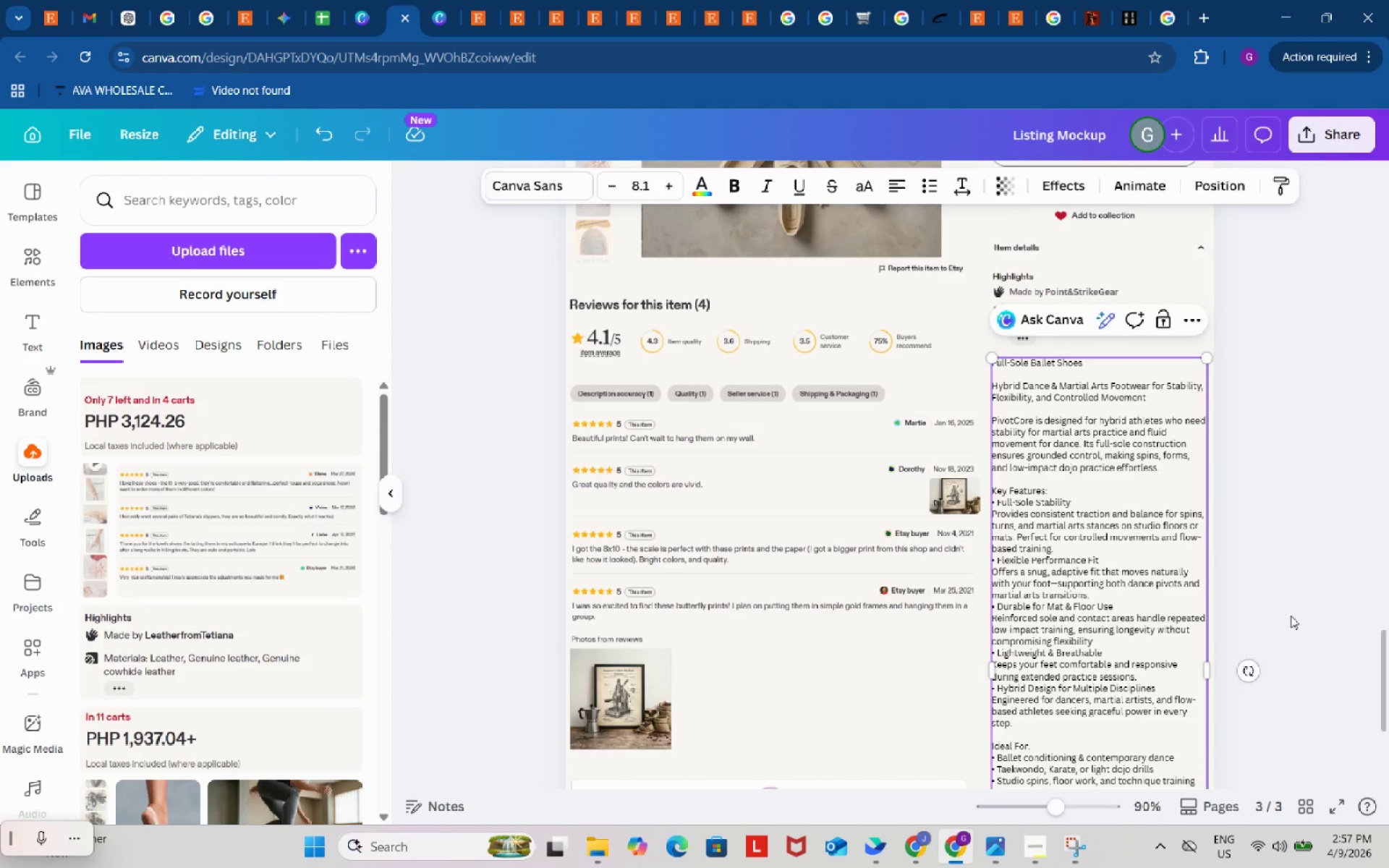 
double_click([1291, 616])
 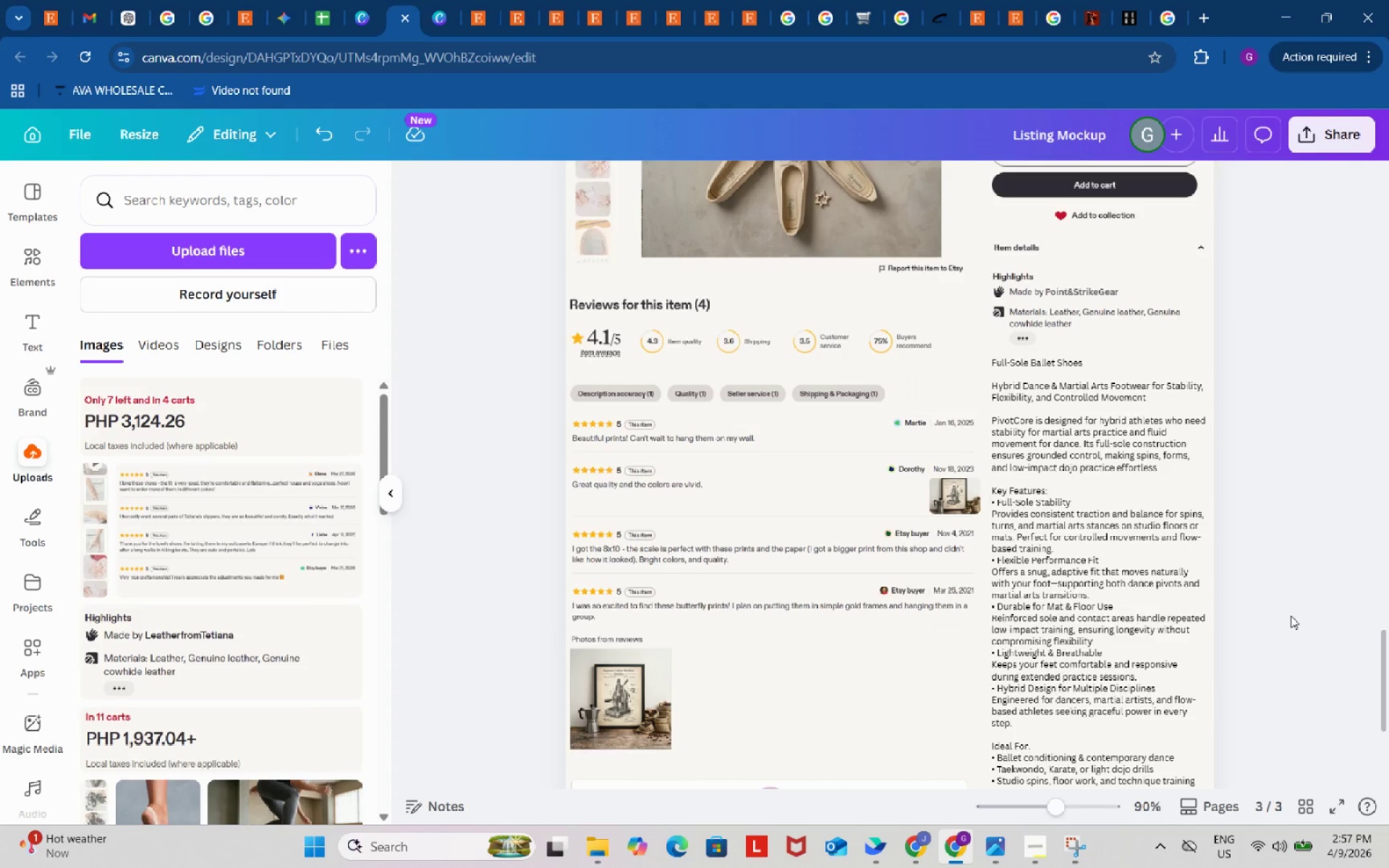 
scroll: coordinate [1291, 616], scroll_direction: down, amount: 3.0
 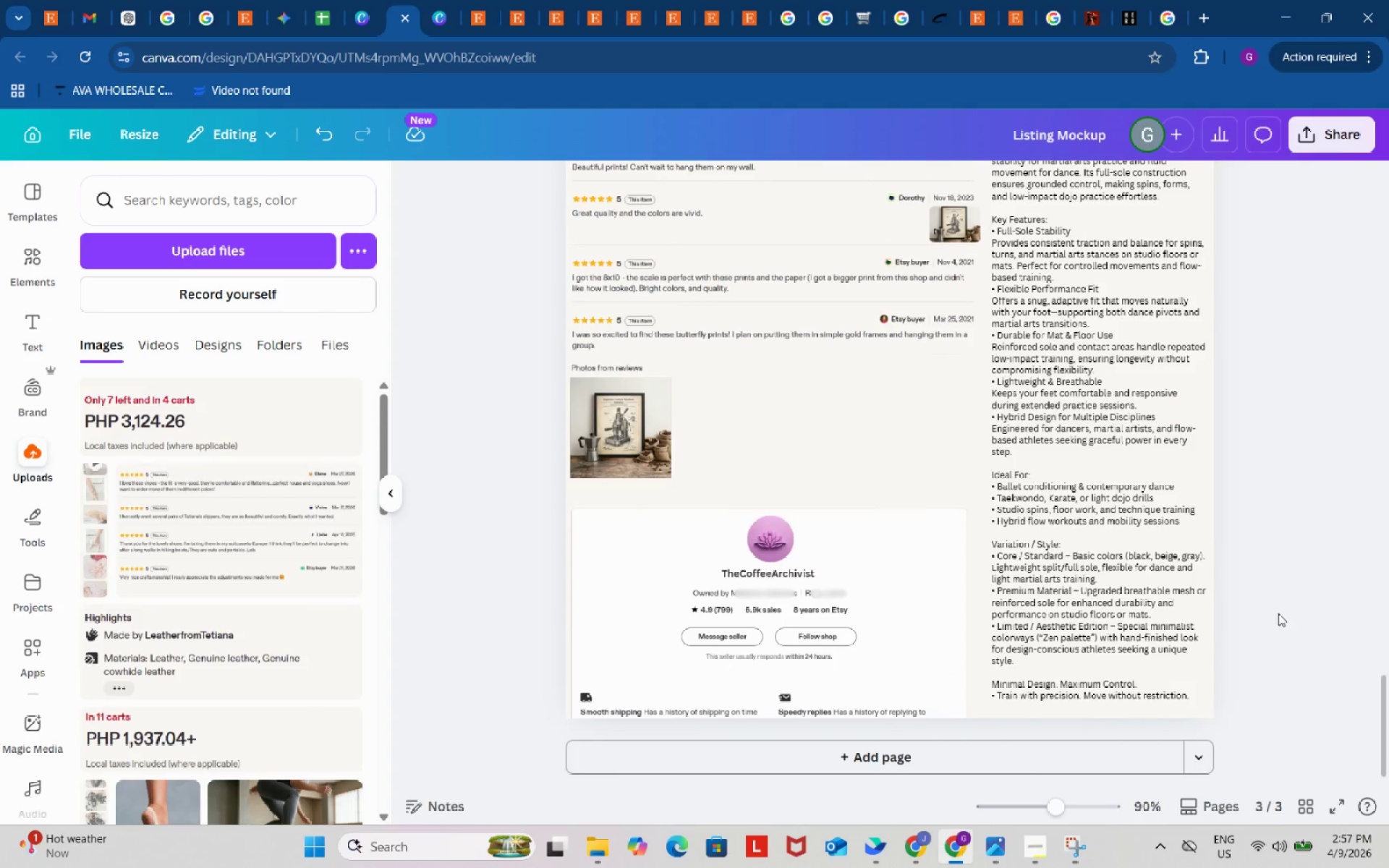 
double_click([1104, 599])
 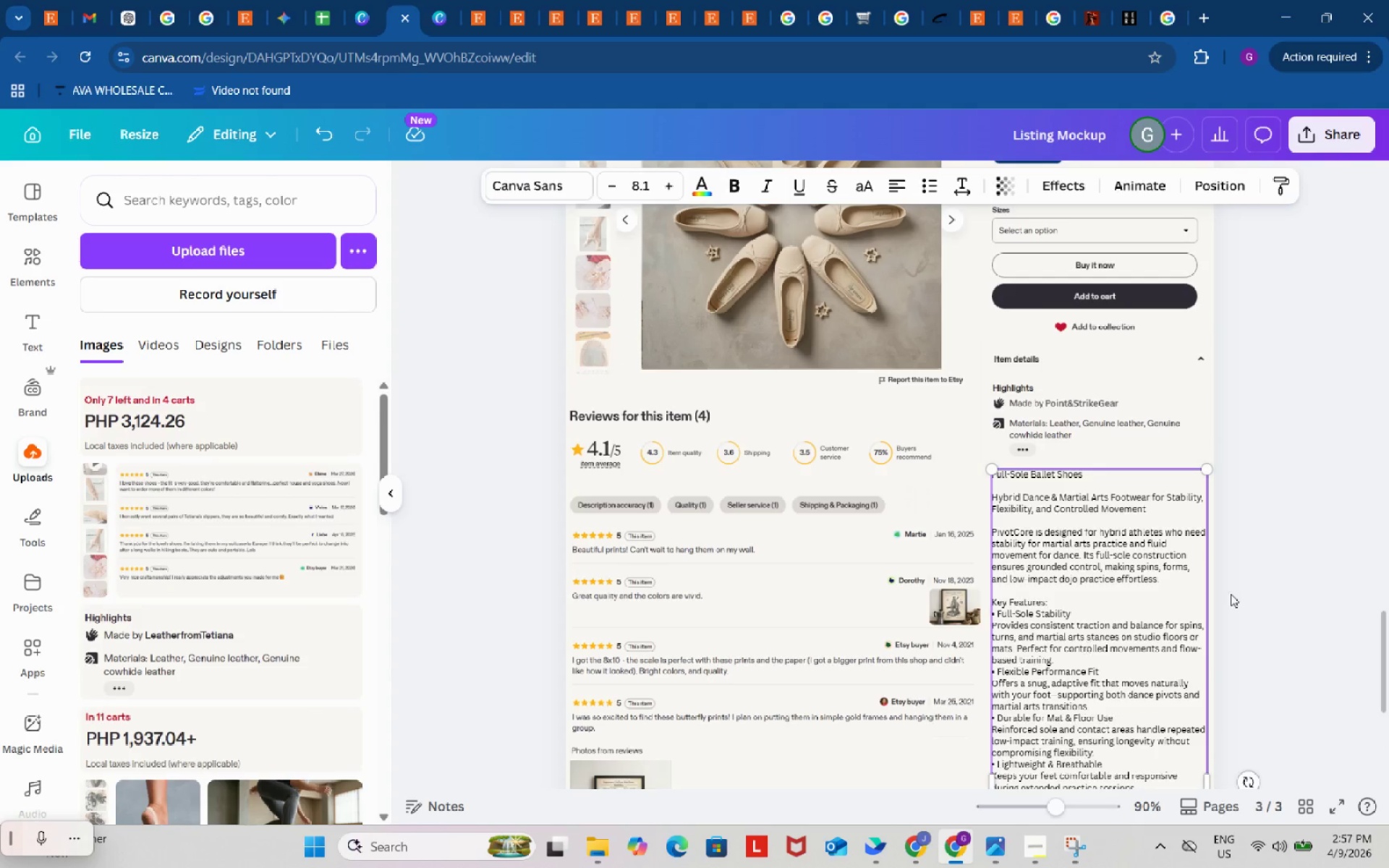 
scroll: coordinate [1260, 581], scroll_direction: down, amount: 5.0
 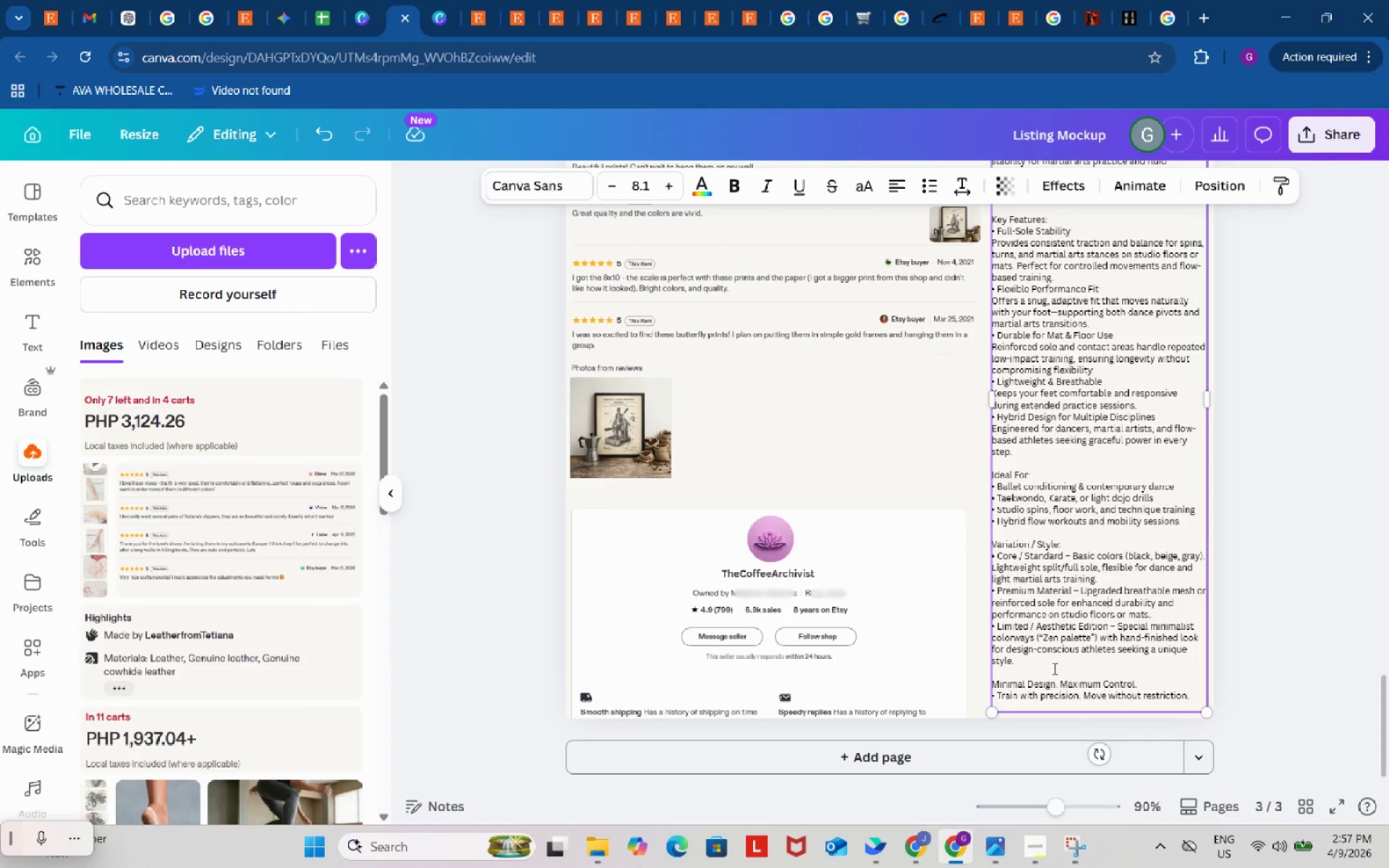 
left_click_drag(start_coordinate=[1050, 664], to_coordinate=[995, 545])
 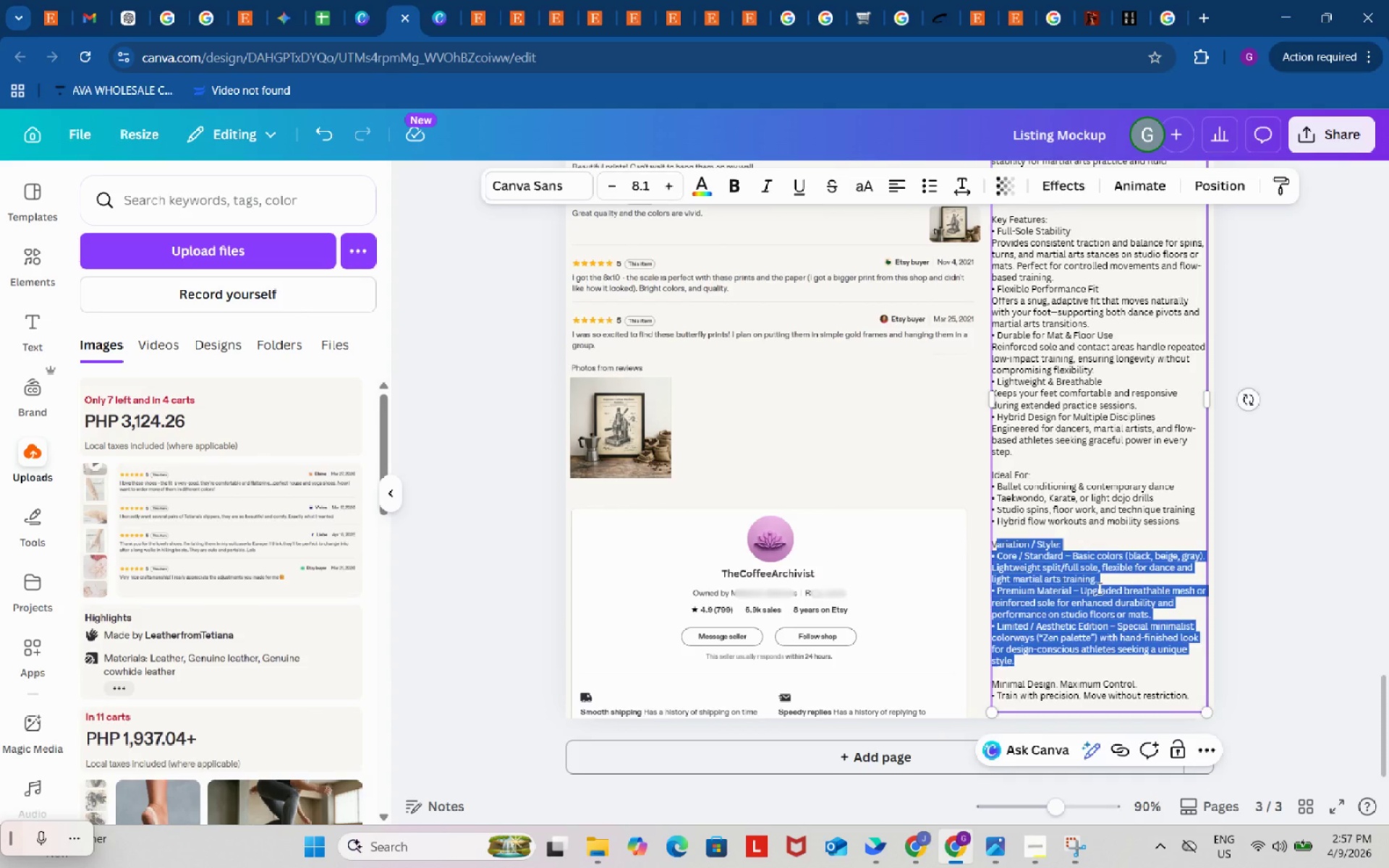 
key(Backspace)
 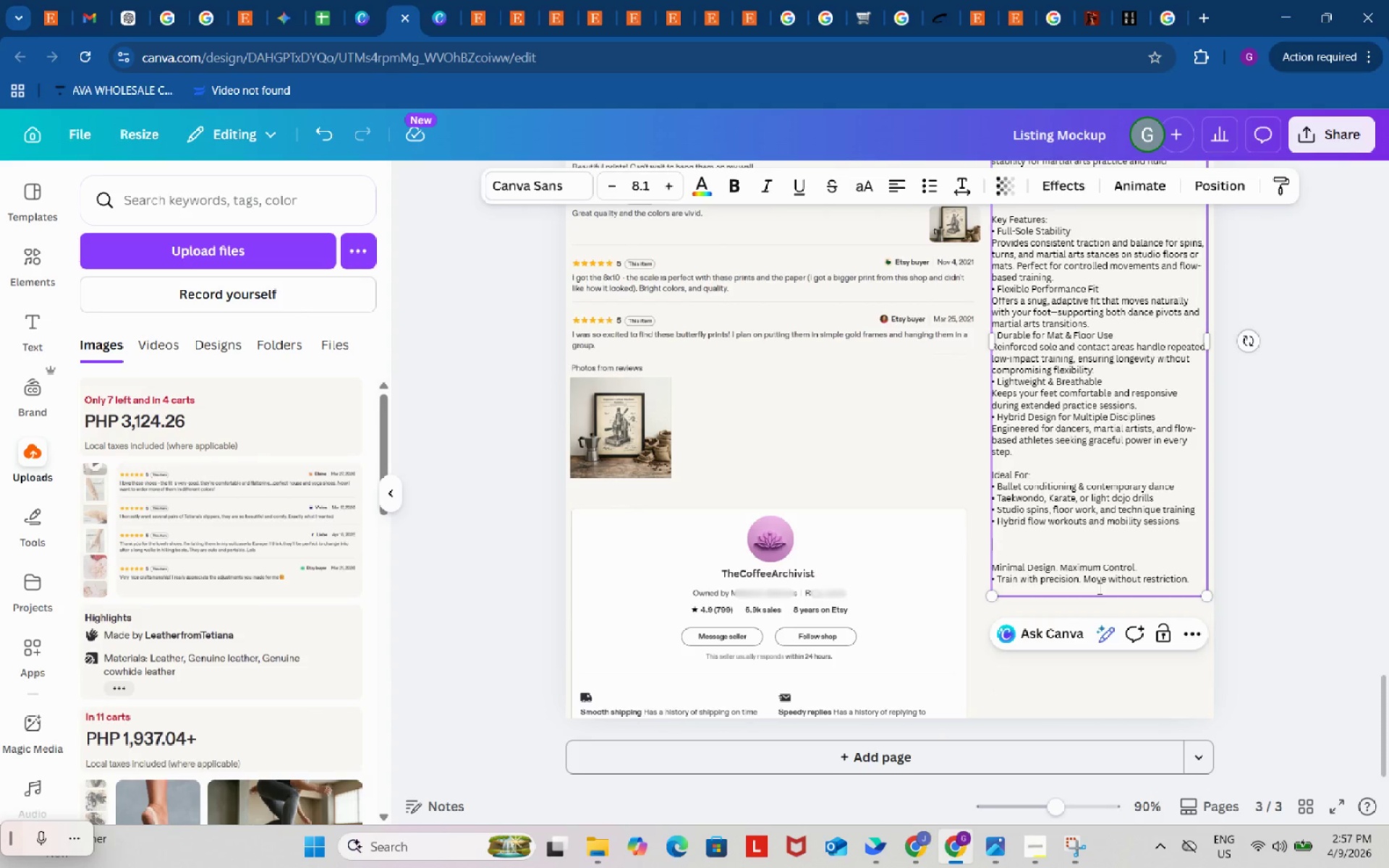 
key(Backspace)
 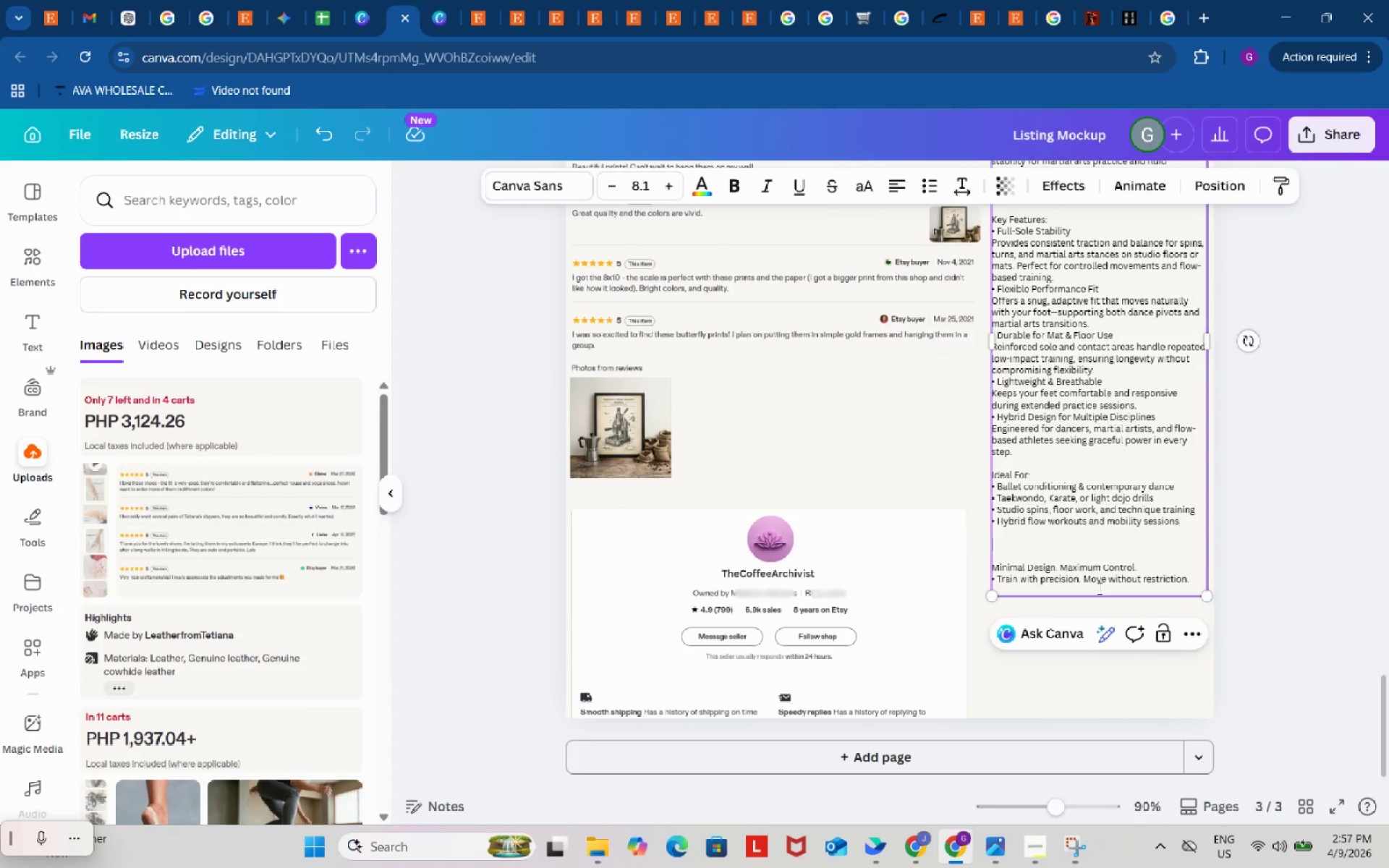 
key(Backspace)
 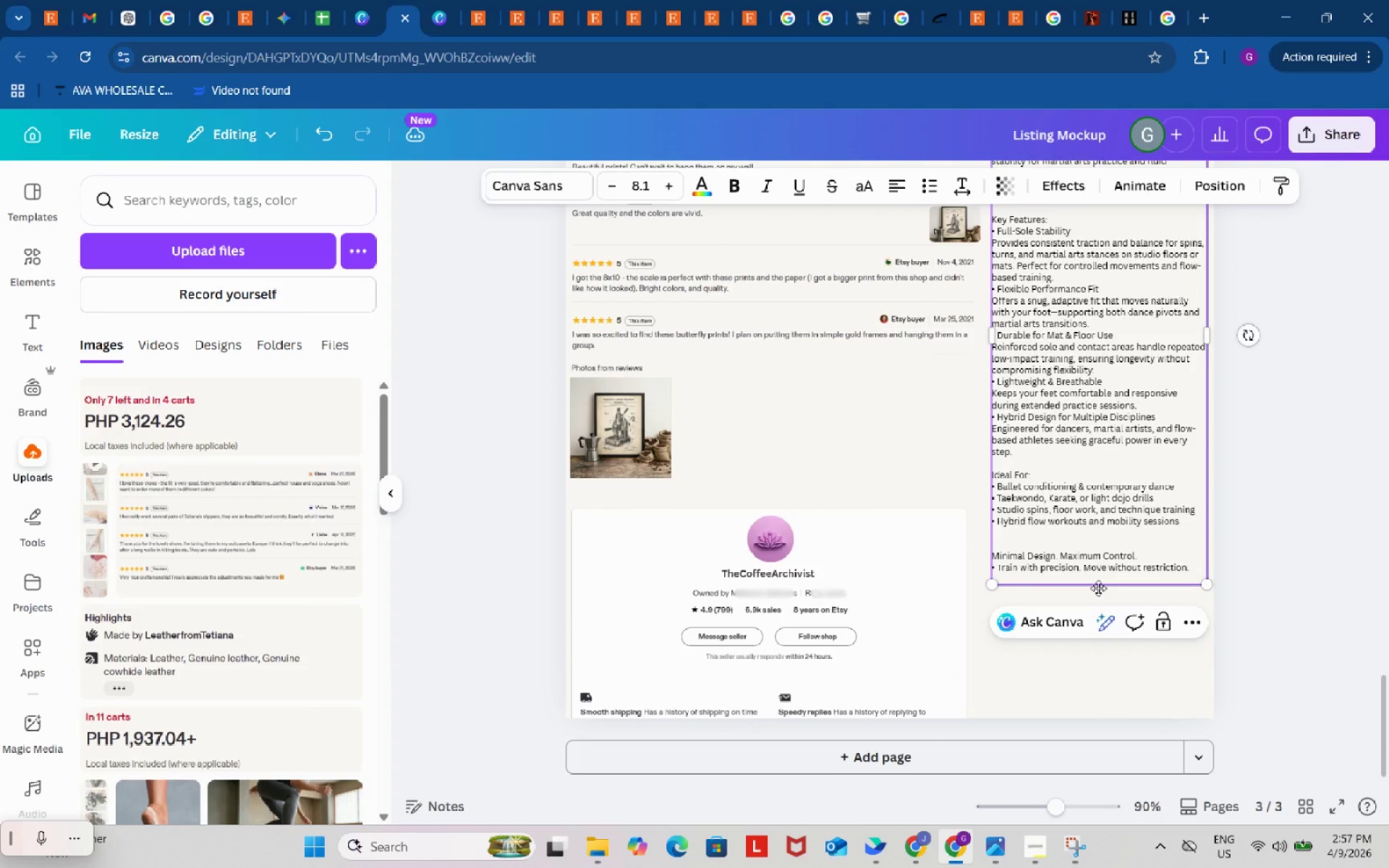 
key(Backspace)
 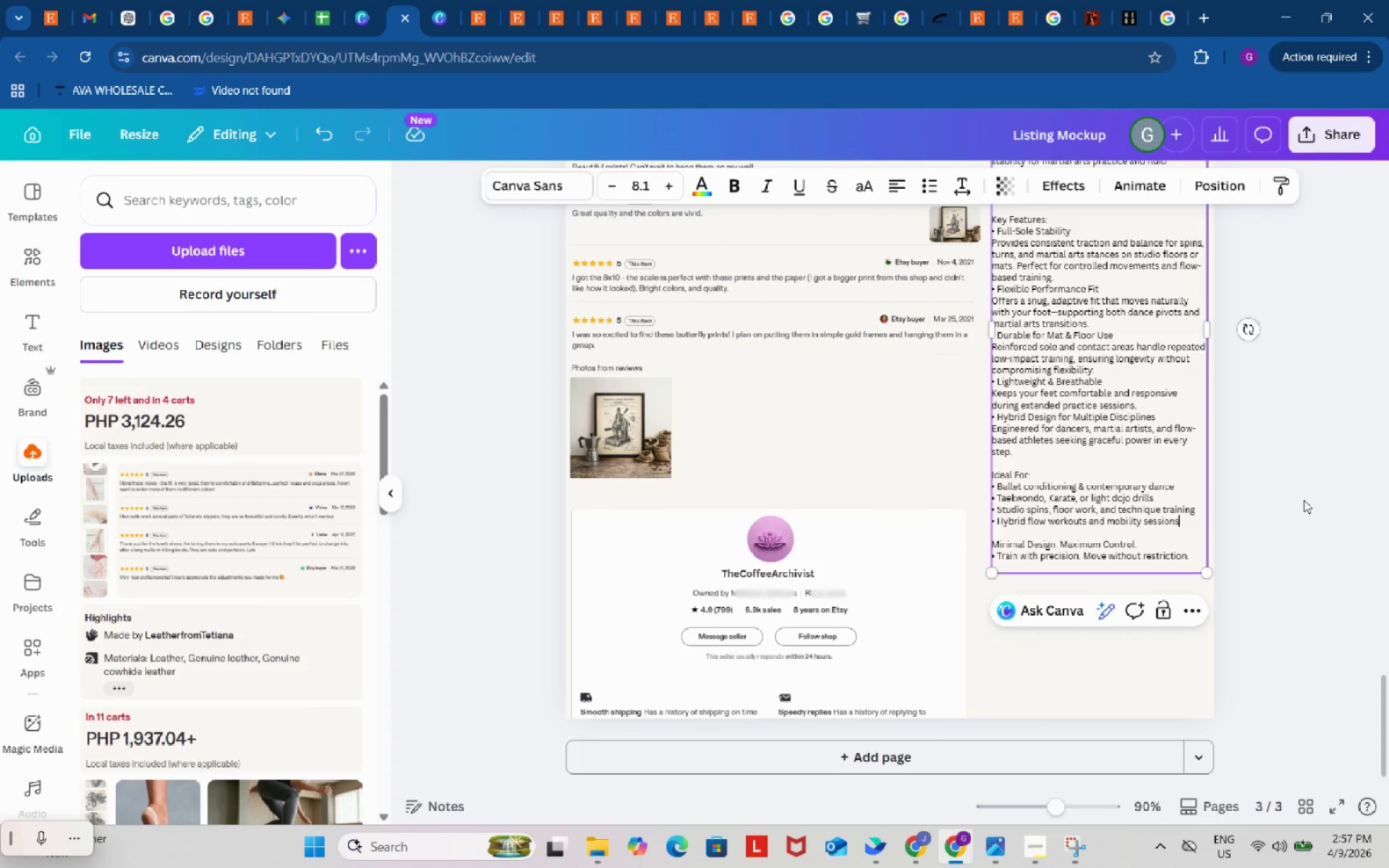 
double_click([1304, 500])
 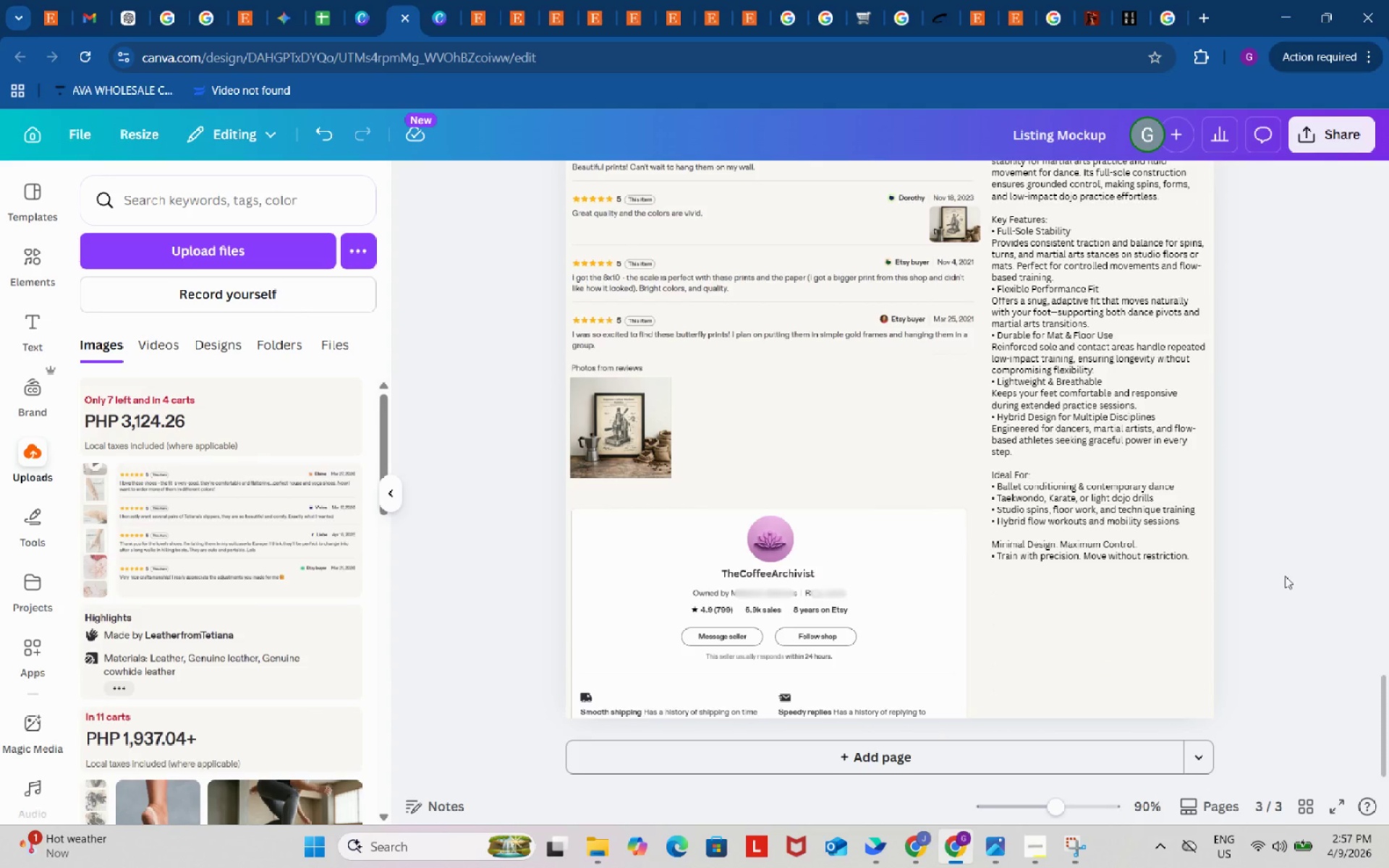 
scroll: coordinate [1283, 577], scroll_direction: up, amount: 11.0
 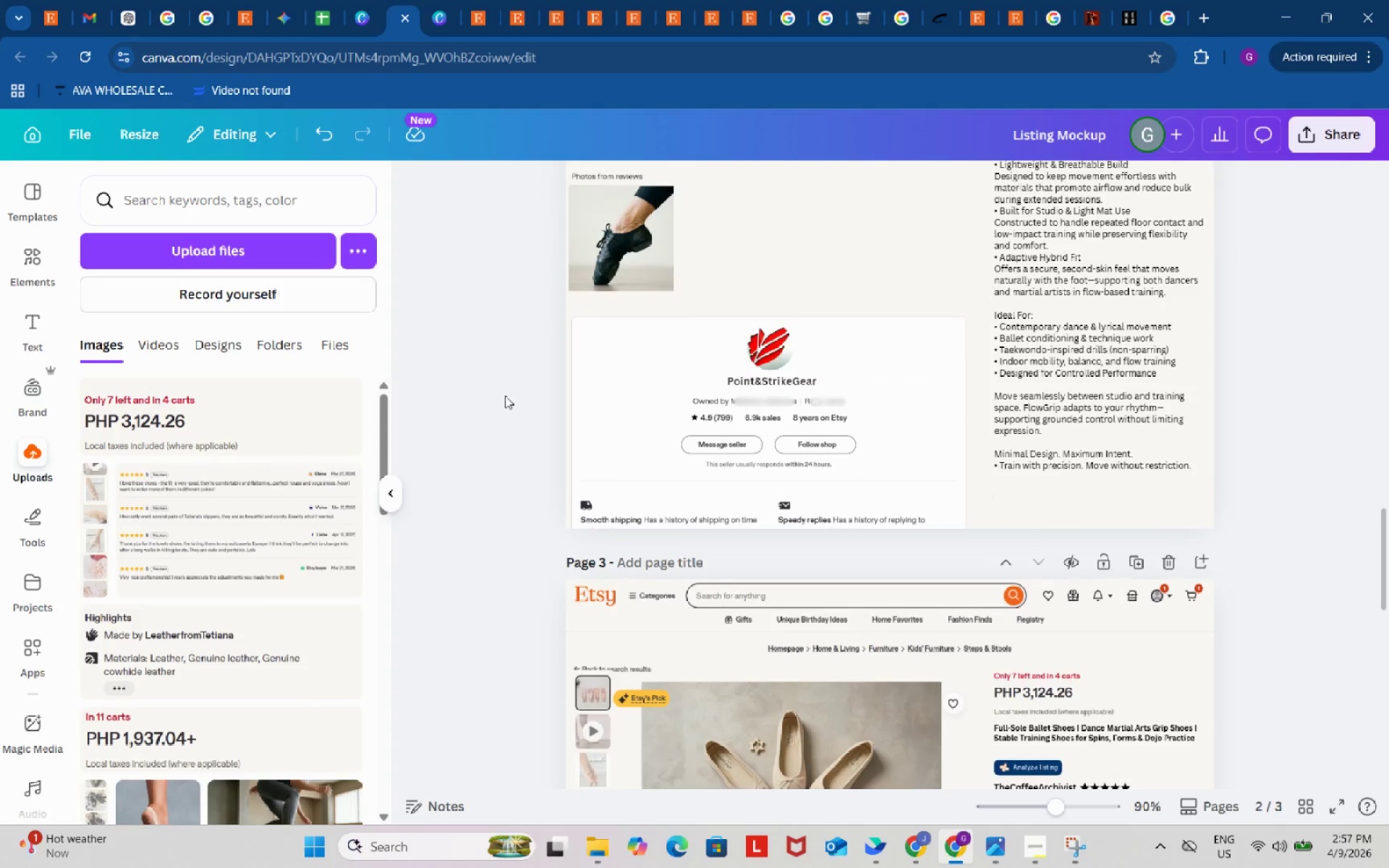 
left_click_drag(start_coordinate=[502, 349], to_coordinate=[860, 340])
 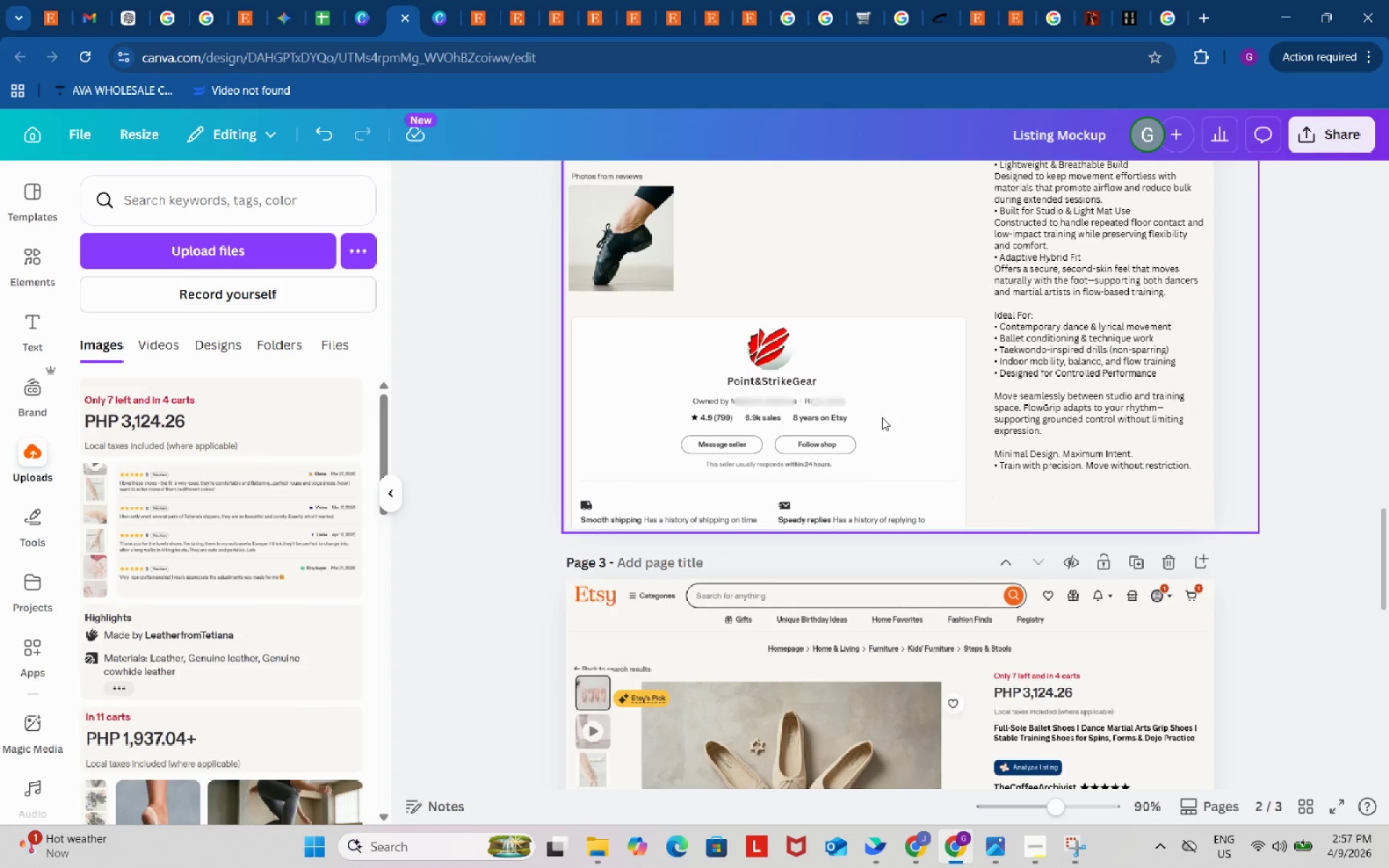 
left_click_drag(start_coordinate=[883, 422], to_coordinate=[883, 432])
 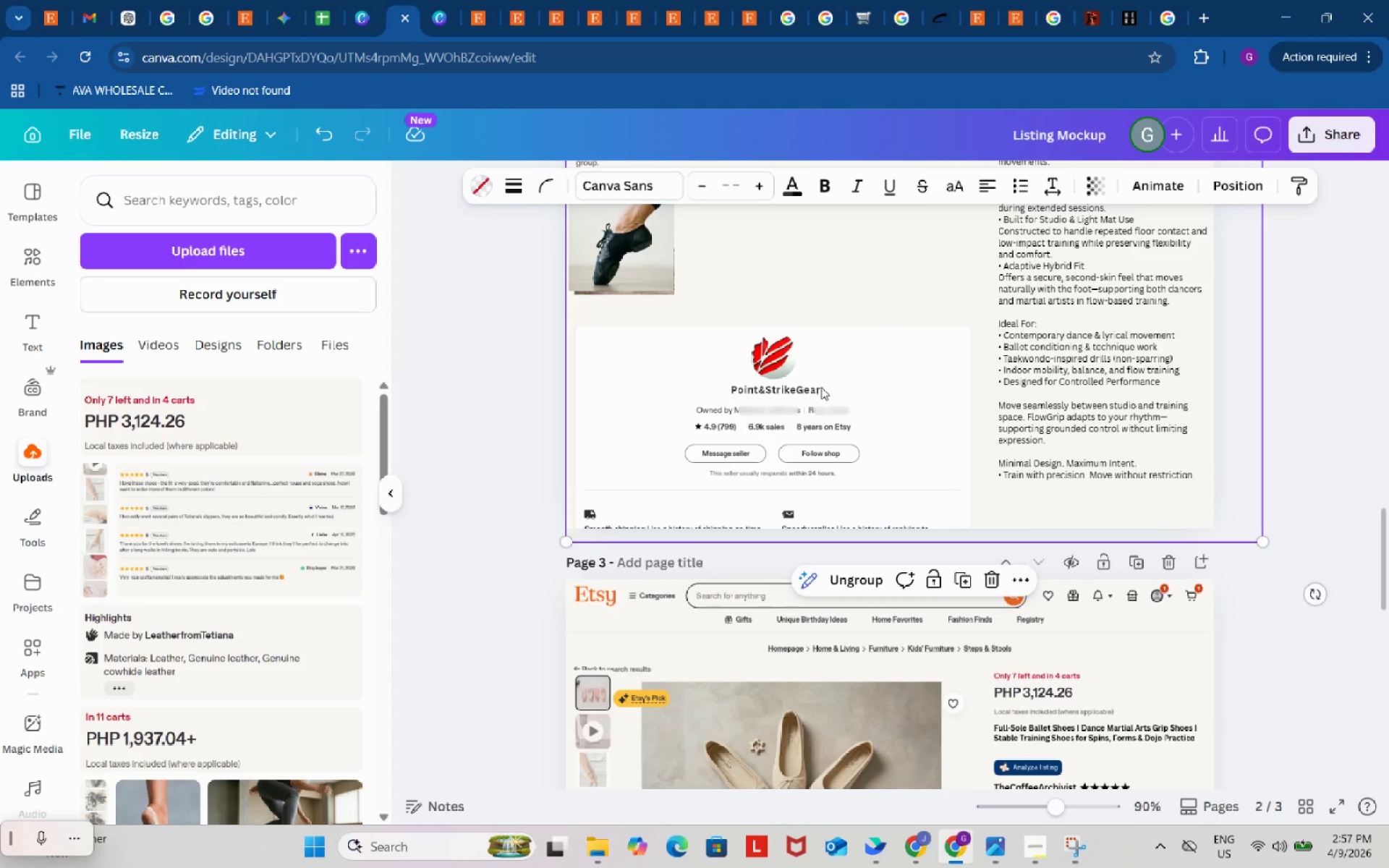 
key(Control+Z)
 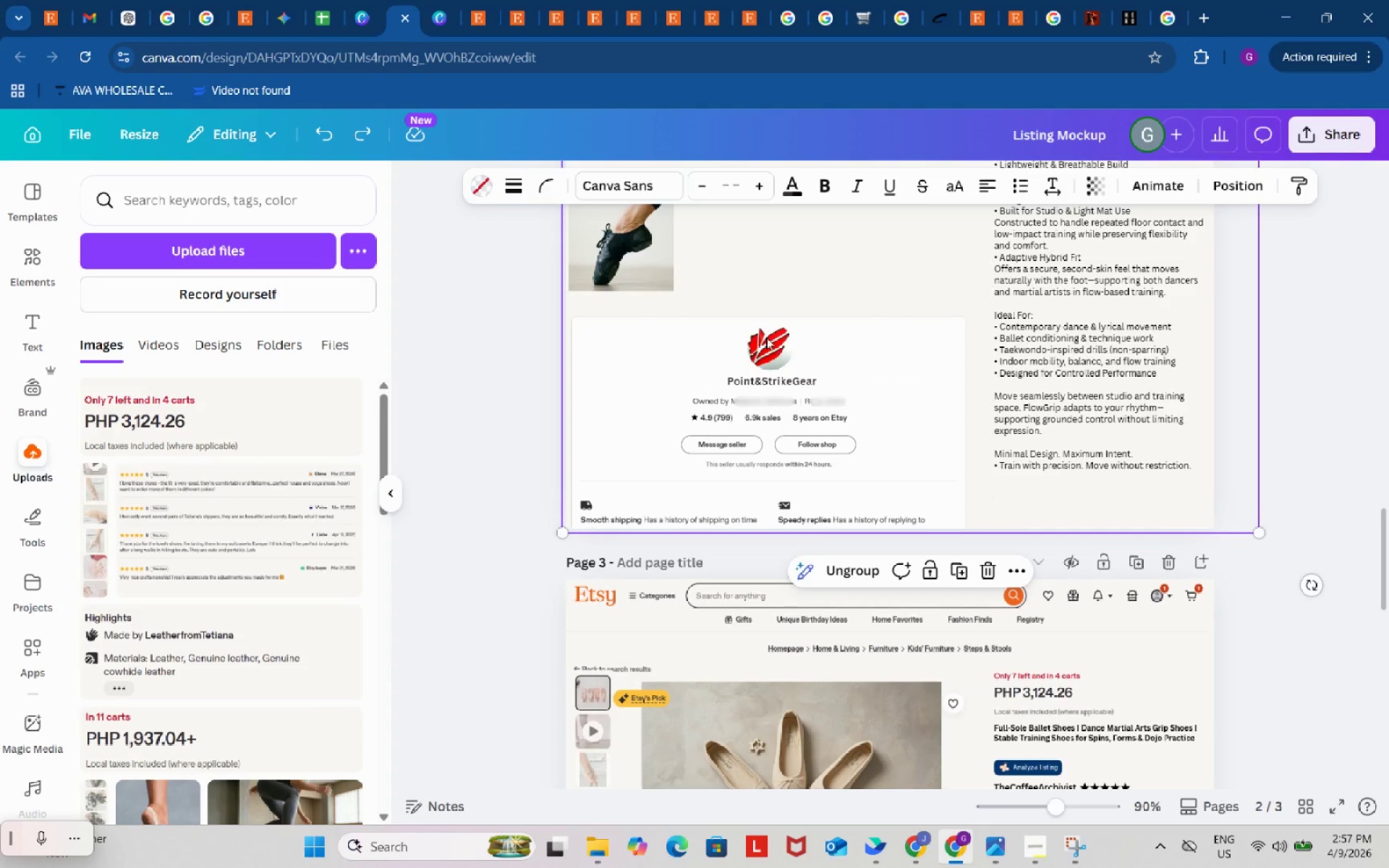 
left_click([766, 336])
 